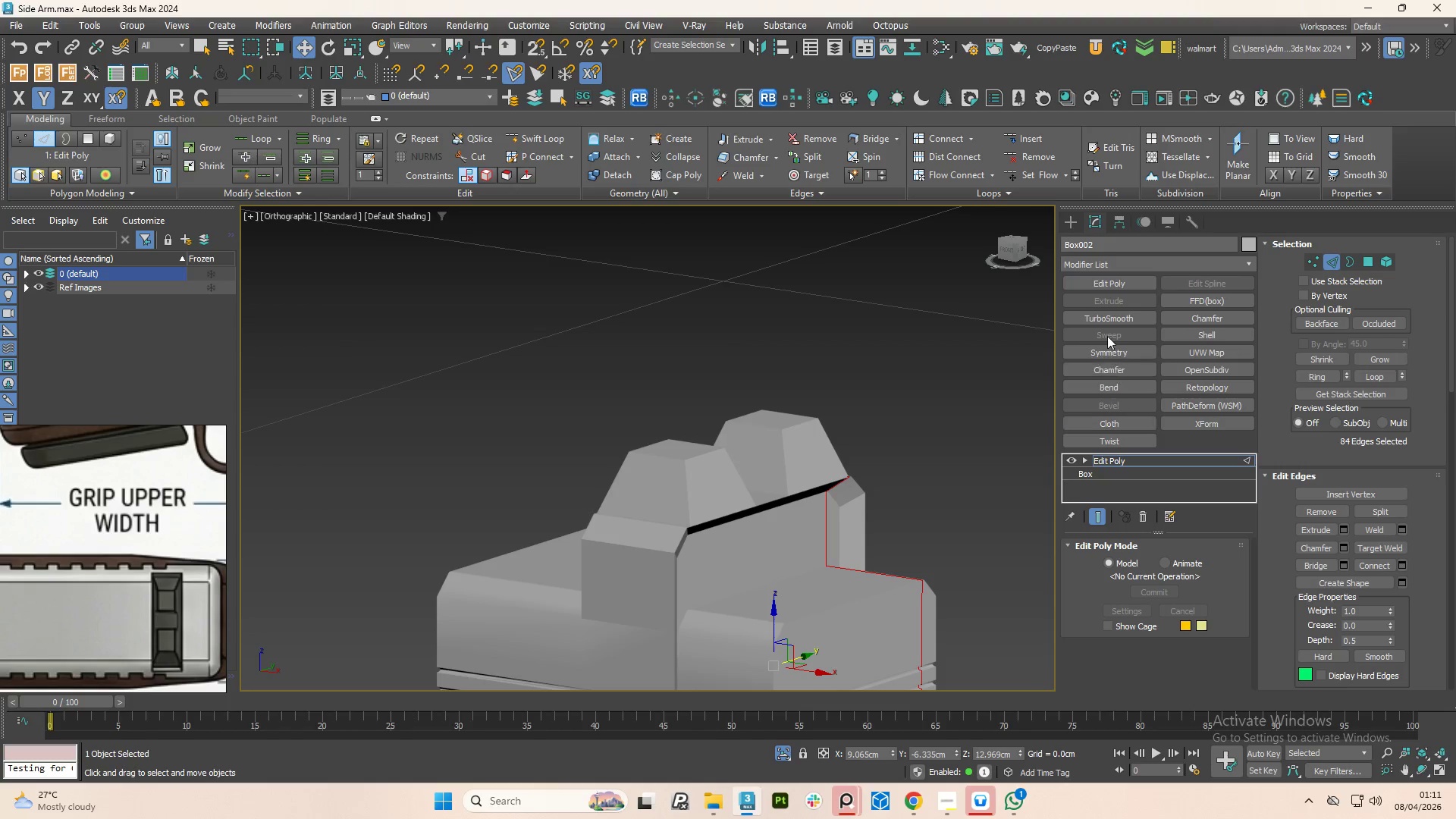 
left_click([1105, 320])
 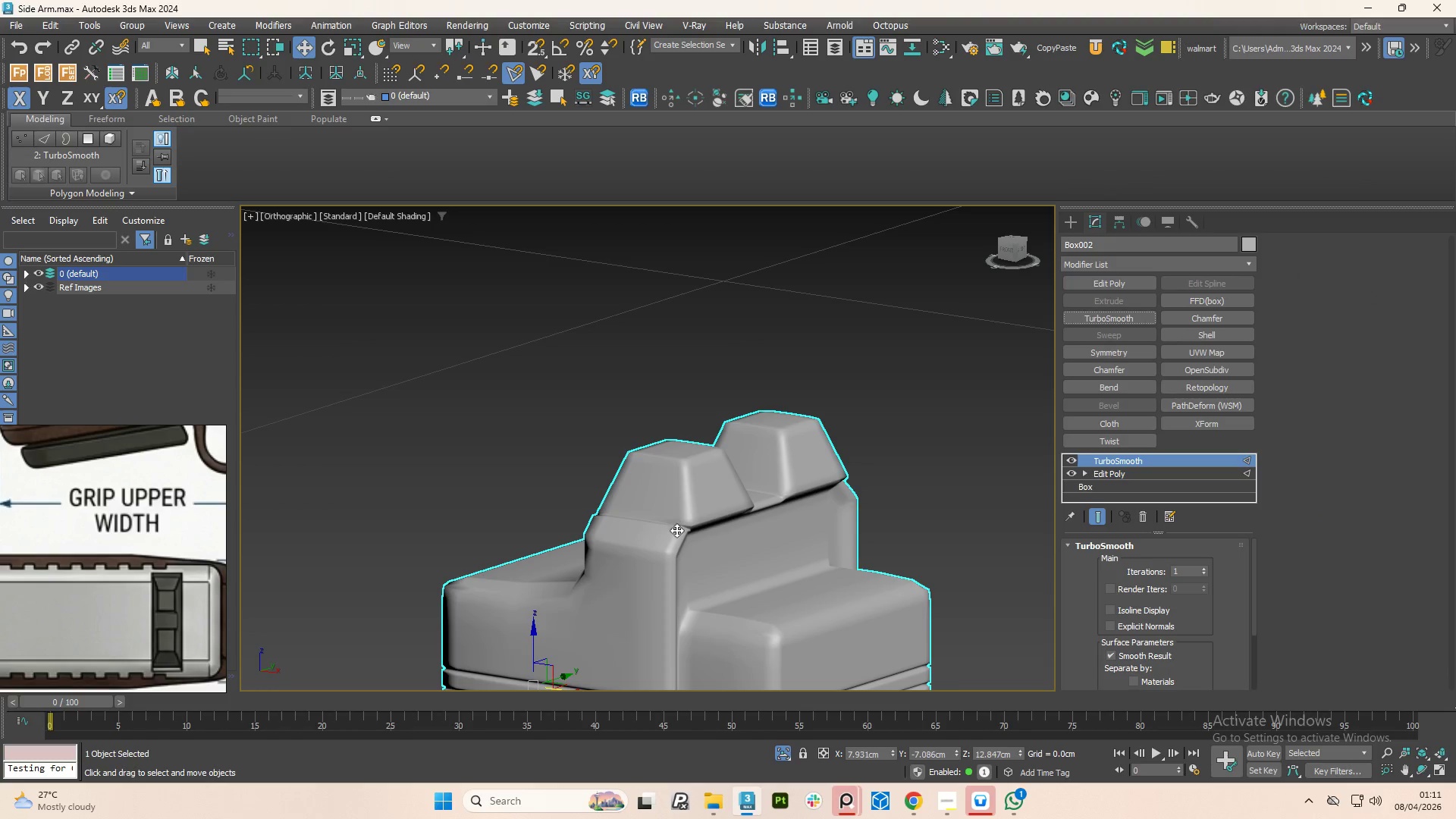 
key(Control+Z)
 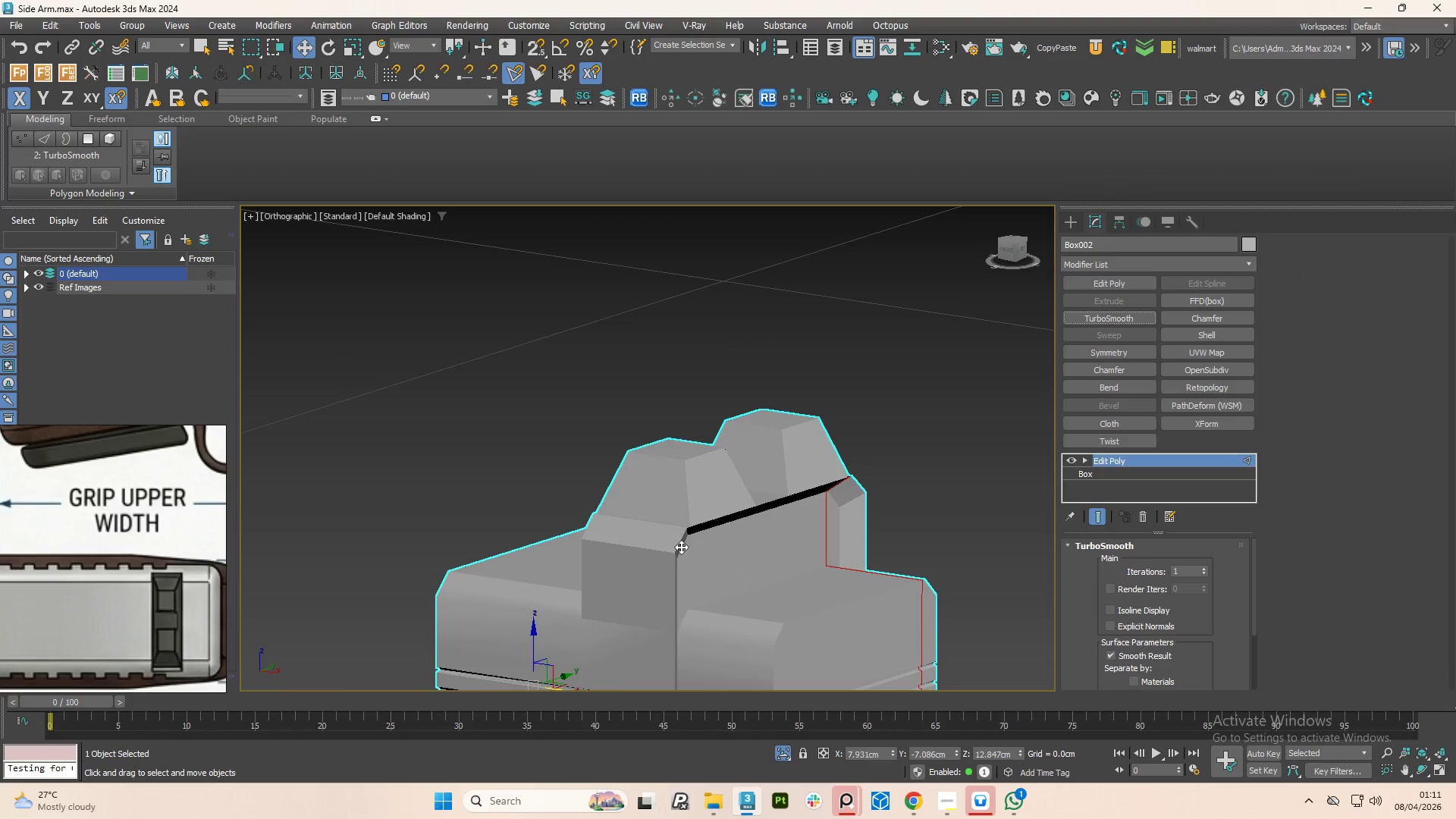 
key(Control+Z)
 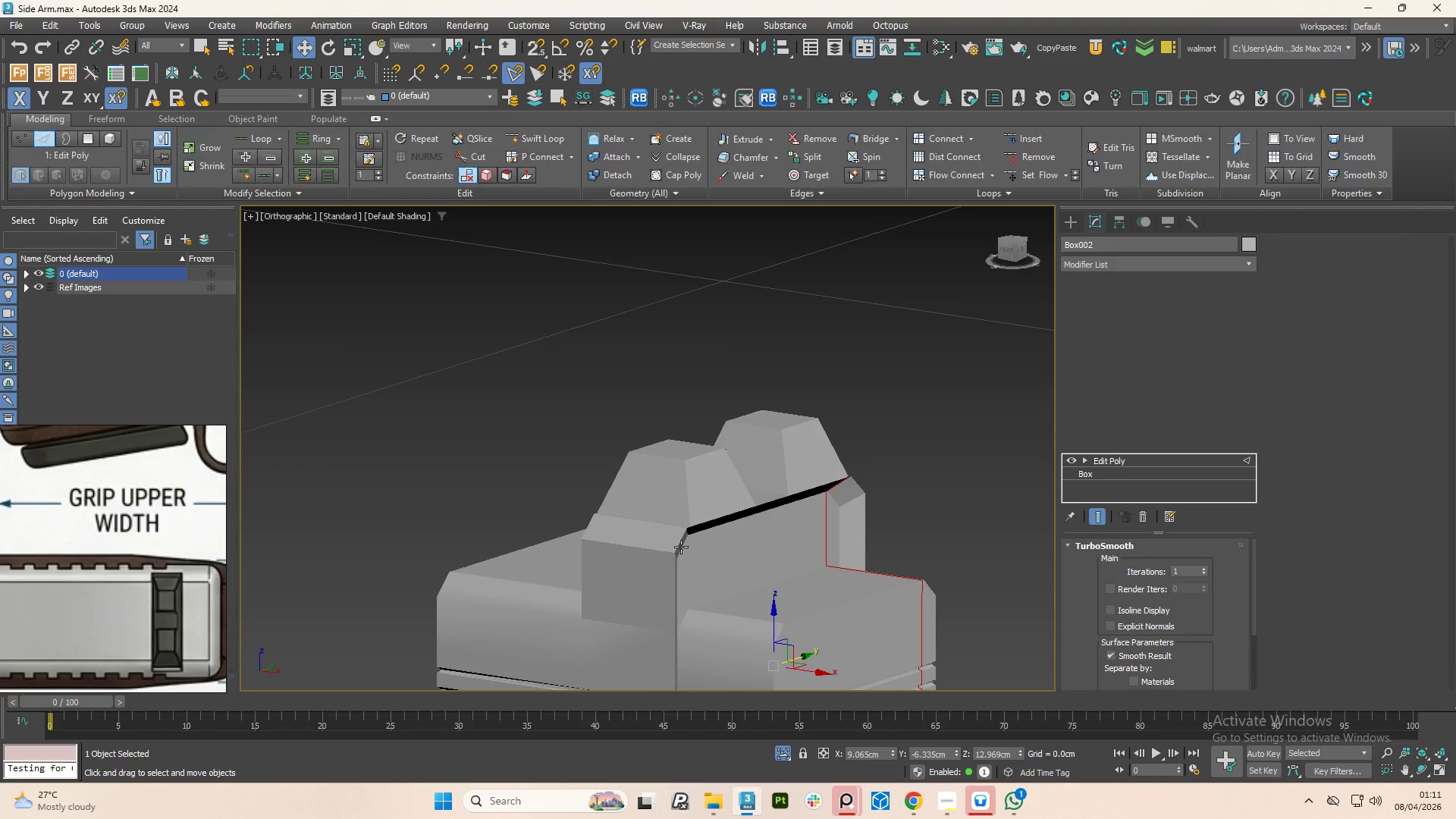 
key(Control+Z)
 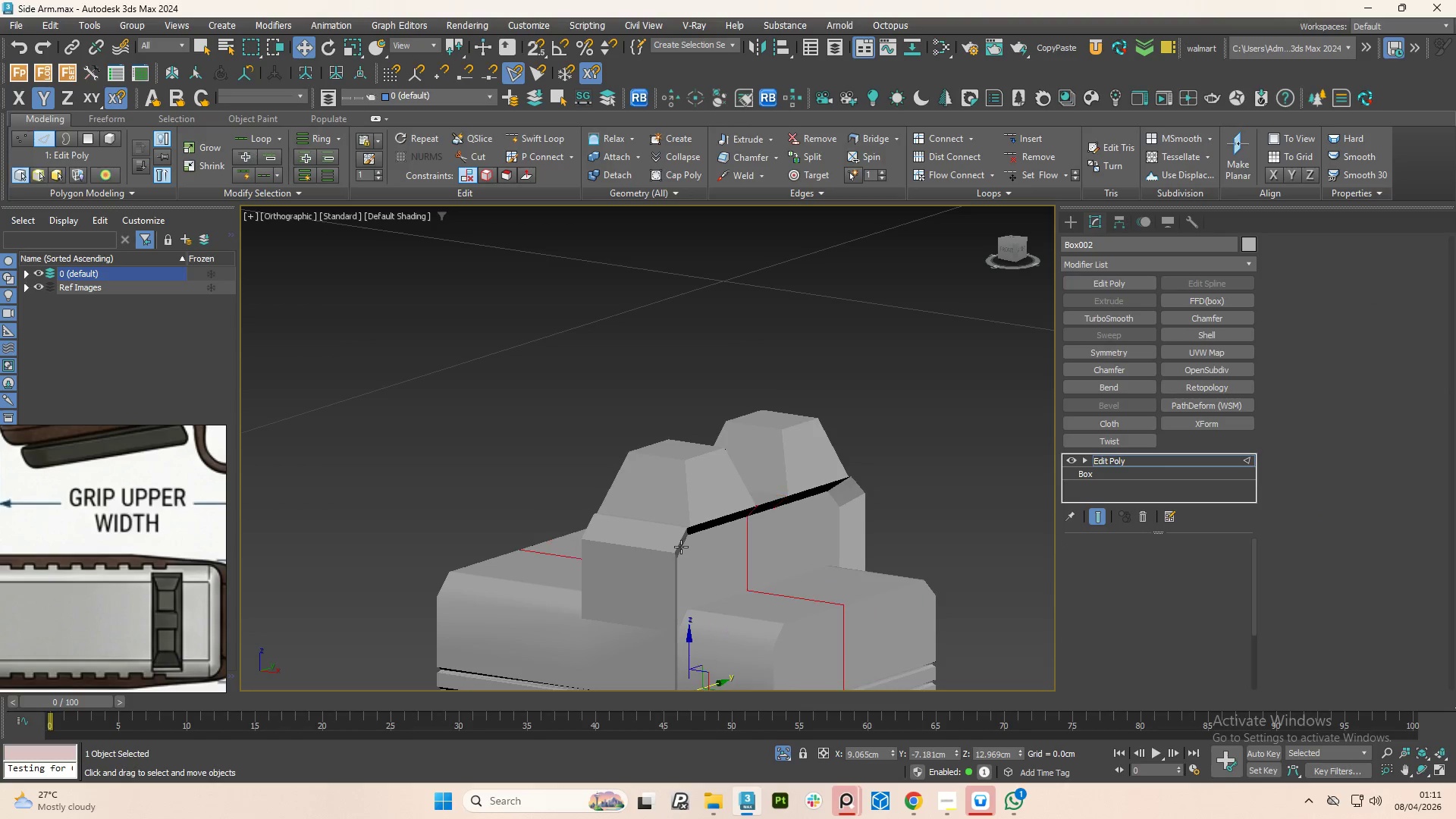 
key(Control+Z)
 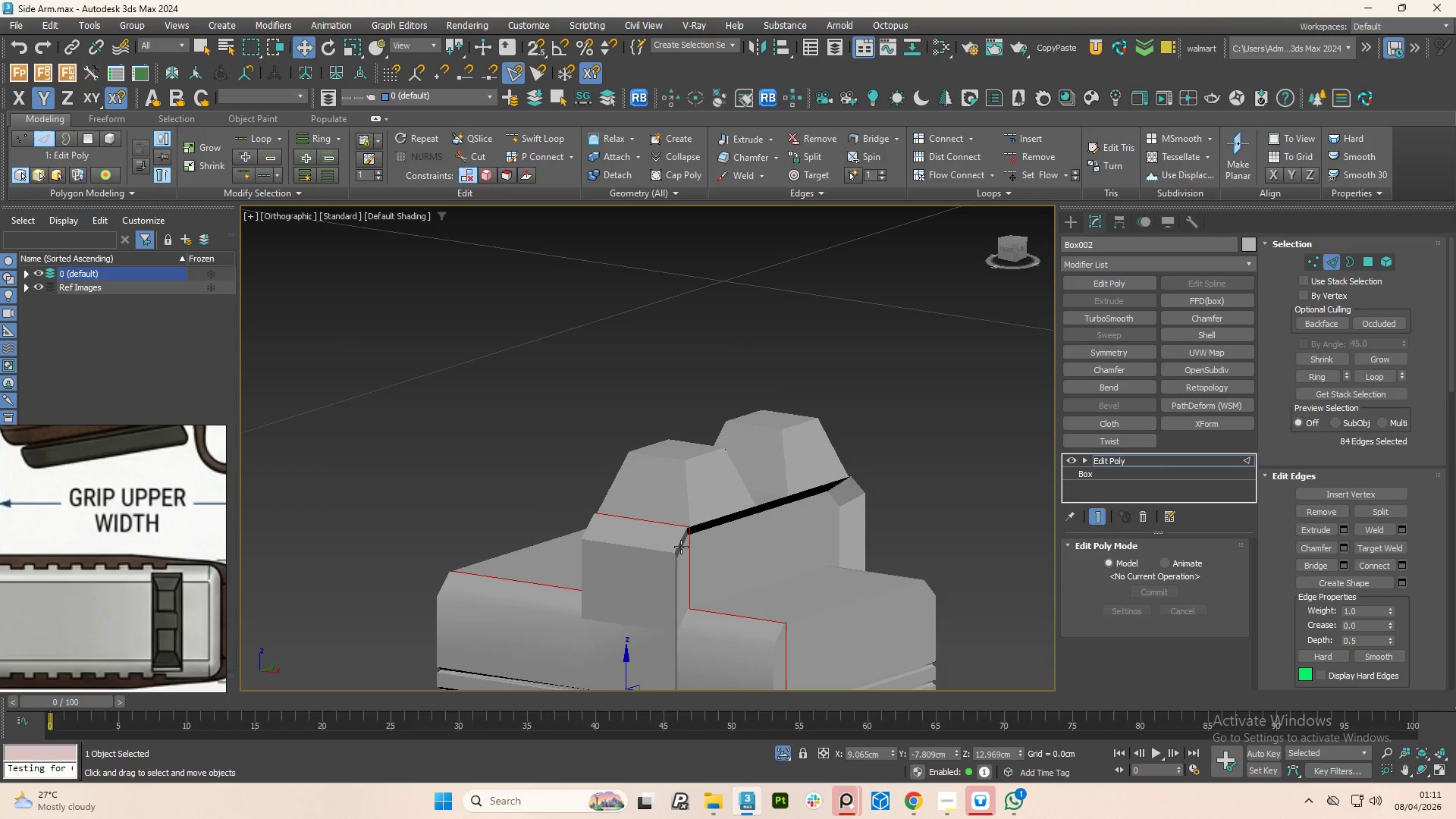 
key(Control+Z)
 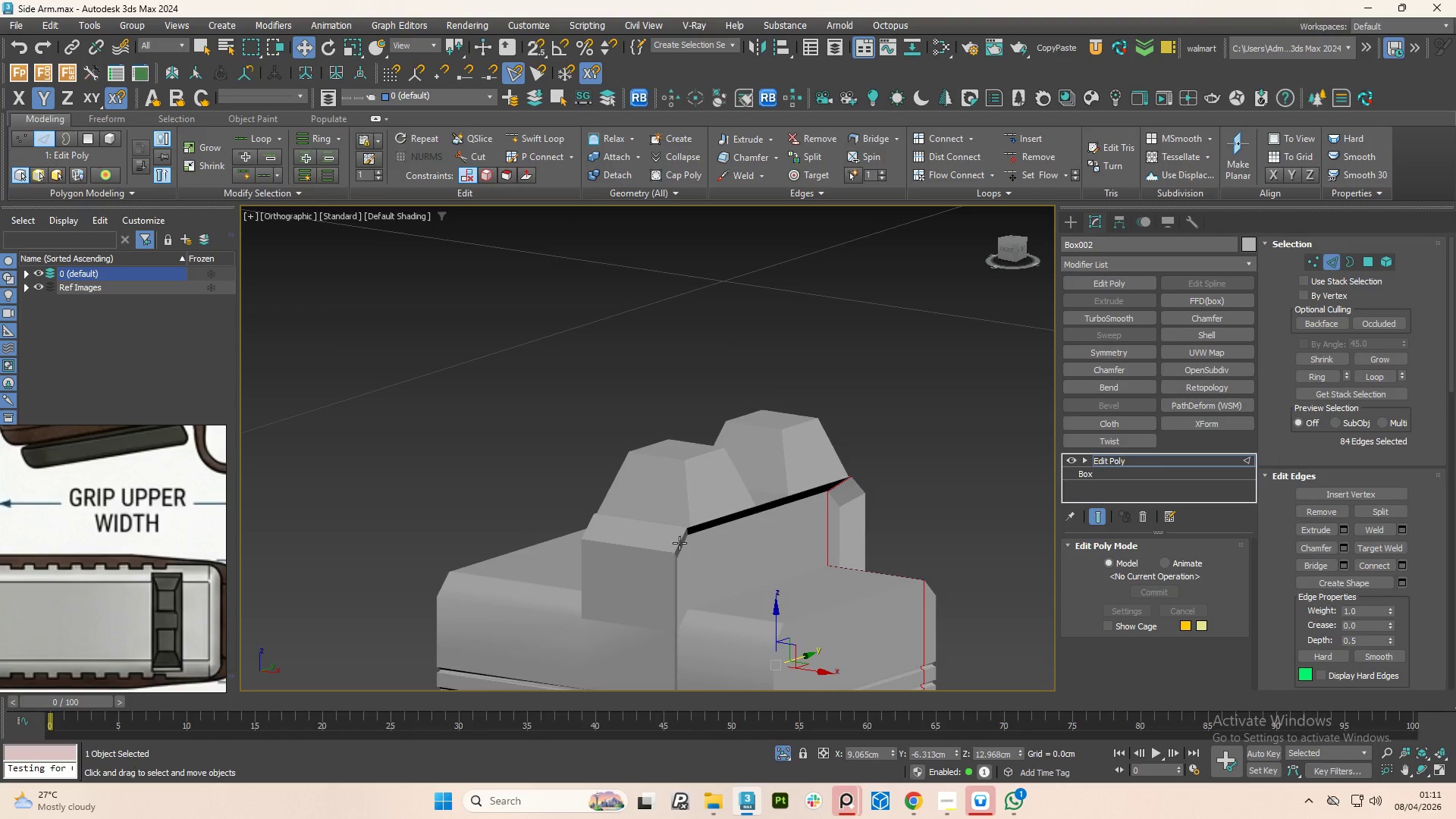 
key(Control+Z)
 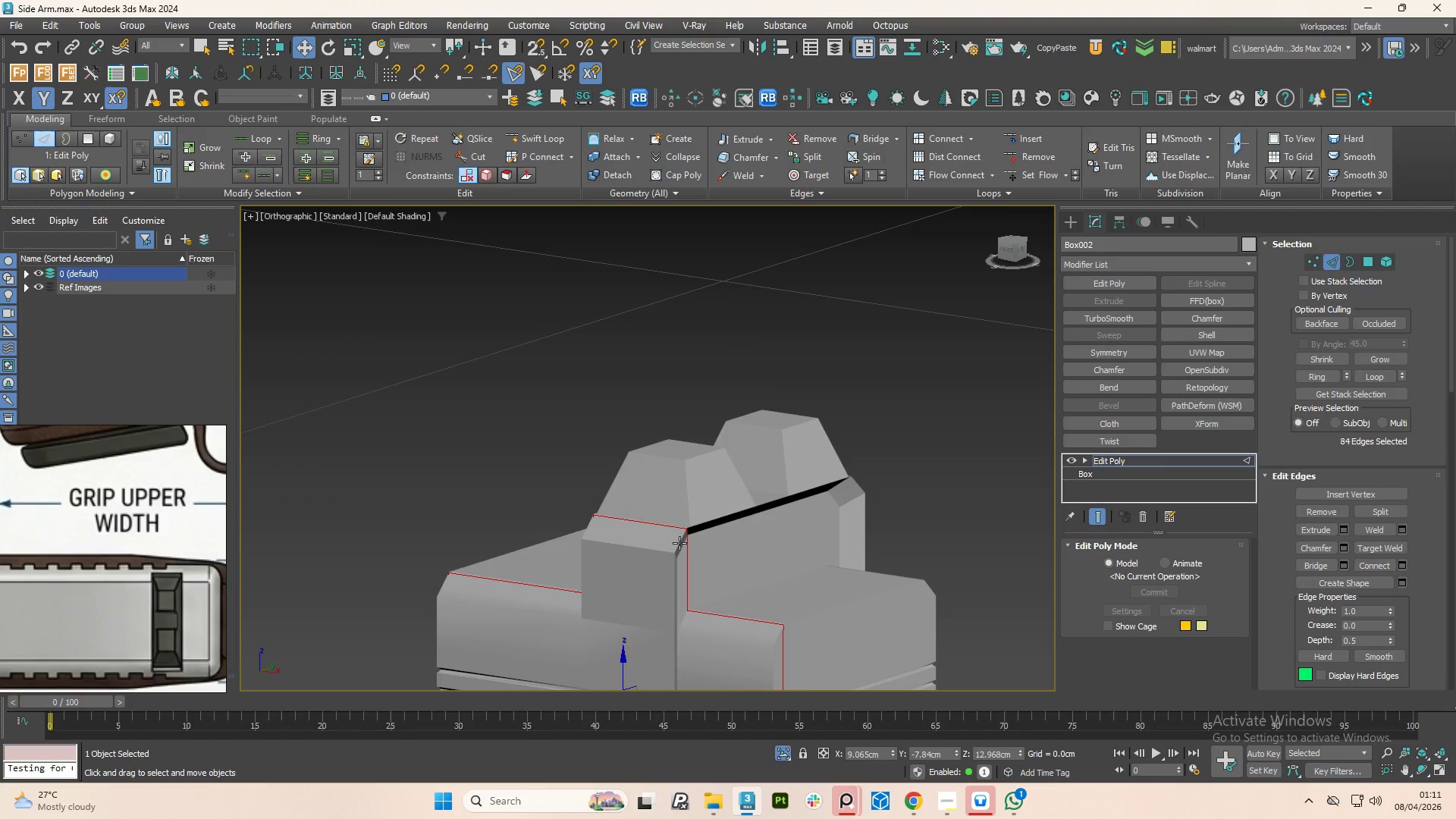 
key(F4)
 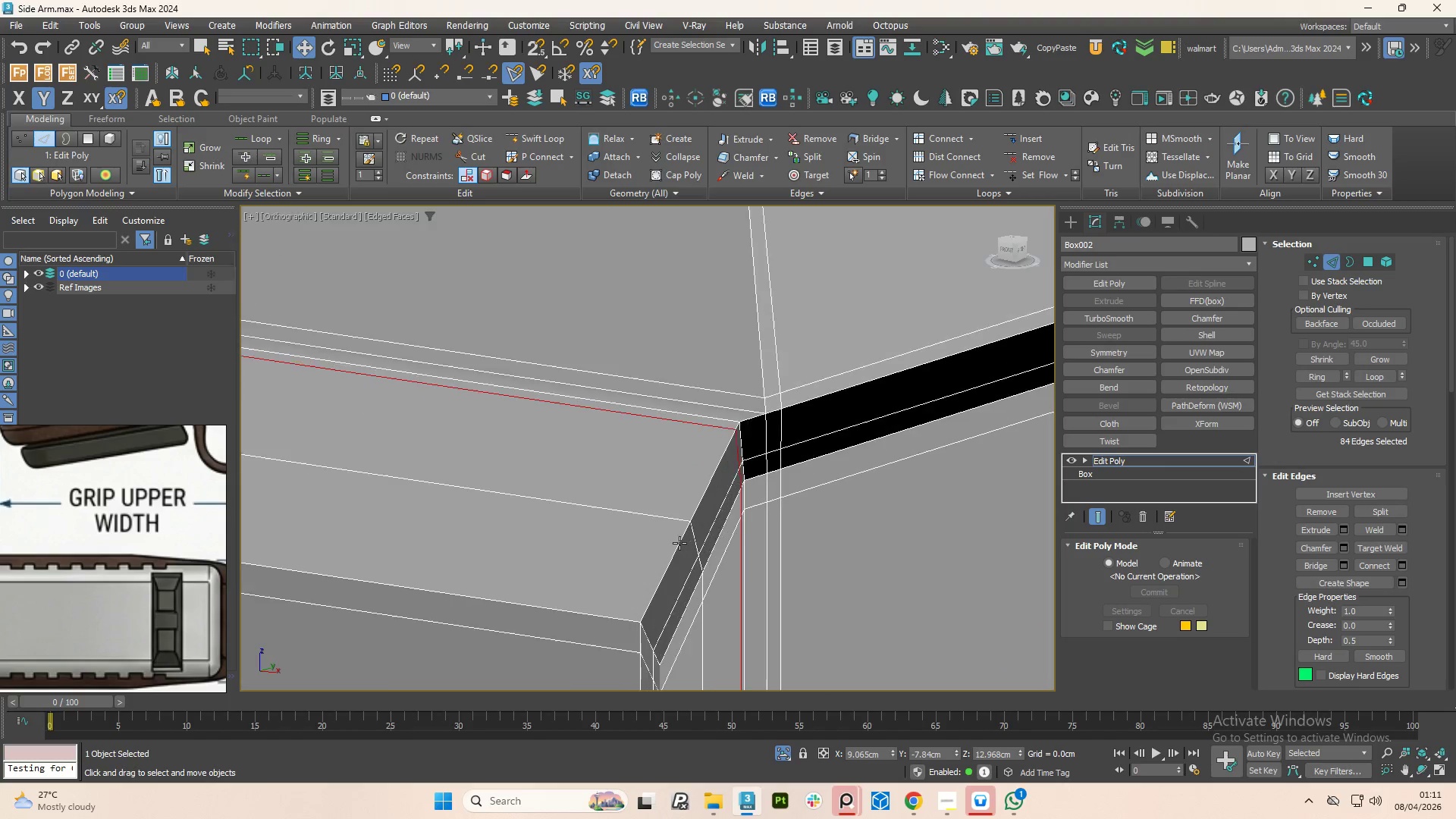 
scroll: coordinate [679, 543], scroll_direction: up, amount: 3.0
 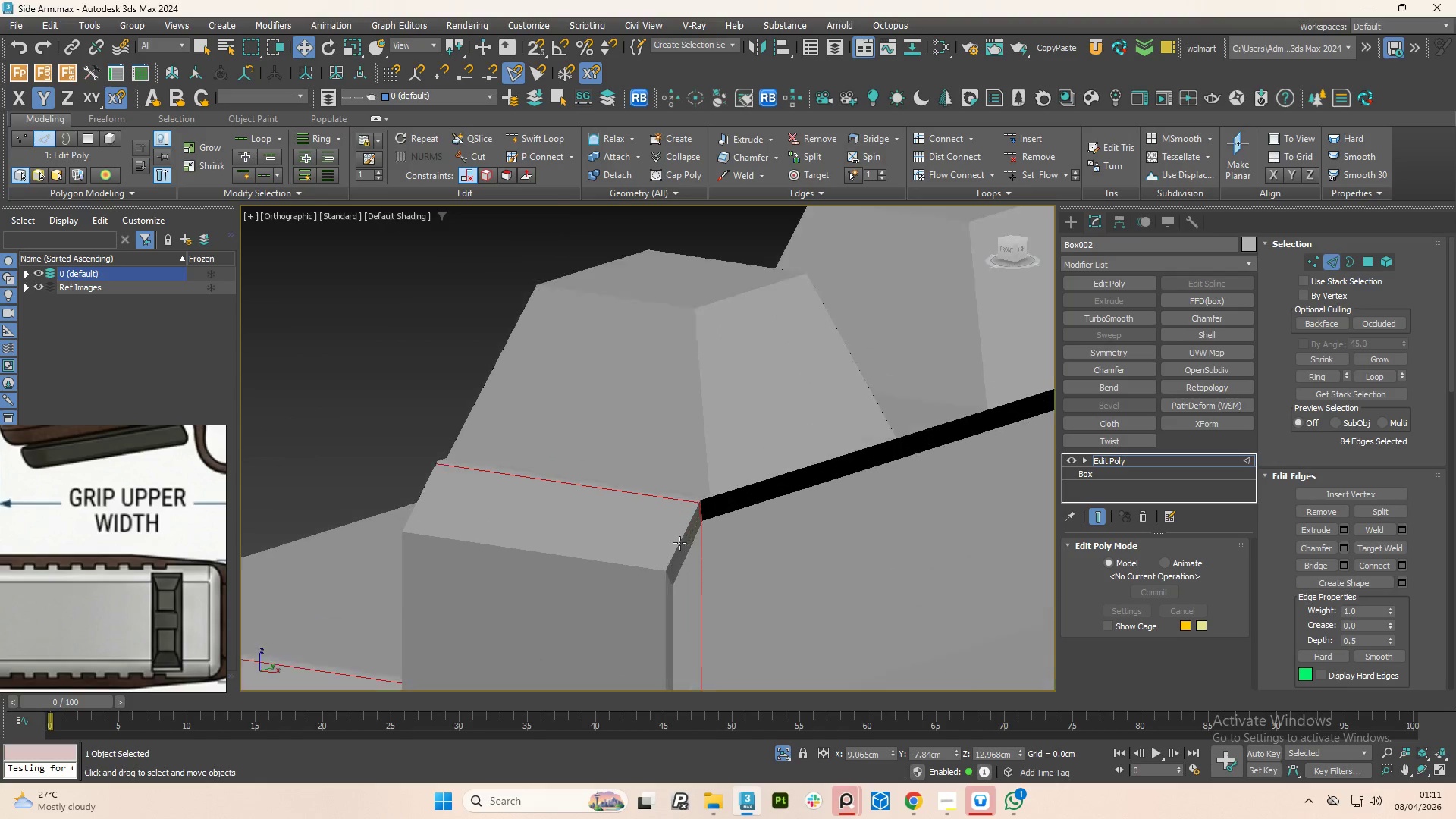 
key(Control+Z)
 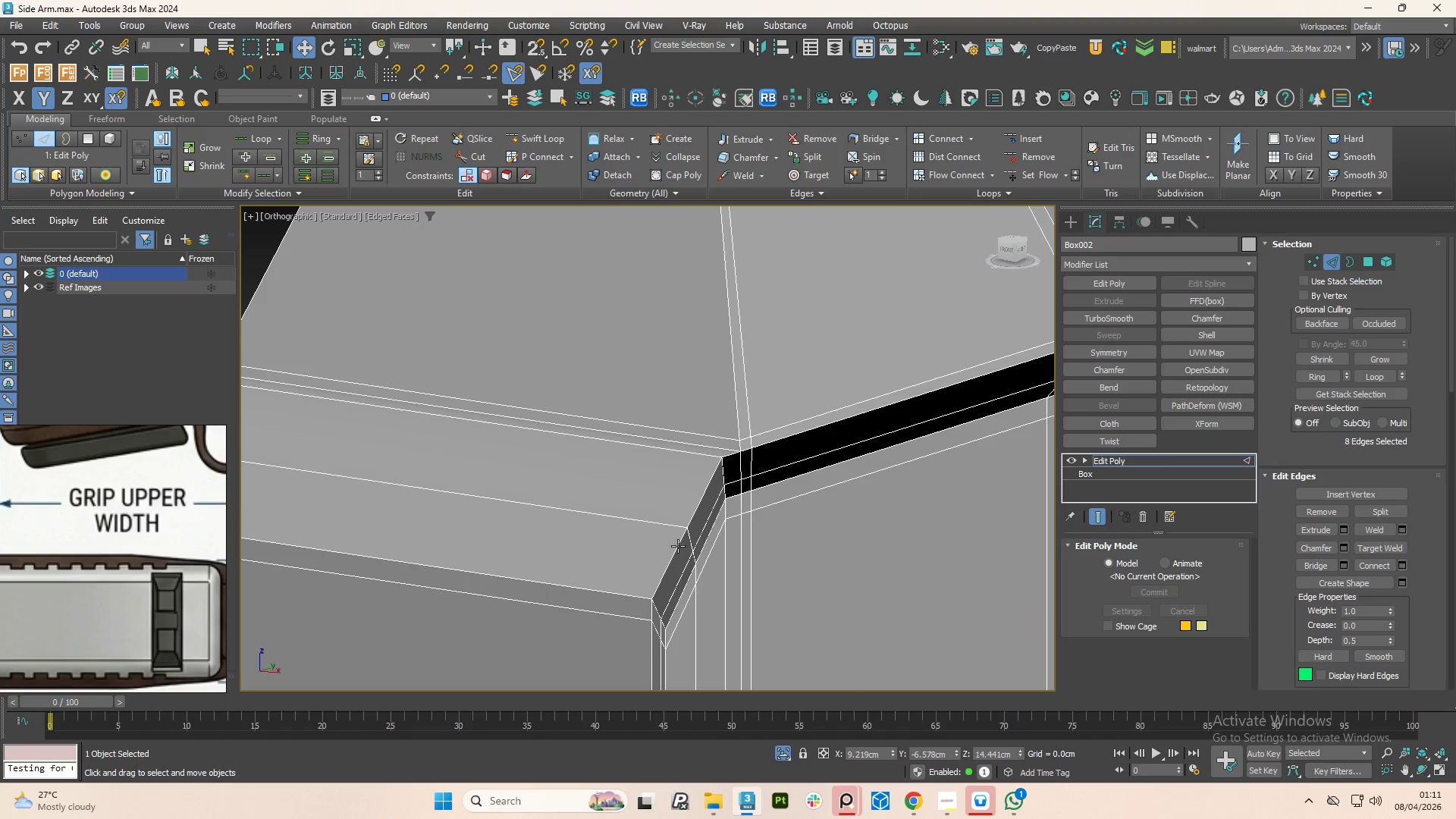 
key(Control+Z)
 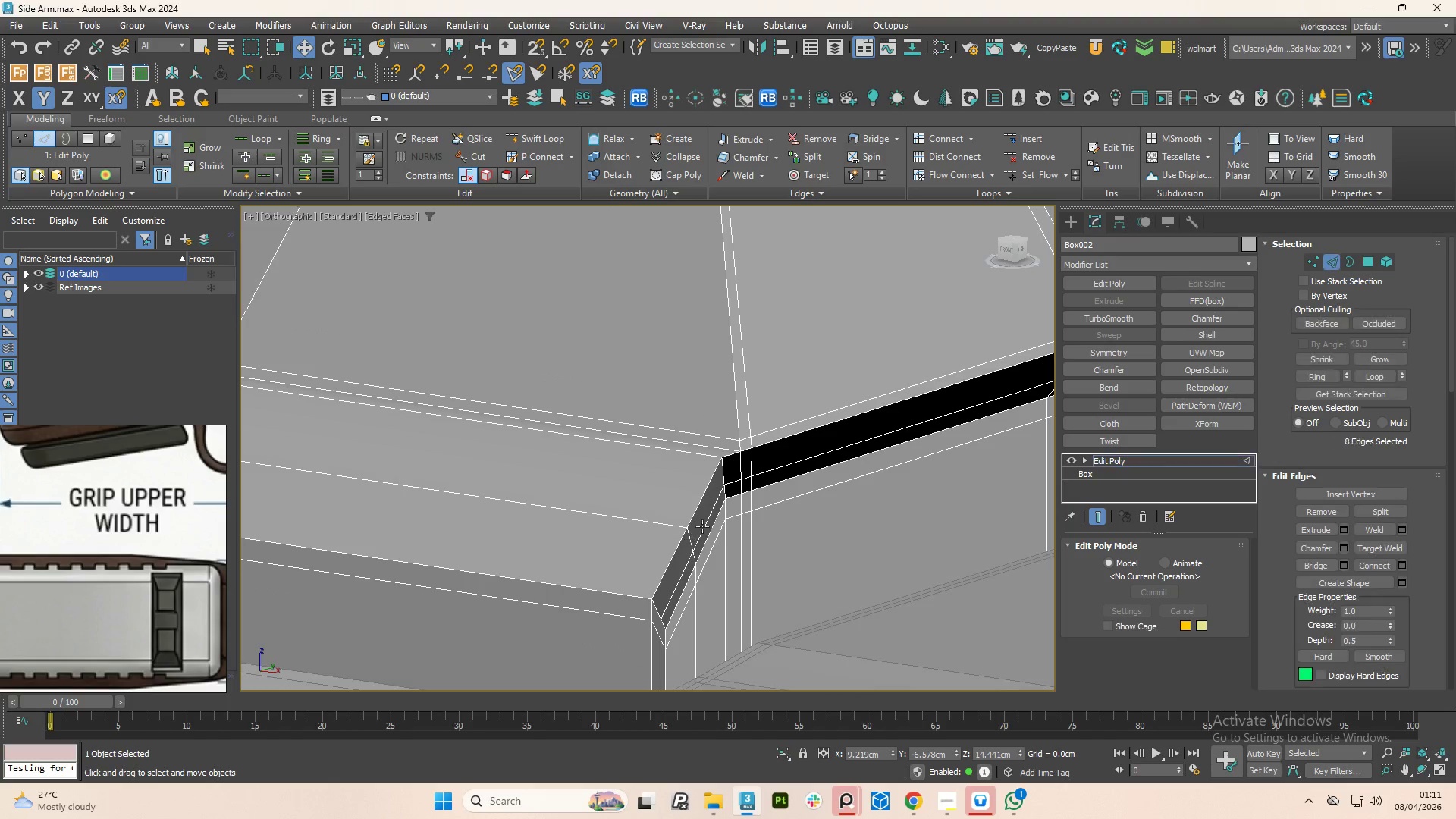 
key(Control+ControlLeft)
 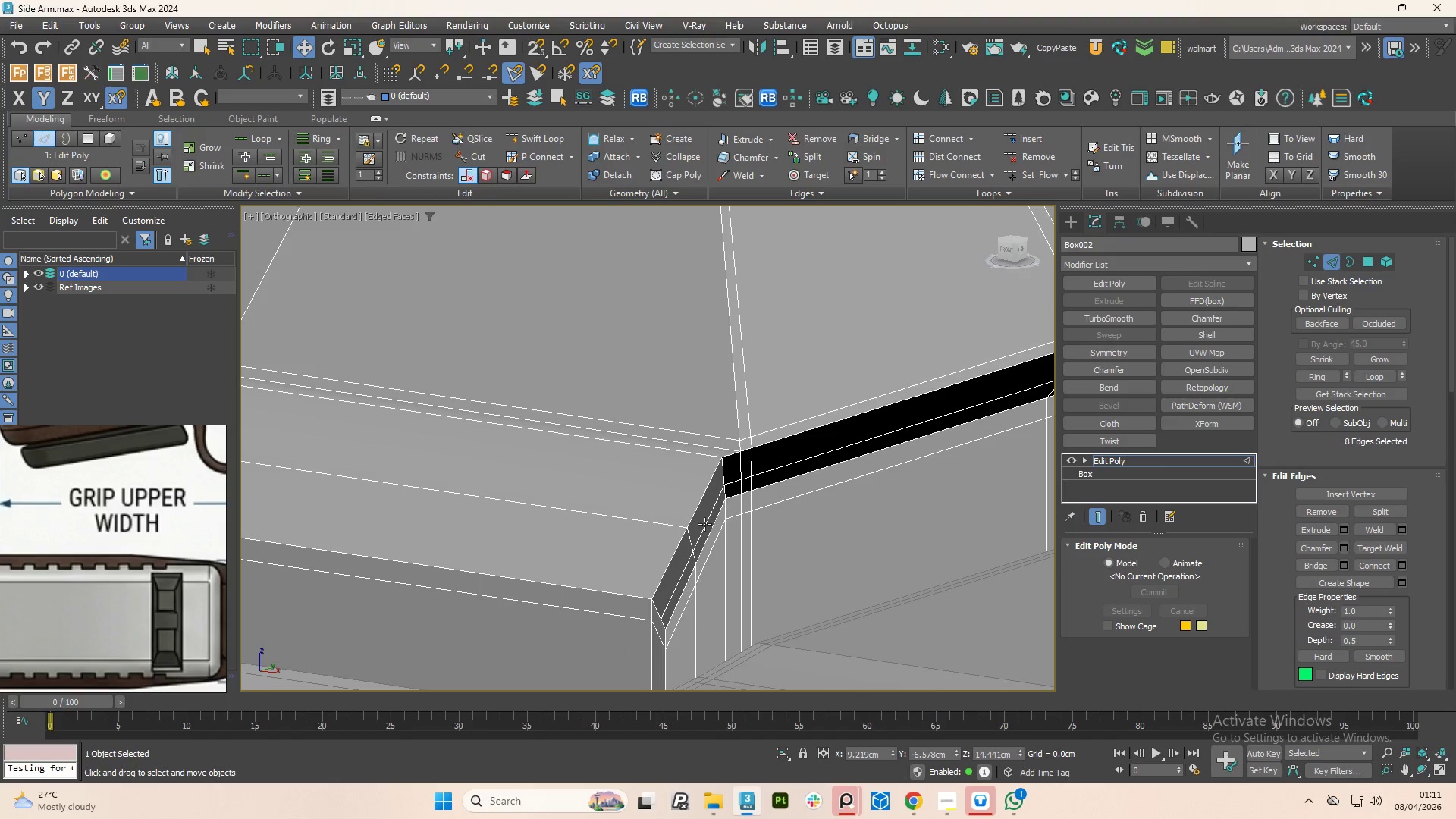 
scroll: coordinate [705, 523], scroll_direction: down, amount: 4.0
 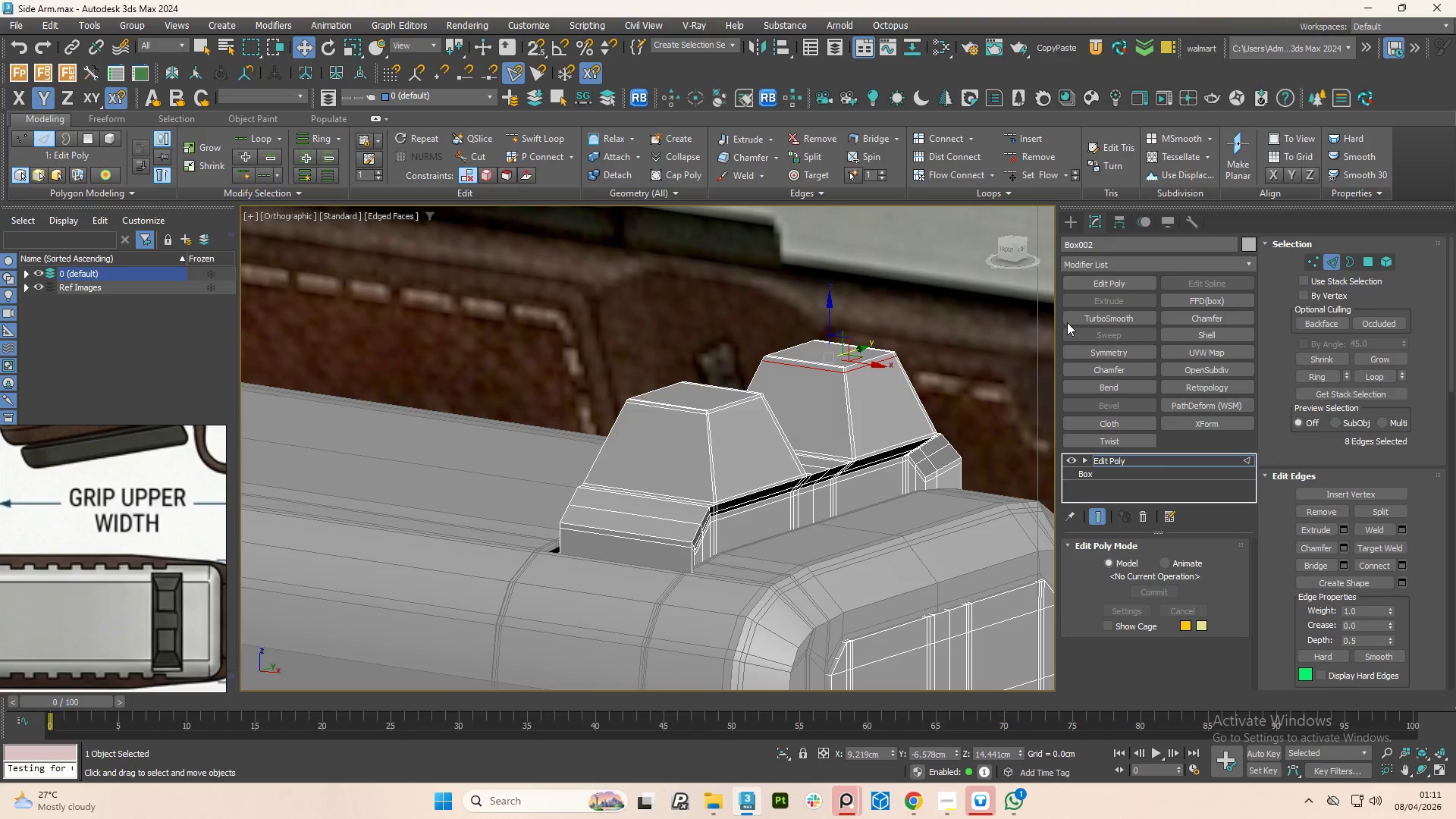 
left_click([1084, 321])
 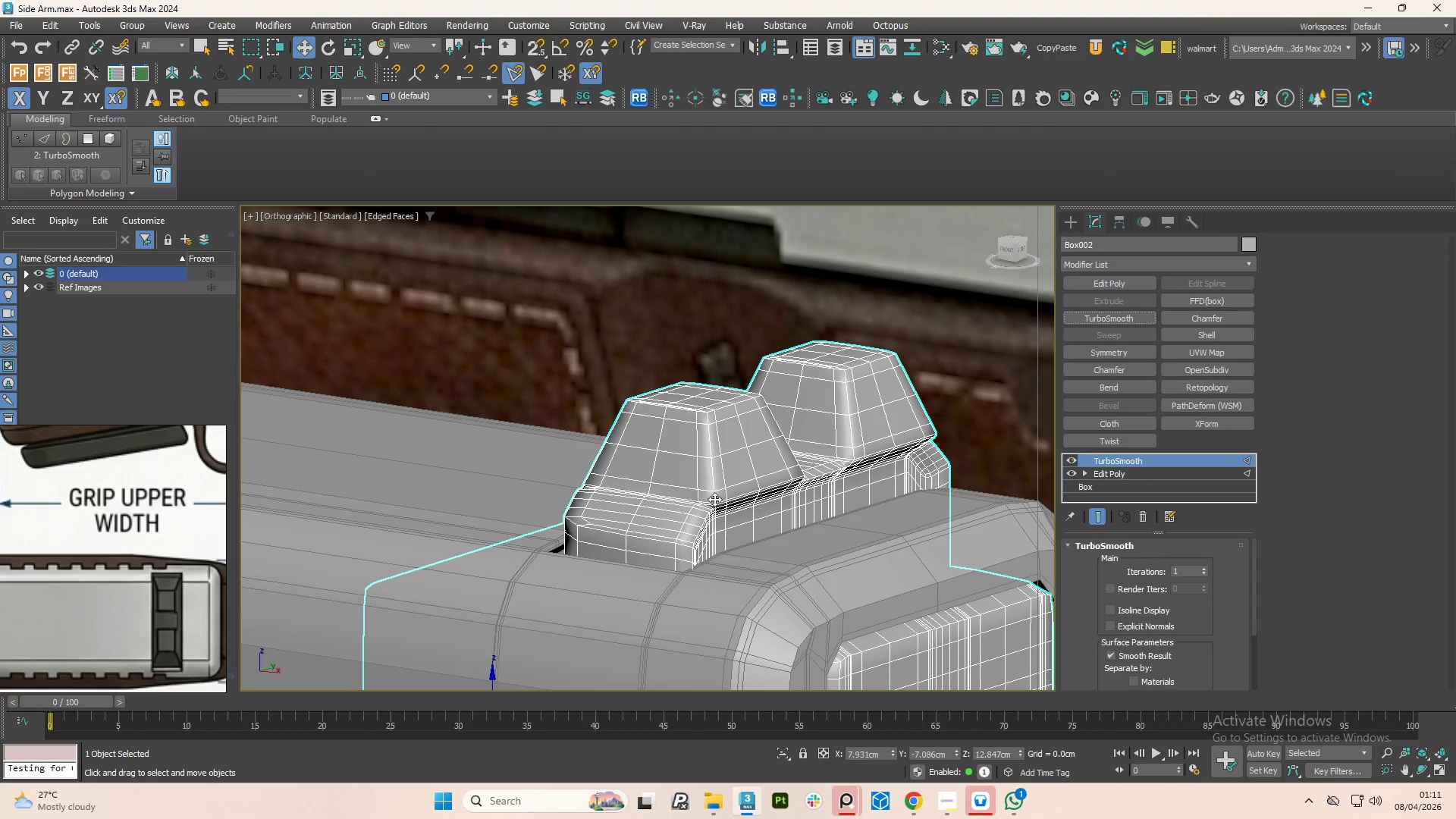 
scroll: coordinate [711, 522], scroll_direction: up, amount: 6.0
 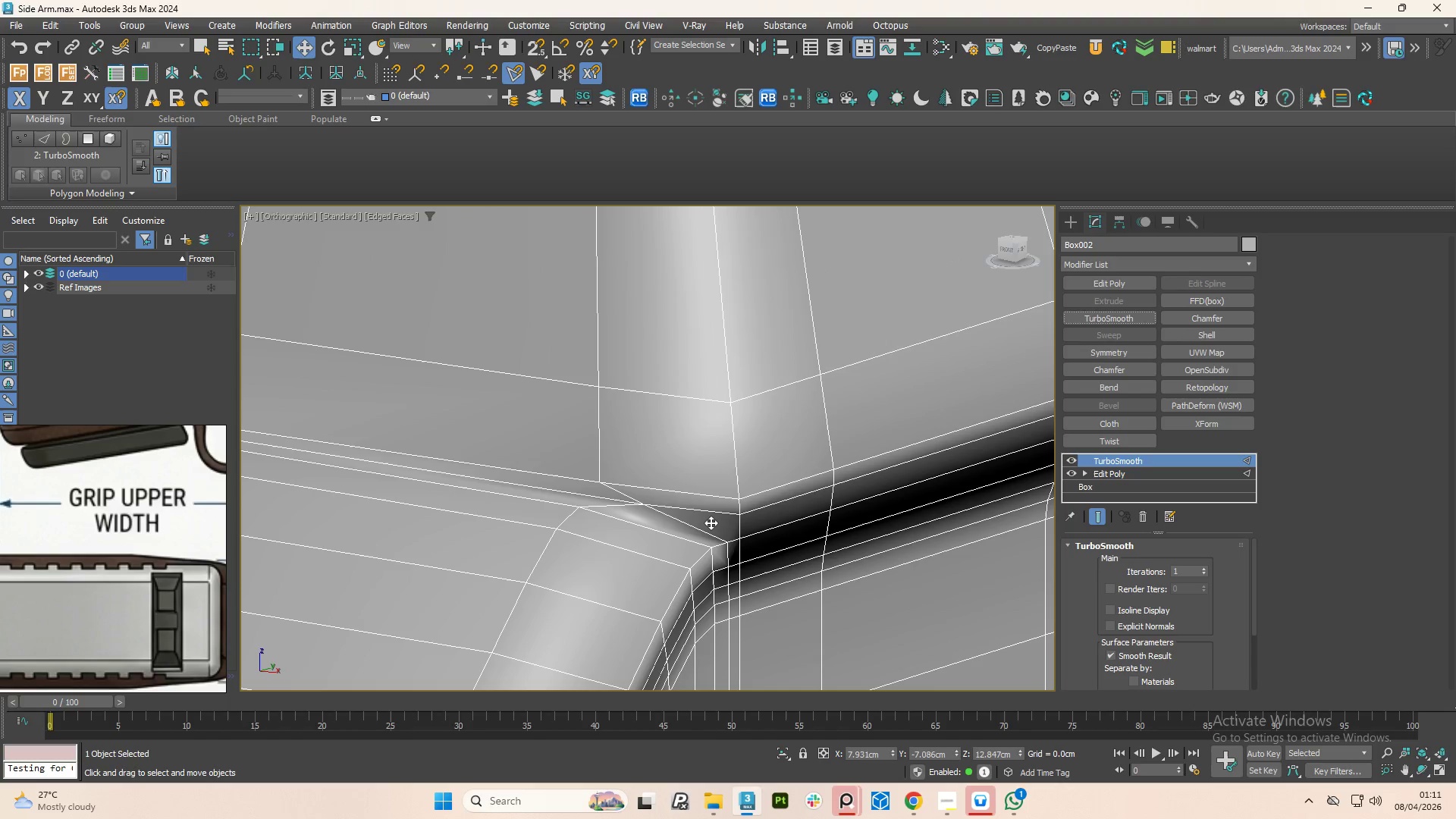 
key(Control+Z)
 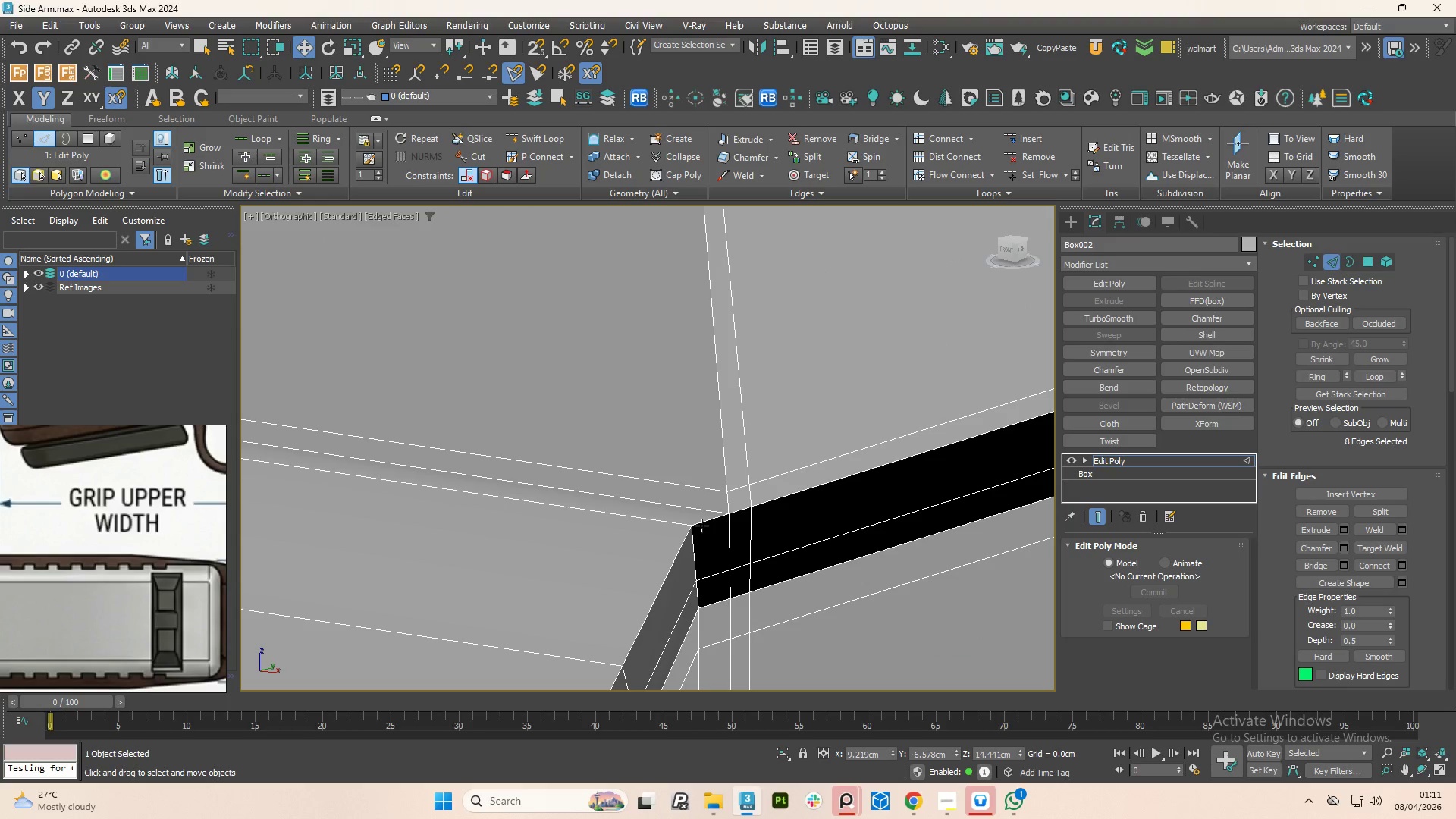 
scroll: coordinate [716, 526], scroll_direction: down, amount: 4.0
 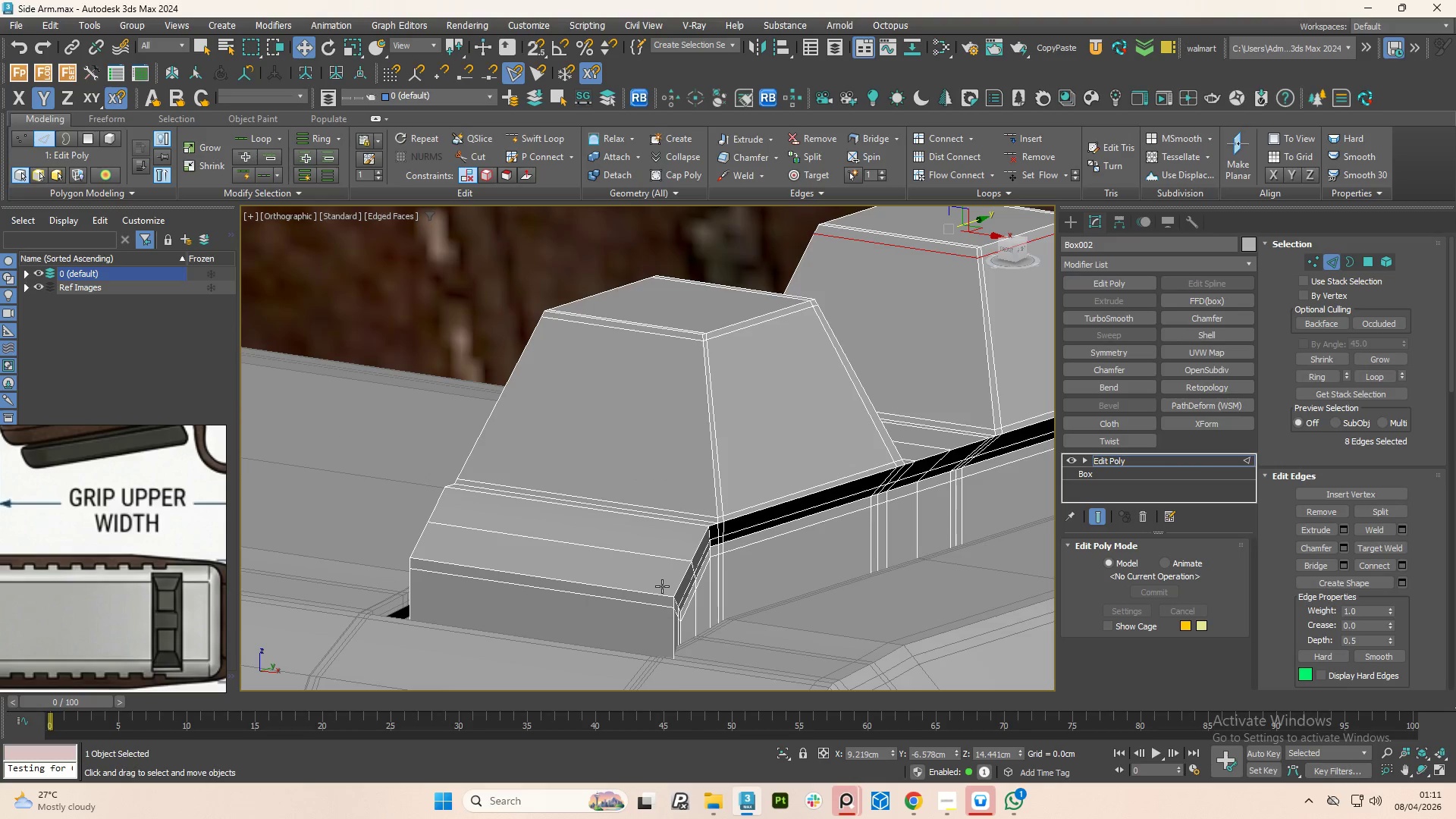 
key(Alt+1)
 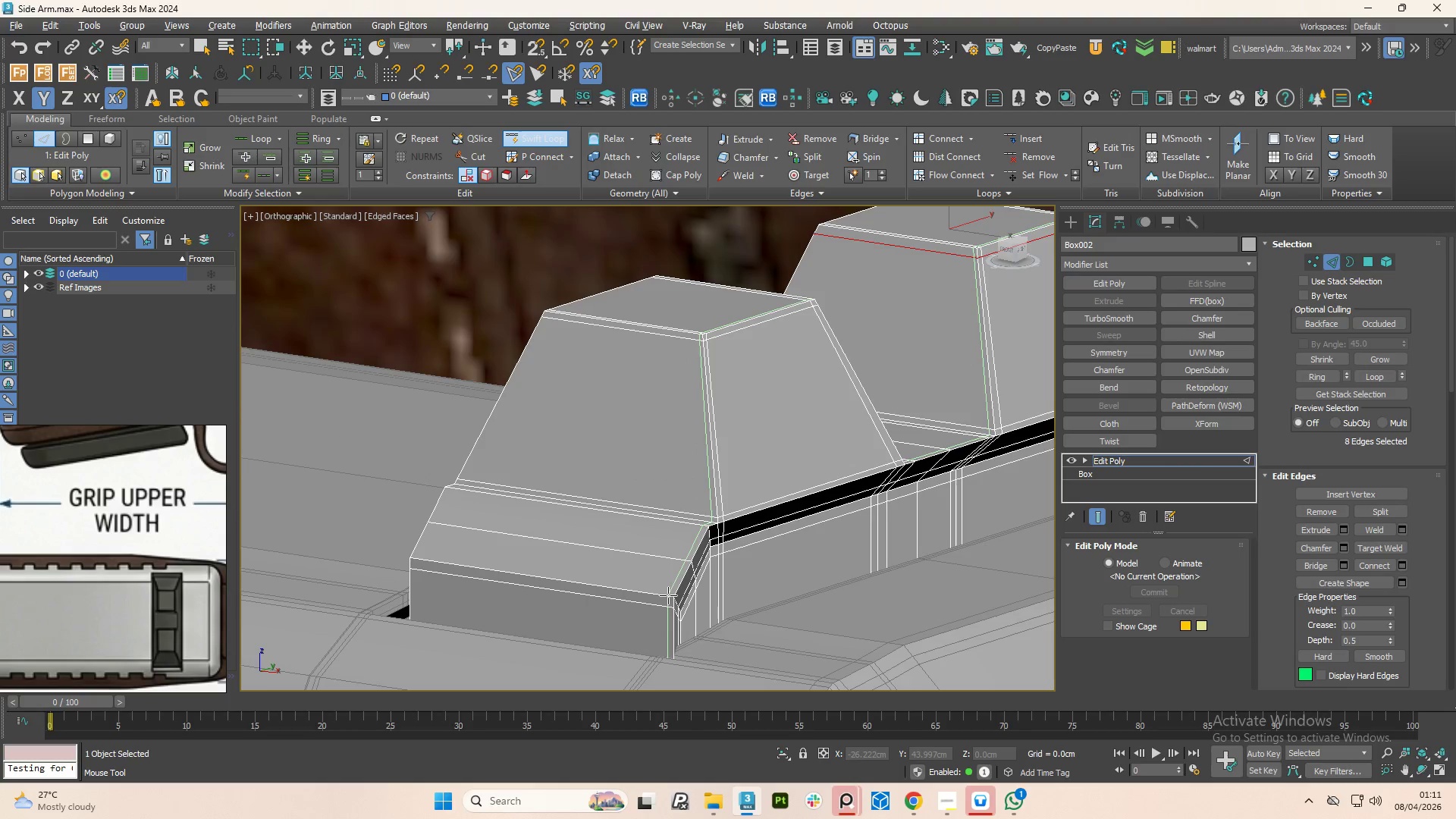 
left_click([667, 595])
 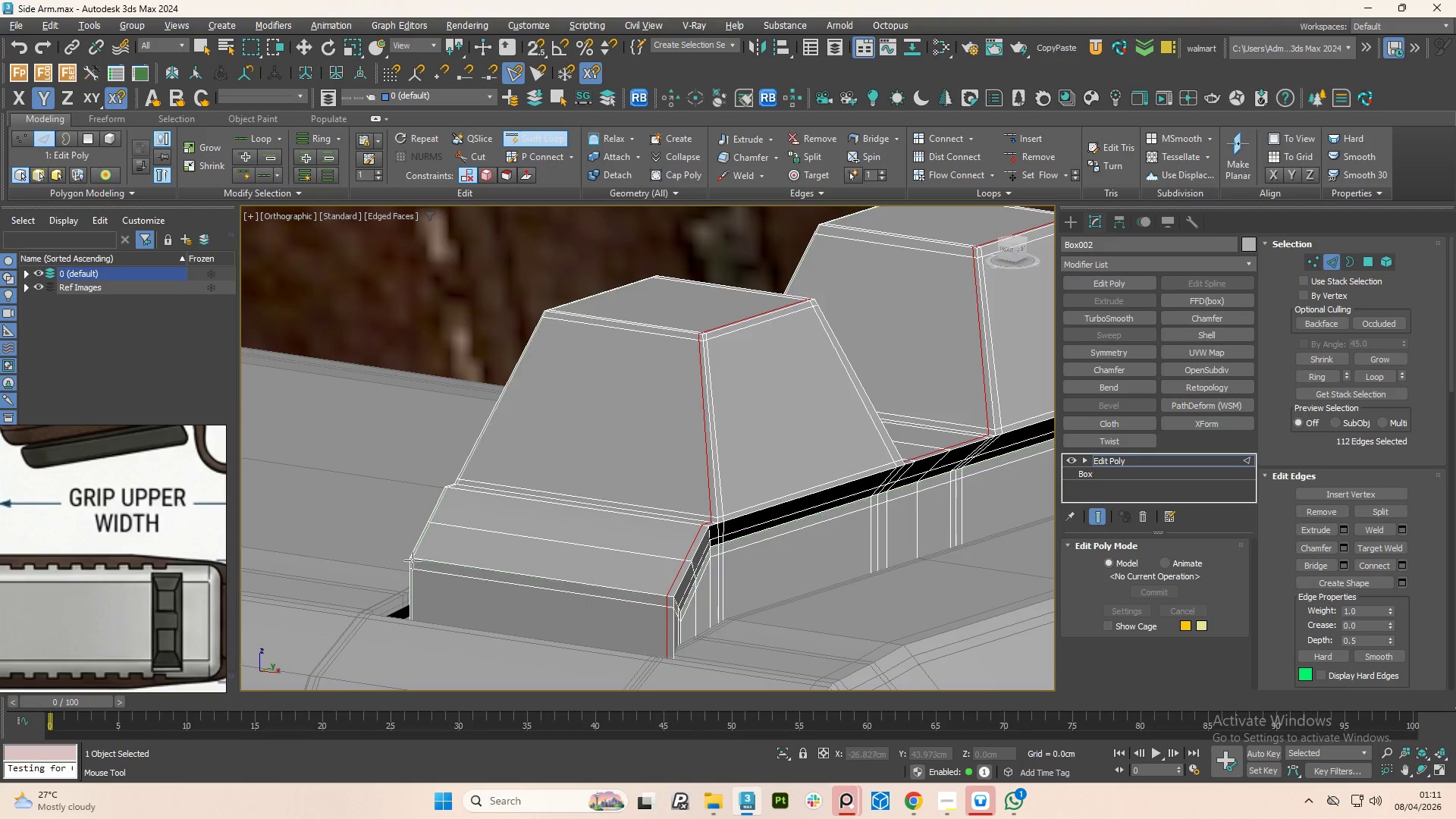 
left_click([418, 560])
 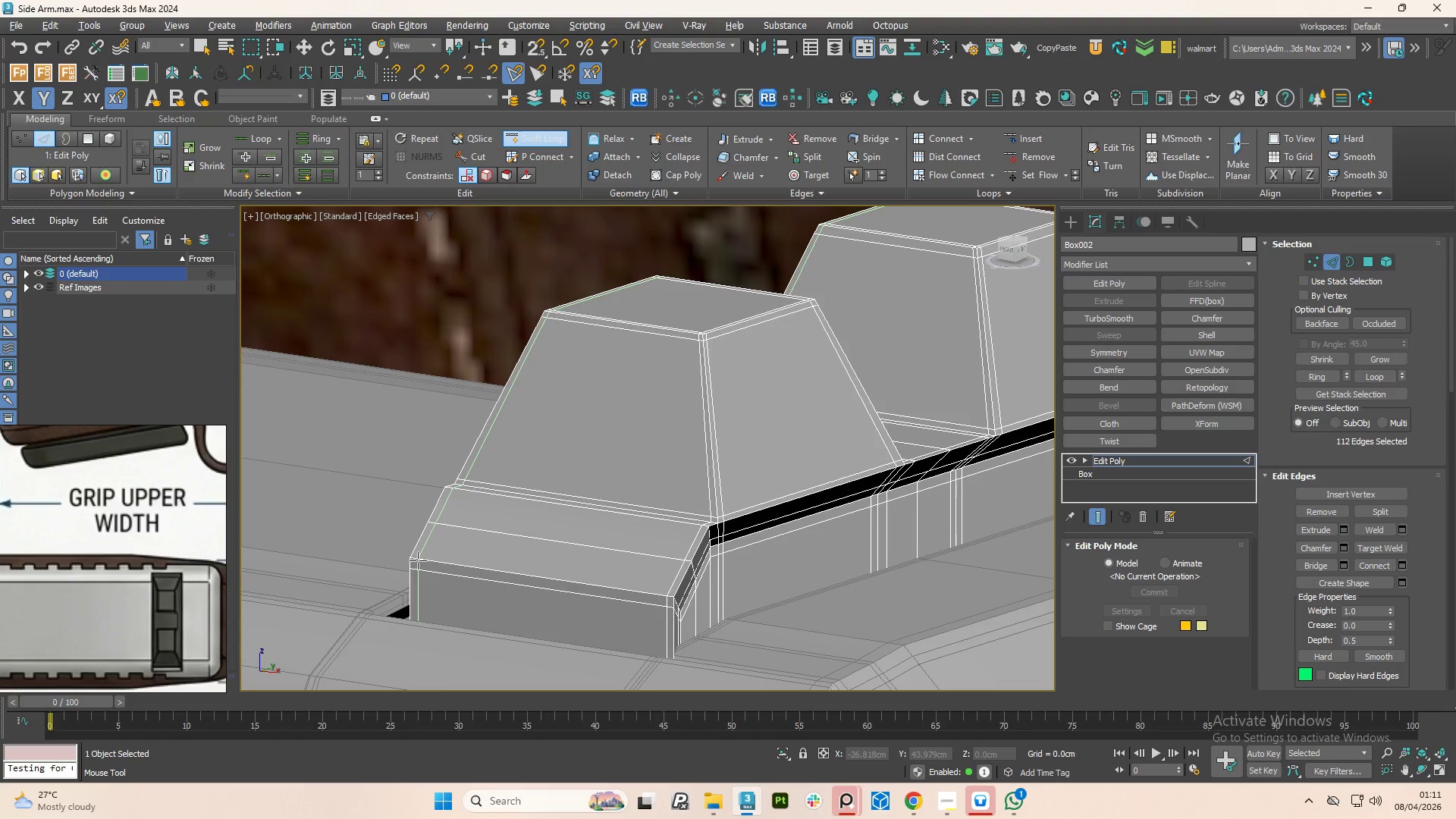 
right_click([418, 560])
 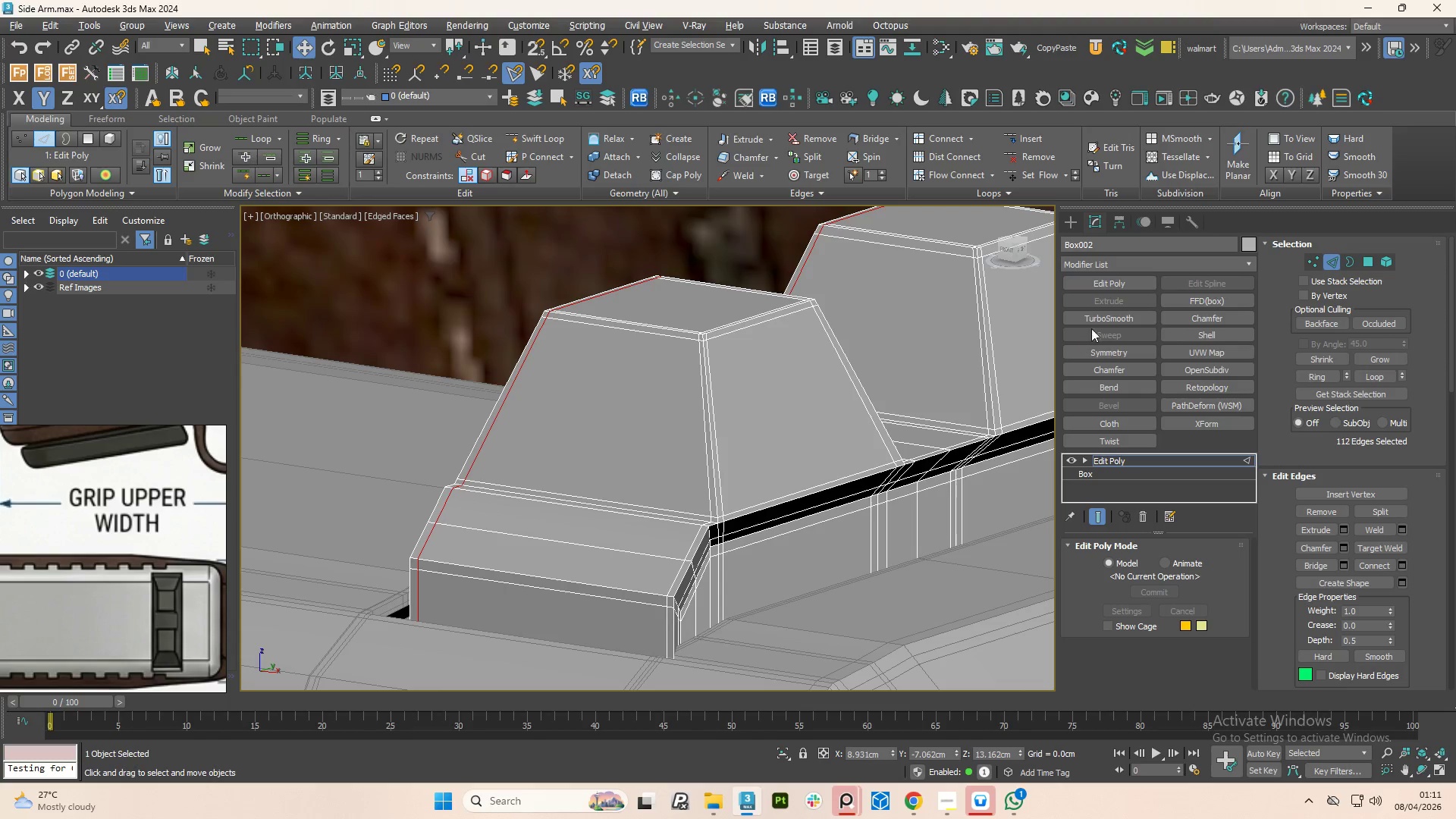 
left_click([1097, 318])
 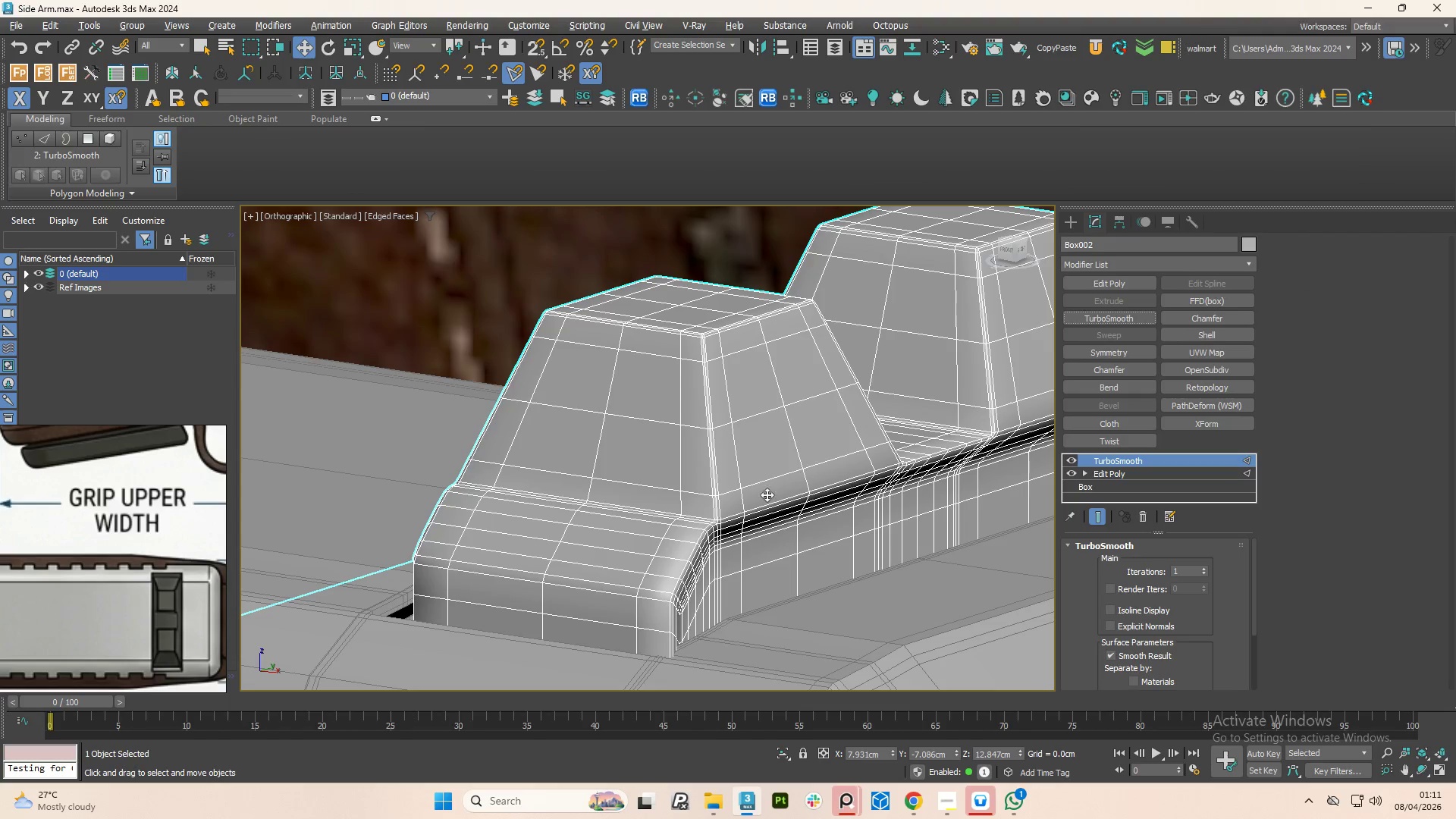 
scroll: coordinate [710, 522], scroll_direction: up, amount: 4.0
 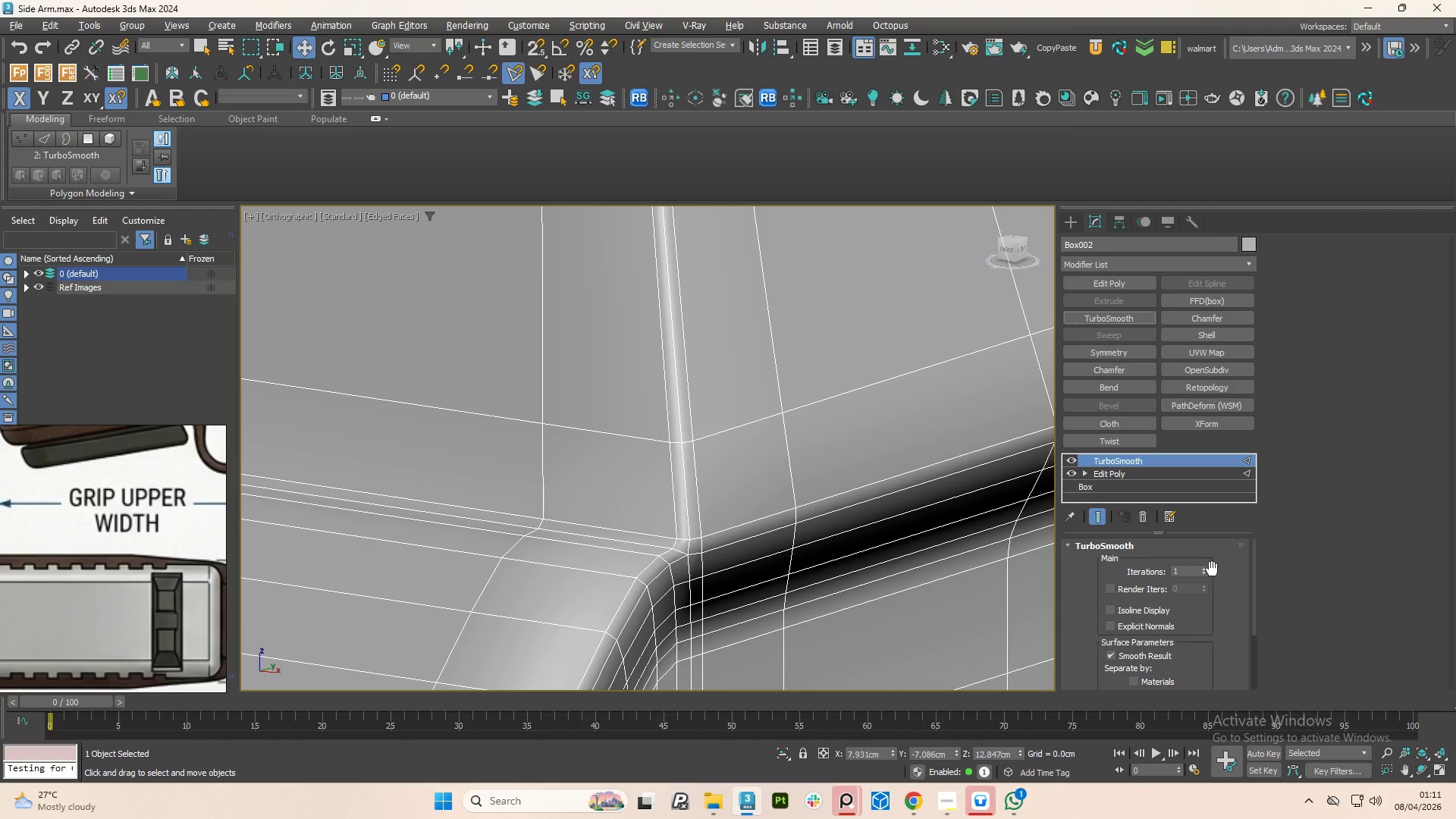 
left_click([1205, 568])
 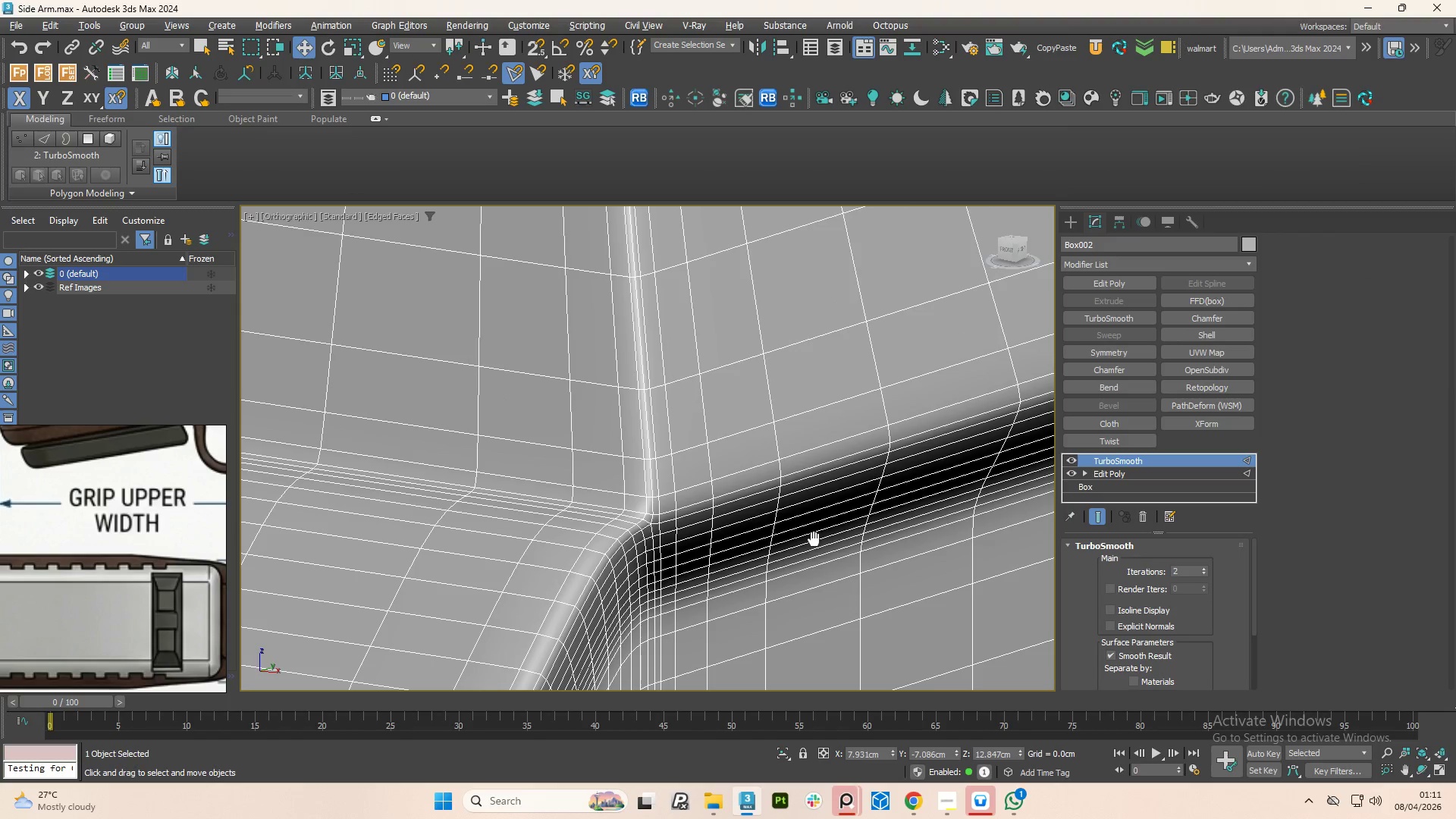 
key(F4)
 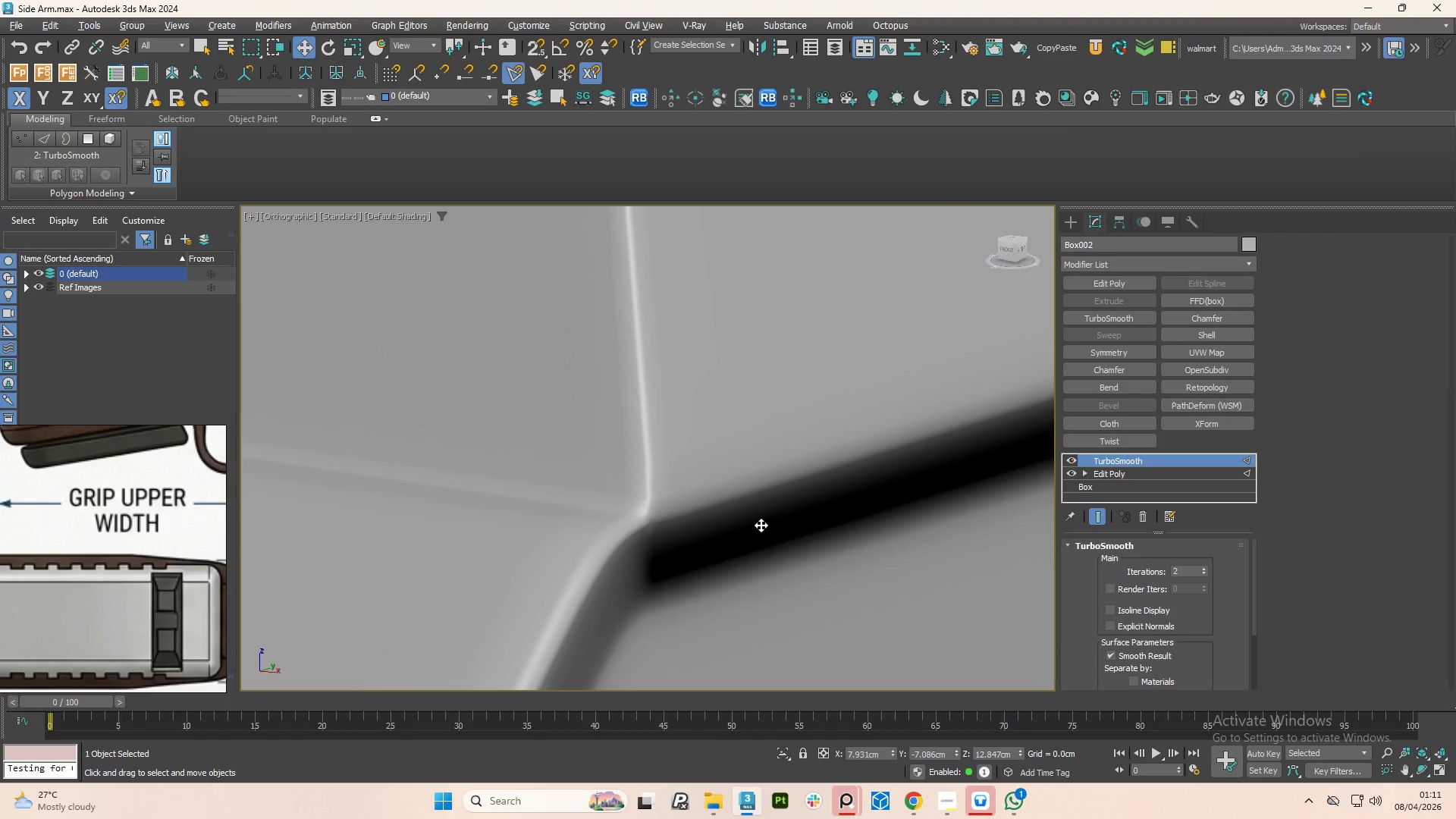 
hold_key(key=AltLeft, duration=1.06)
 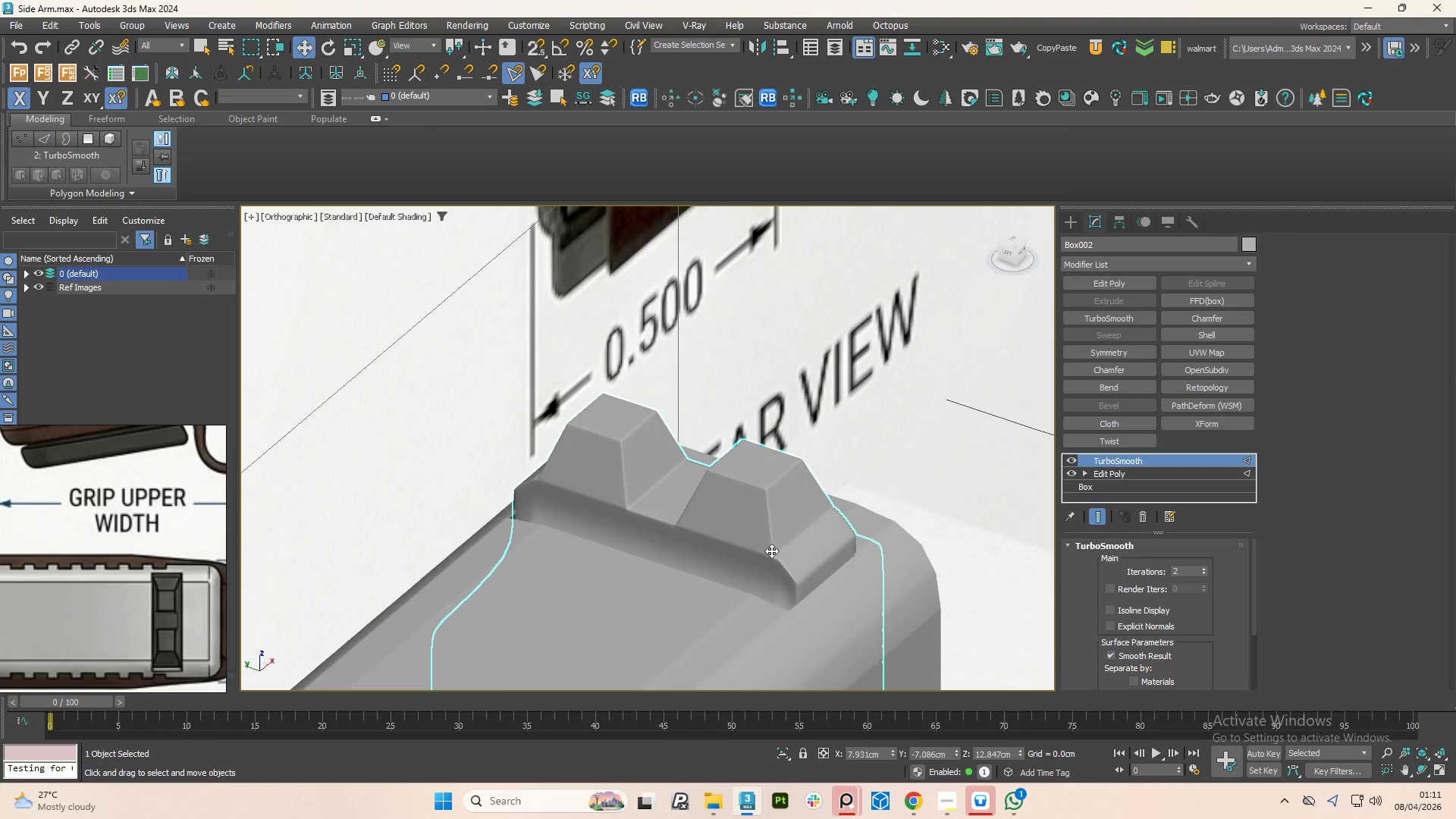 
scroll: coordinate [657, 527], scroll_direction: down, amount: 7.0
 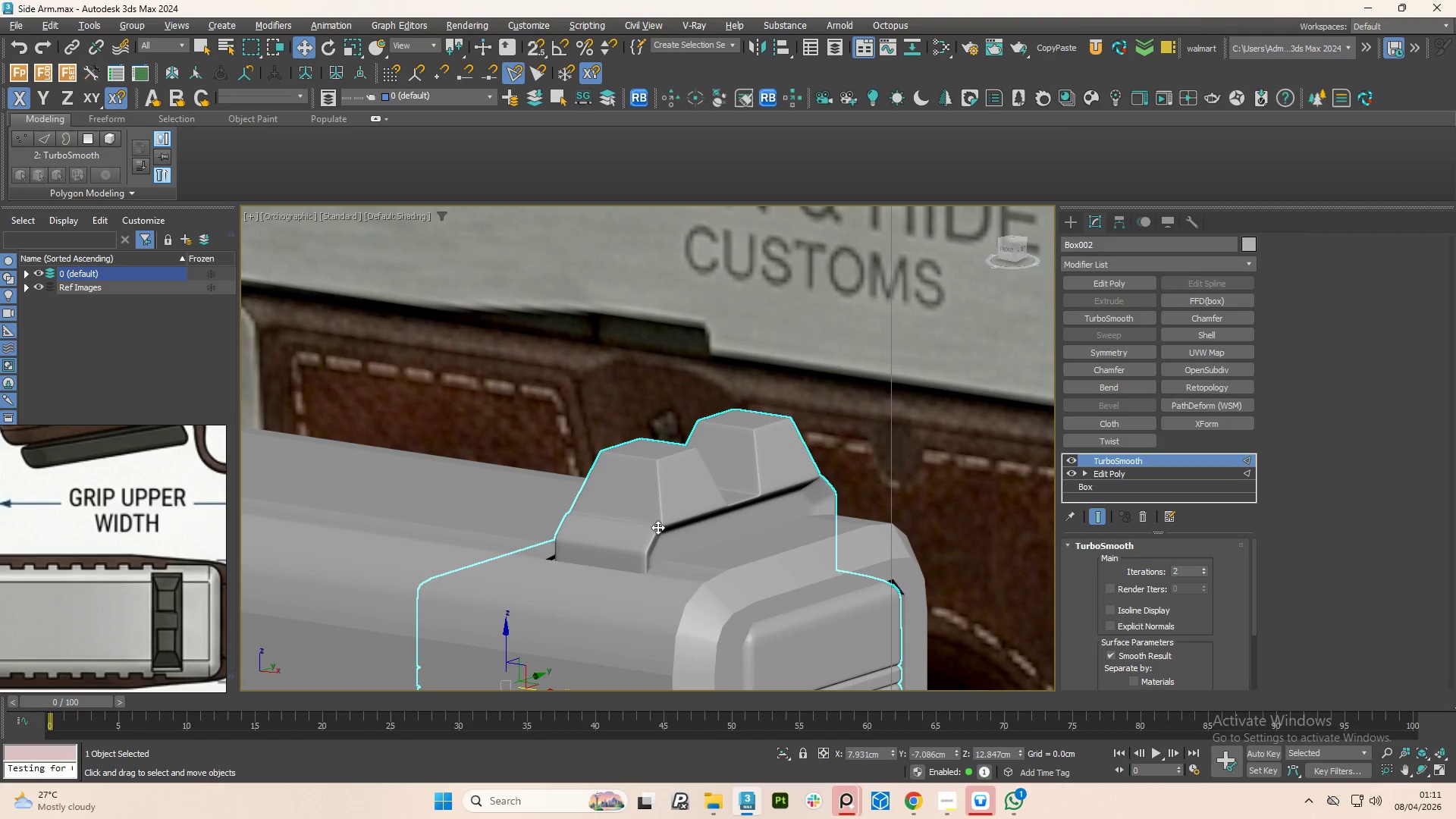 
hold_key(key=AltLeft, duration=0.48)
 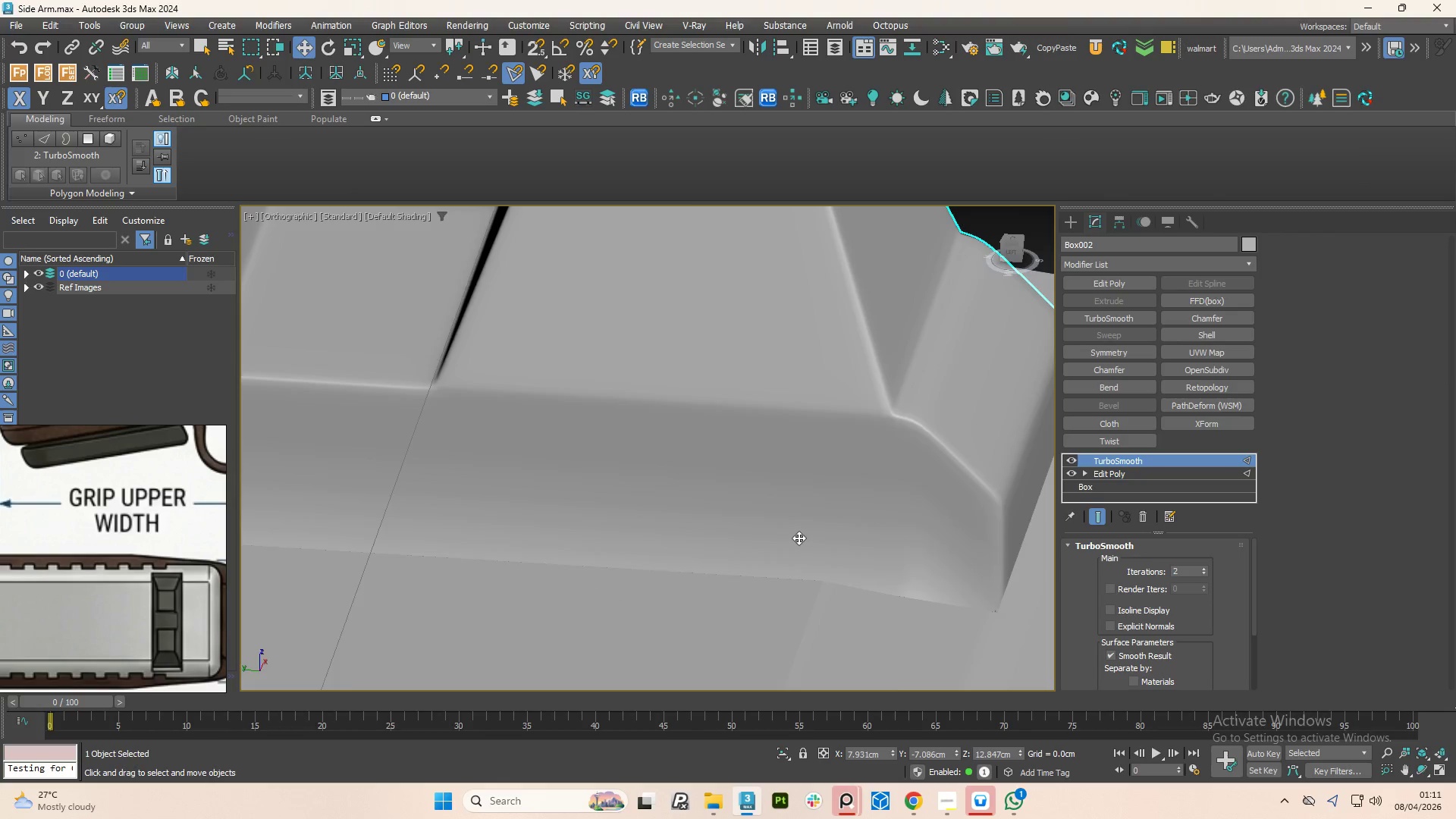 
scroll: coordinate [767, 551], scroll_direction: up, amount: 4.0
 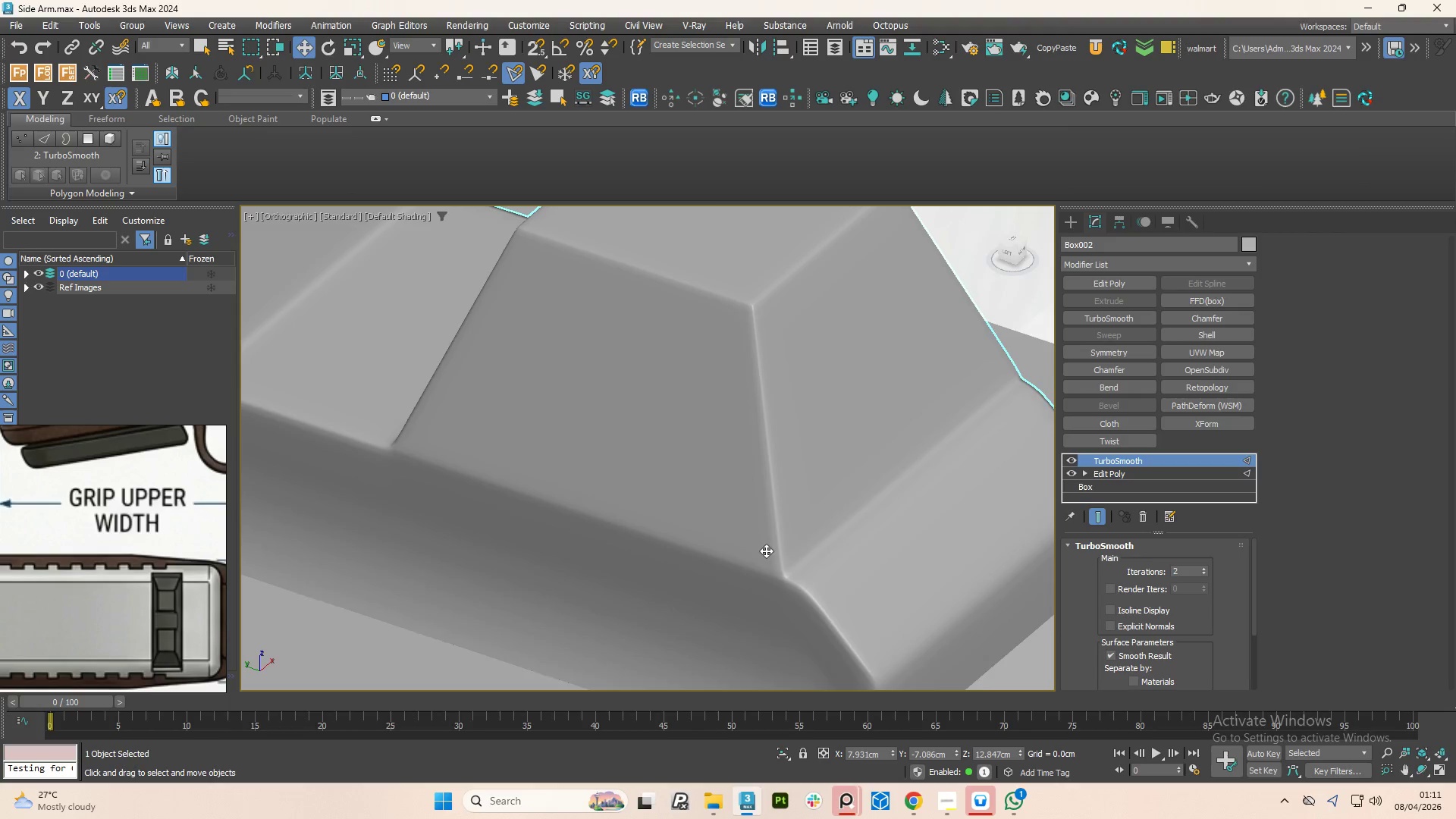 
hold_key(key=AltLeft, duration=0.83)
 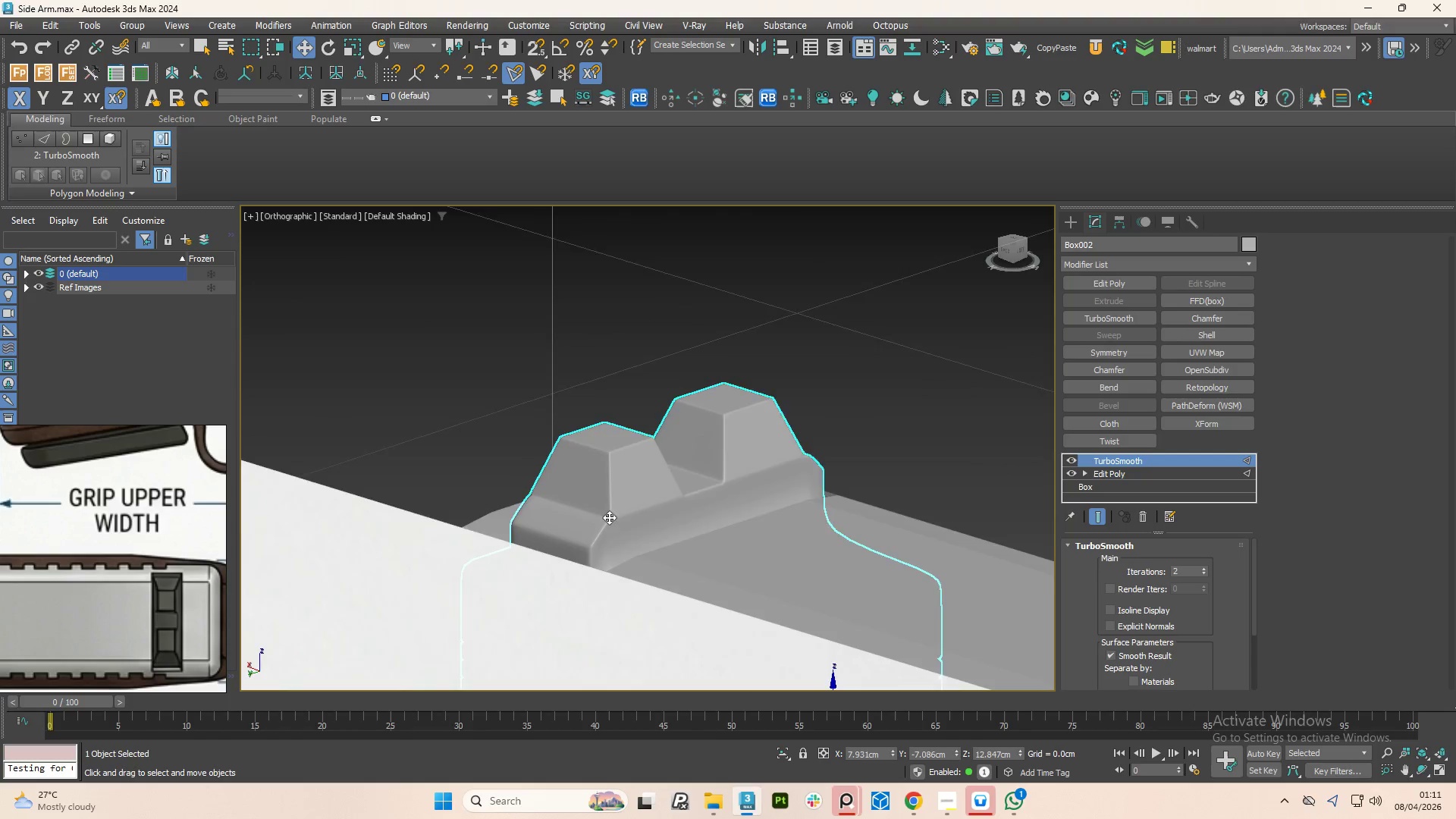 
scroll: coordinate [812, 536], scroll_direction: down, amount: 4.0
 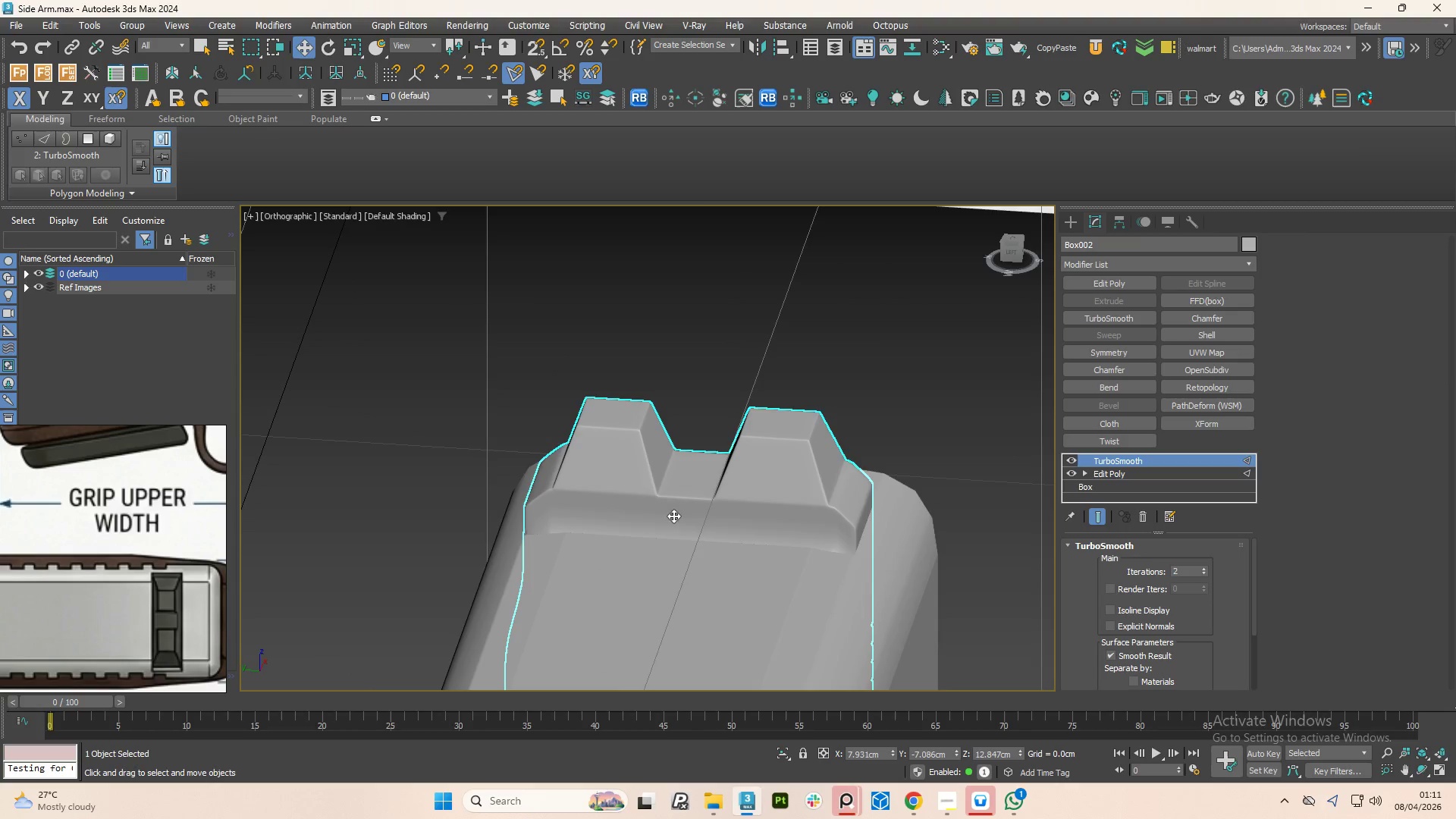 
hold_key(key=AltLeft, duration=1.5)
 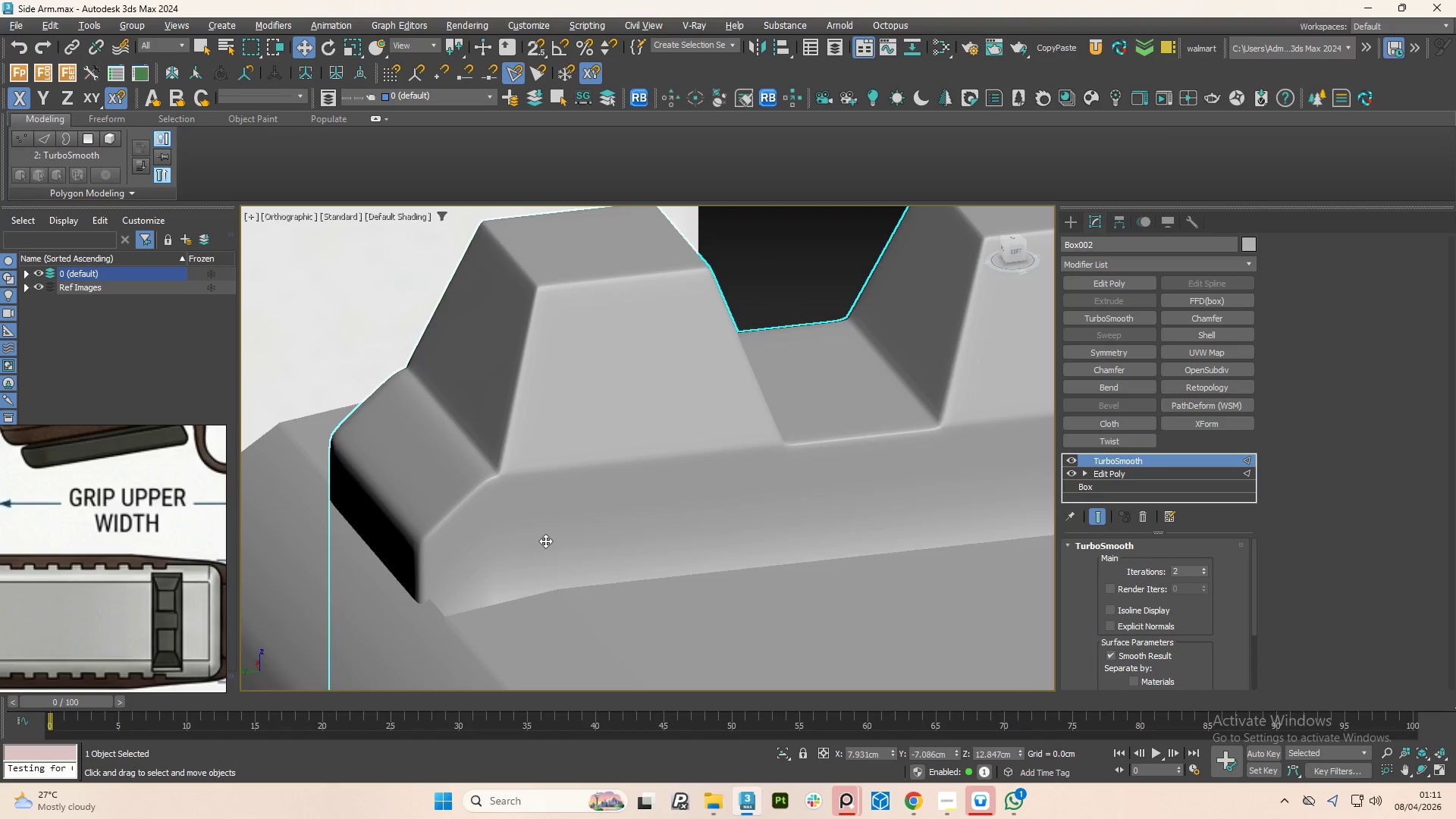 
scroll: coordinate [592, 536], scroll_direction: up, amount: 3.0
 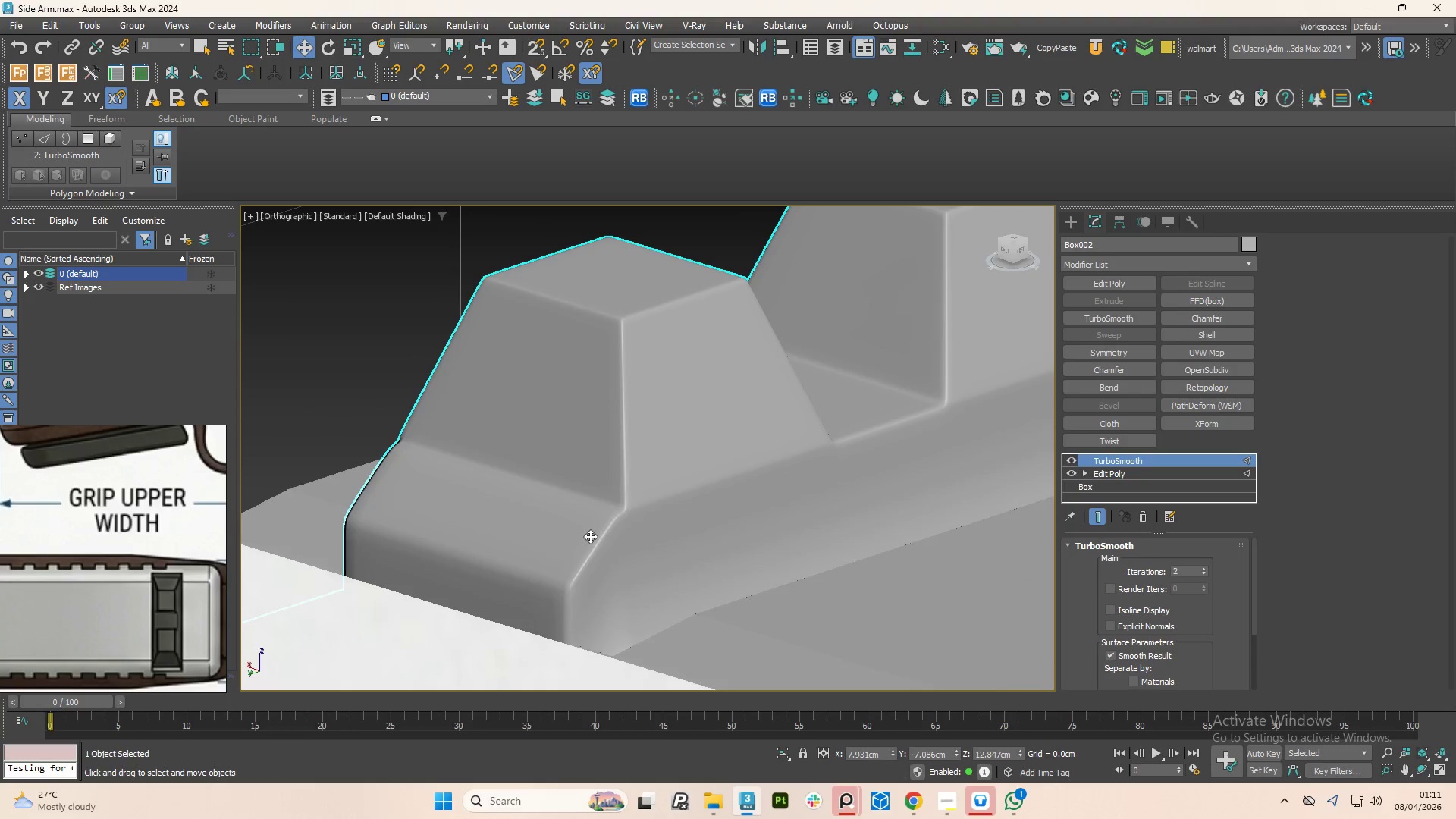 
hold_key(key=AltLeft, duration=0.98)
 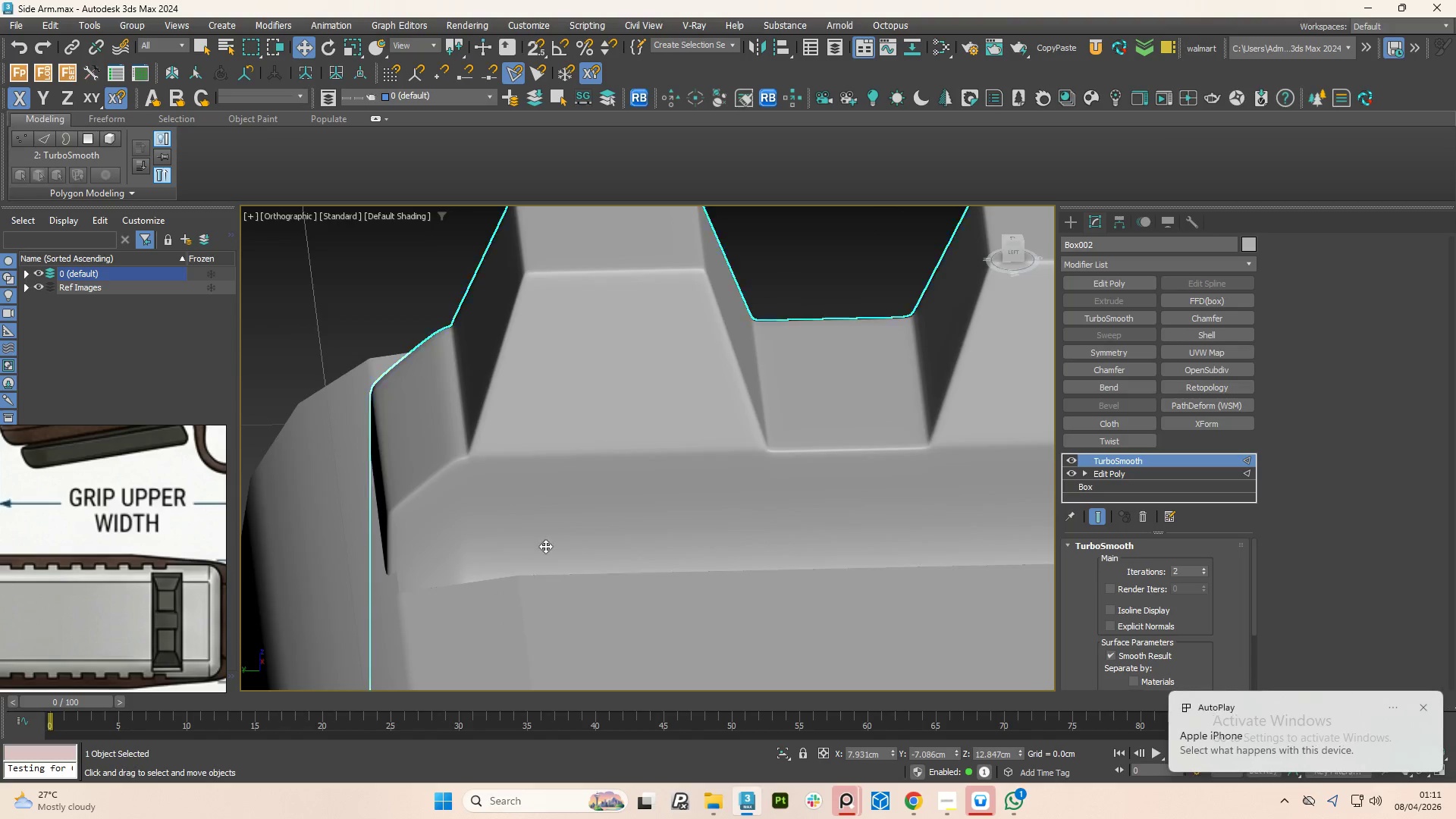 
hold_key(key=AltLeft, duration=0.88)
 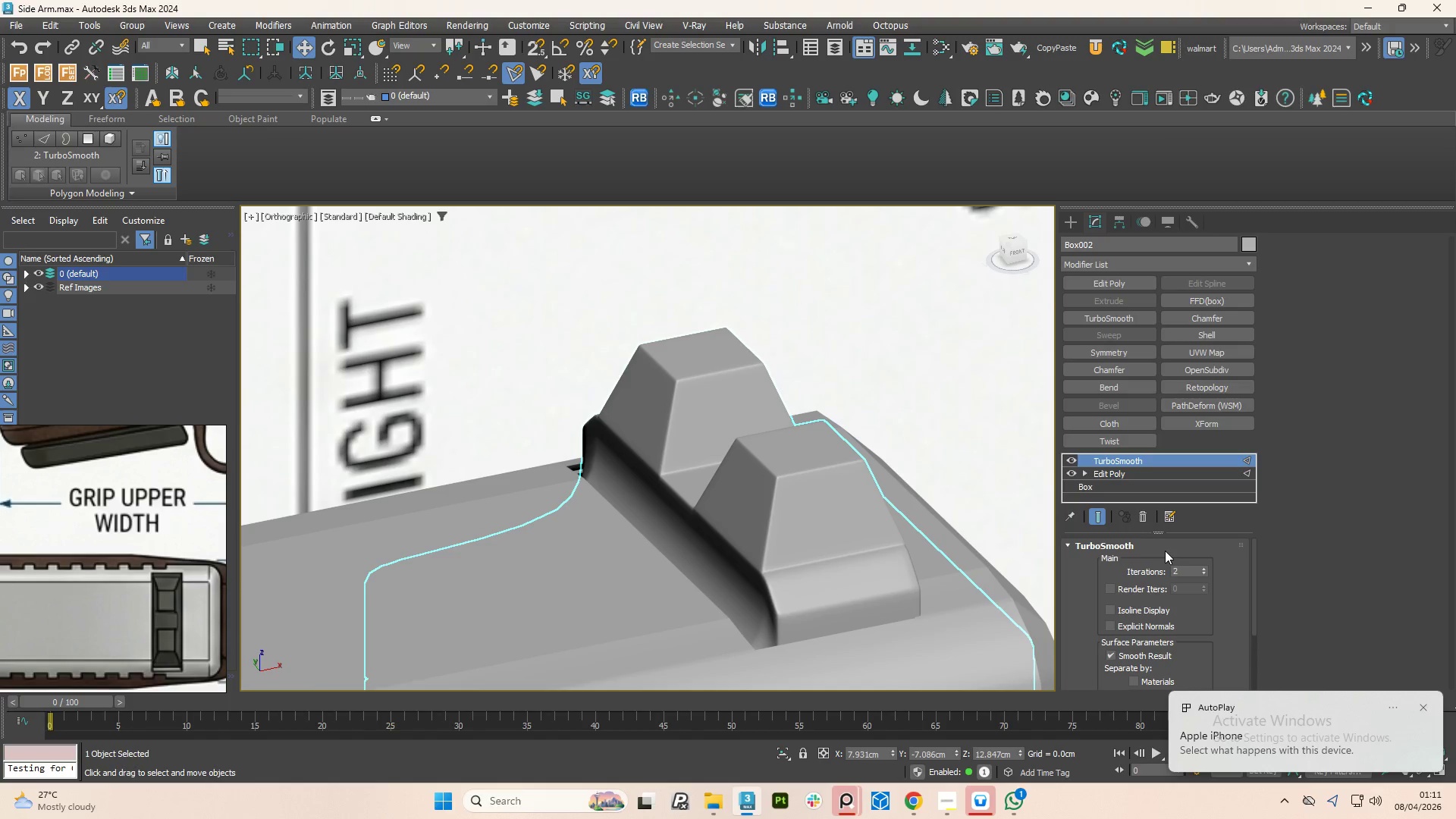 
scroll: coordinate [558, 551], scroll_direction: down, amount: 2.0
 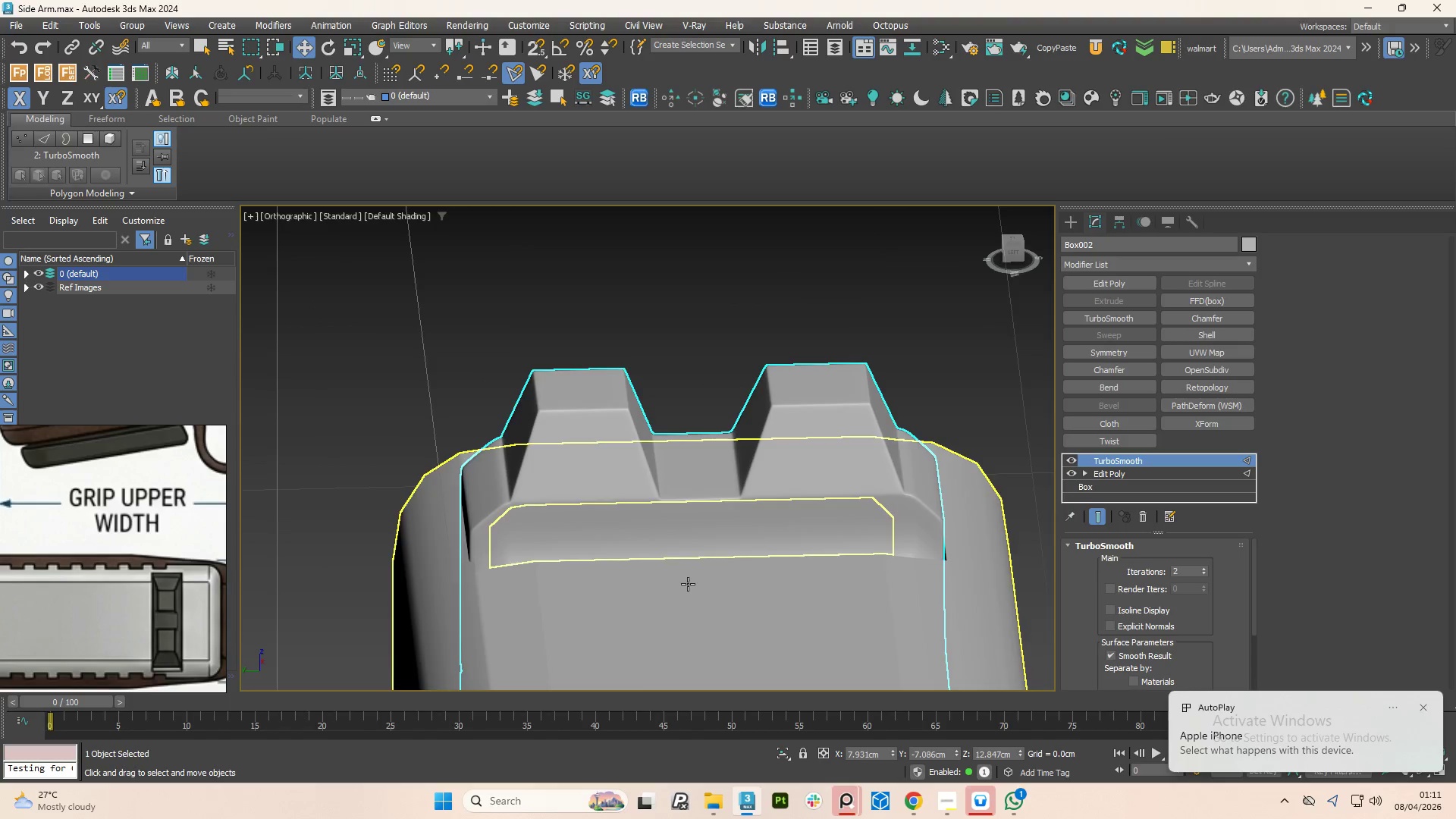 
left_click([1141, 521])
 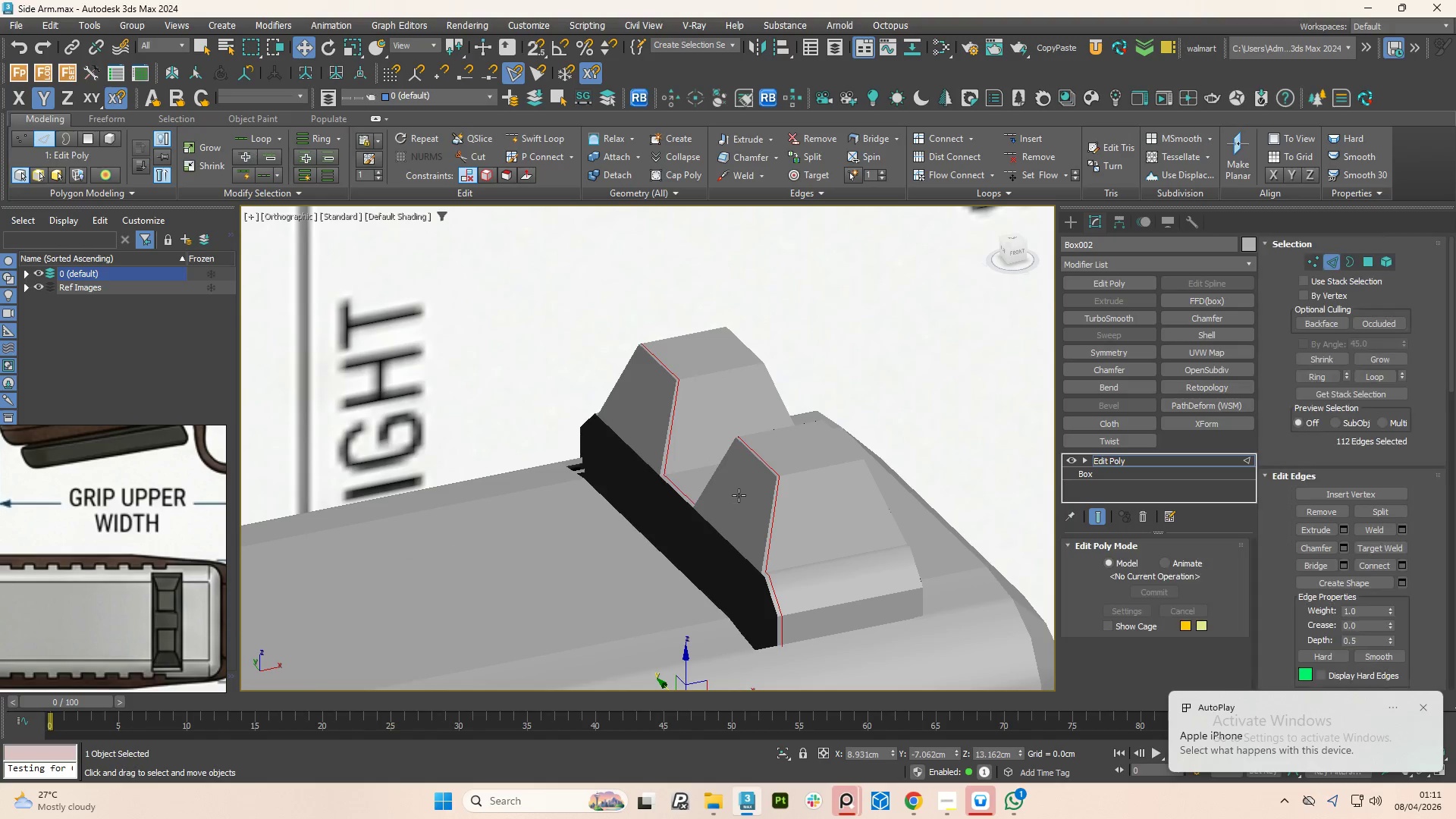 
hold_key(key=AltLeft, duration=0.78)
 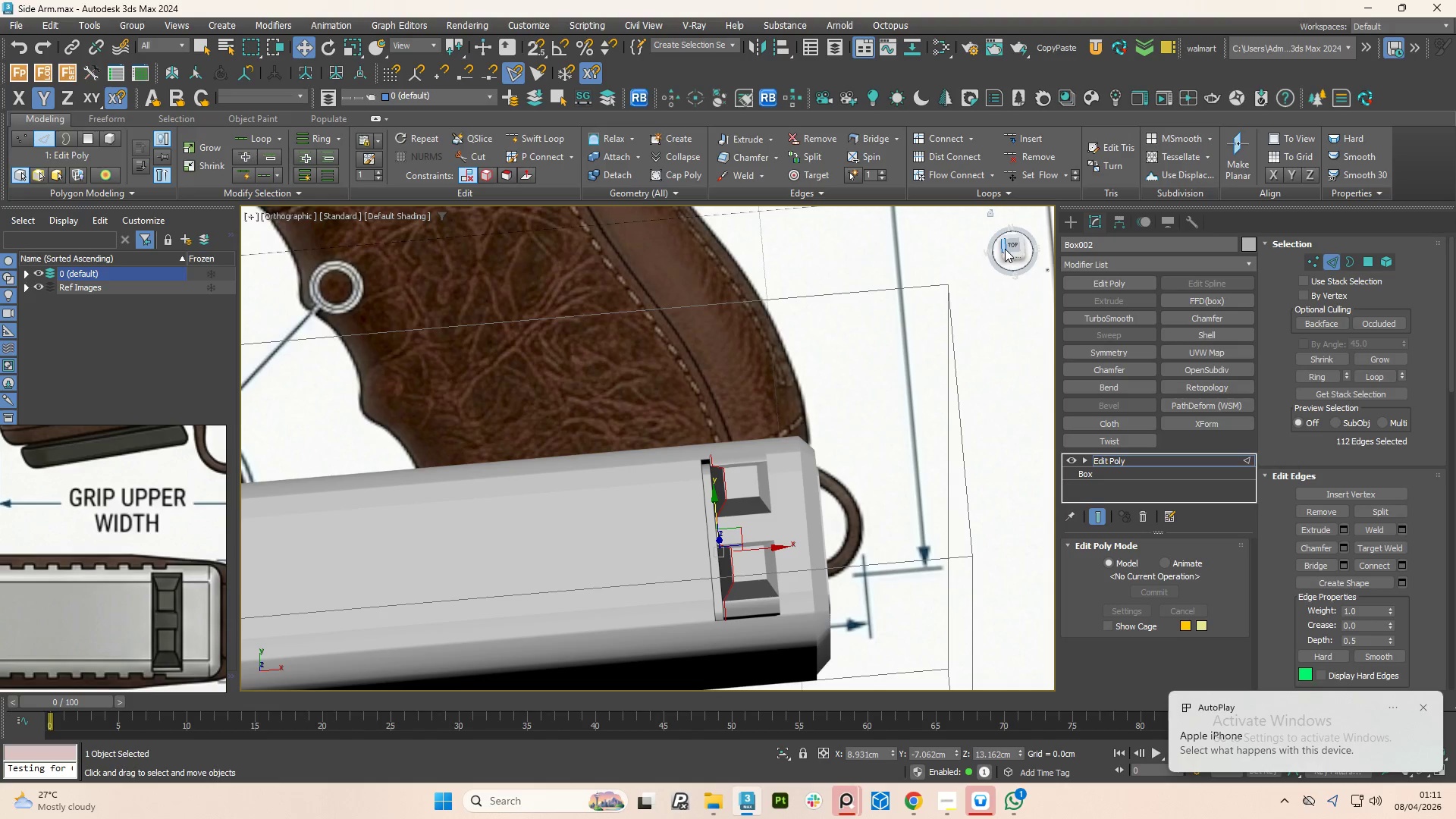 
scroll: coordinate [739, 479], scroll_direction: down, amount: 3.0
 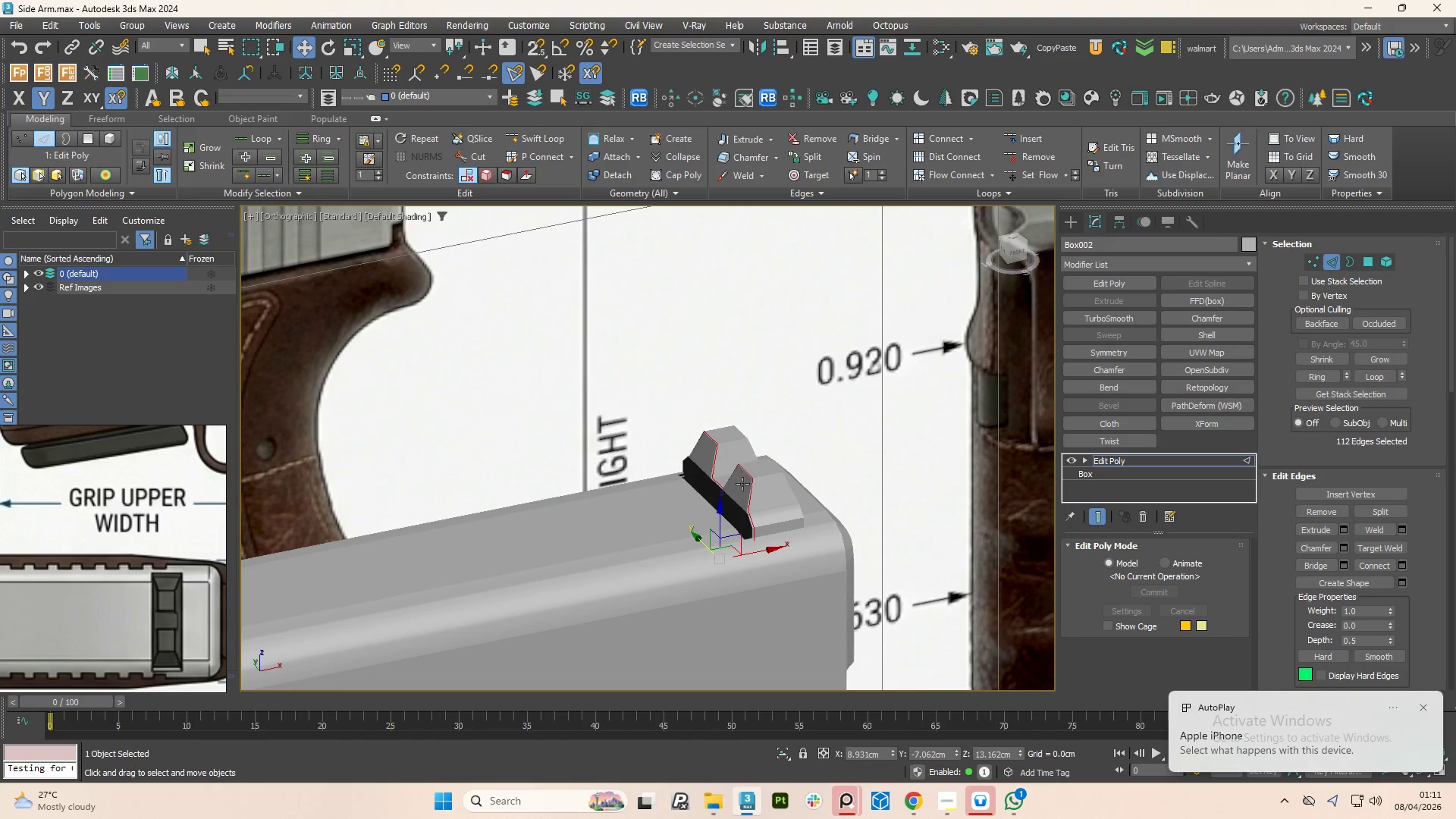 
left_click([1014, 249])
 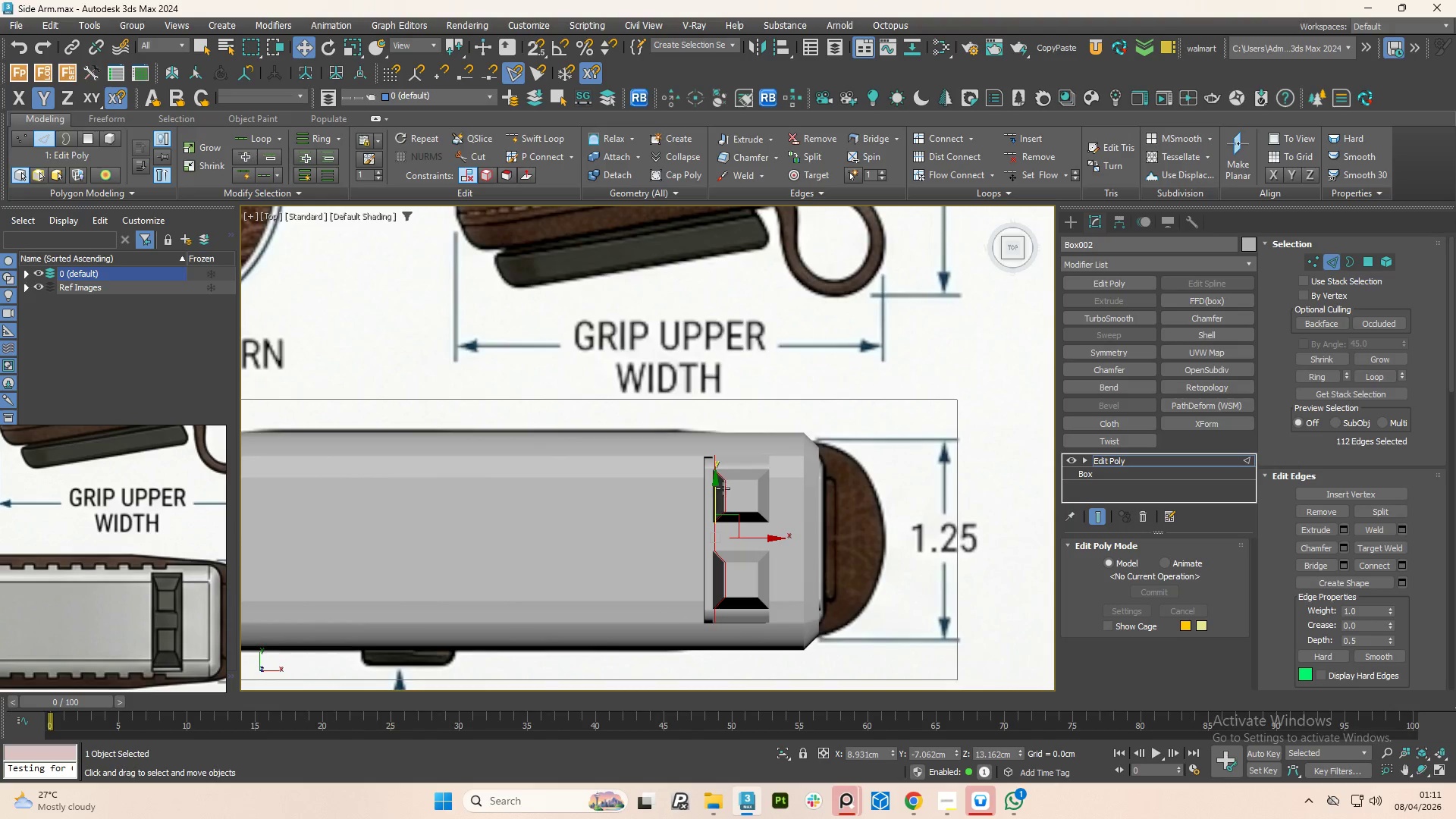 
key(F3)
 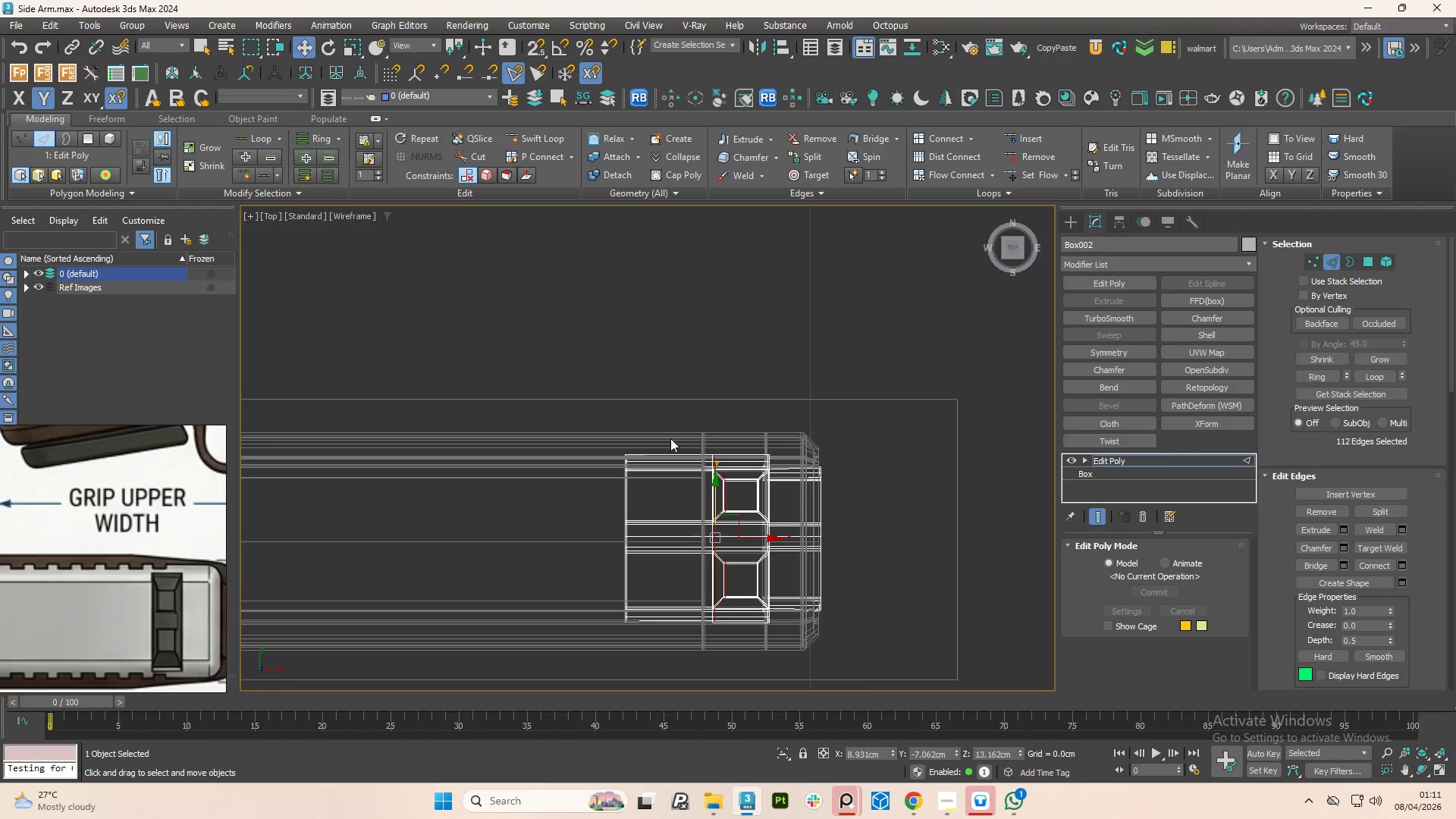 
scroll: coordinate [676, 454], scroll_direction: up, amount: 2.0
 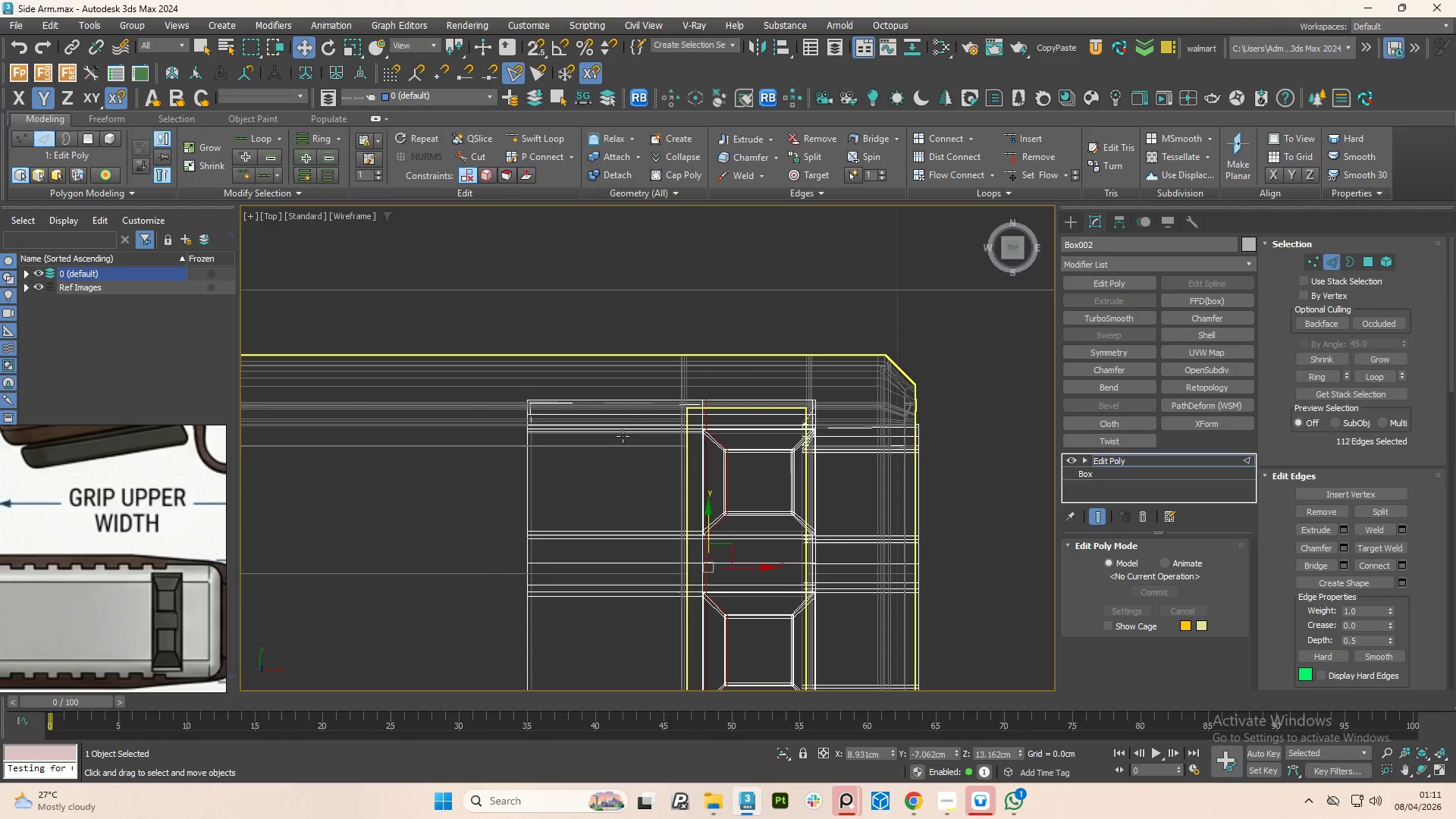 
key(1)
 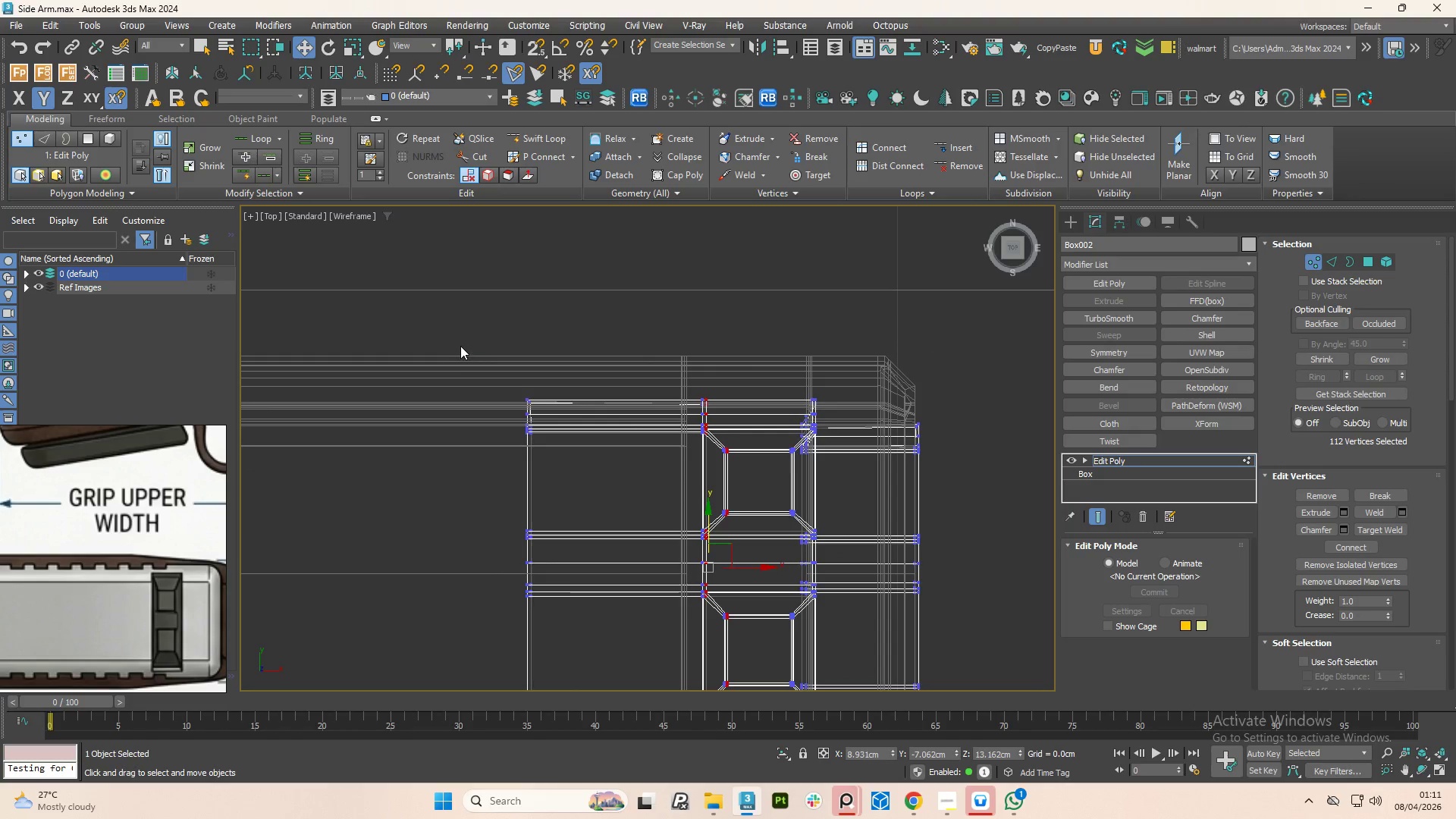 
left_click_drag(start_coordinate=[460, 346], to_coordinate=[1032, 475])
 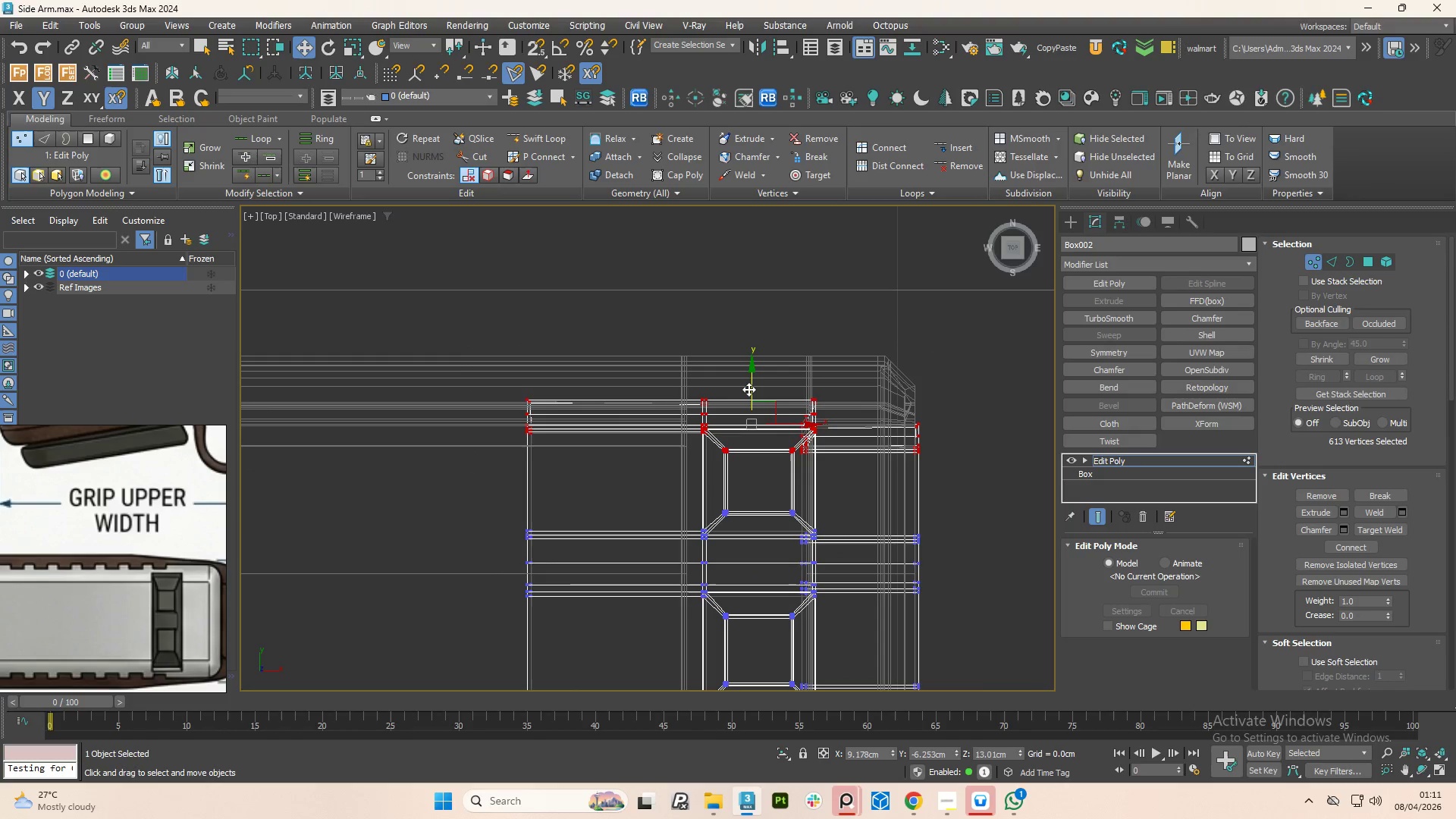 
left_click_drag(start_coordinate=[748, 389], to_coordinate=[749, 396])
 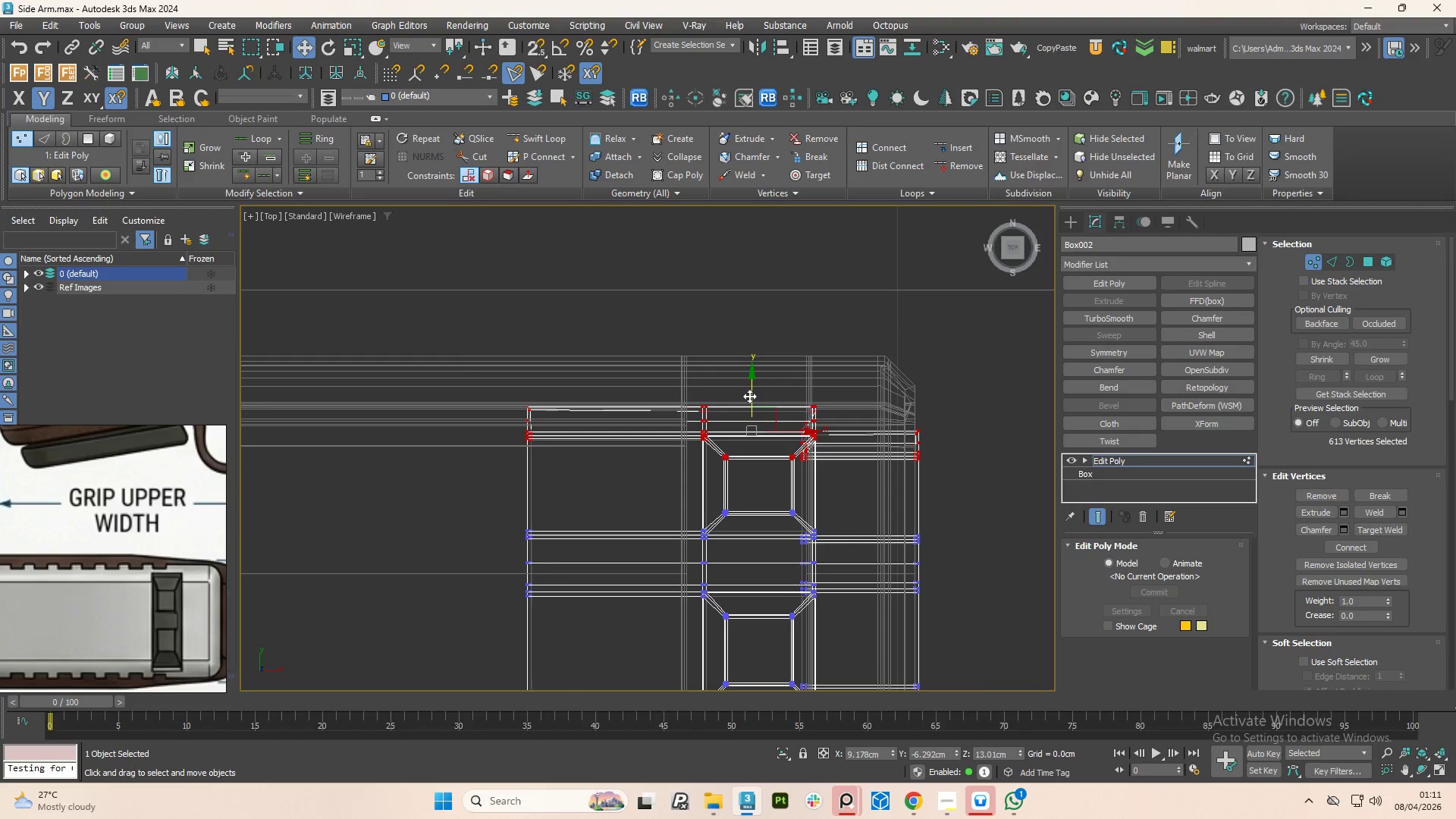 
key(Control+Z)
 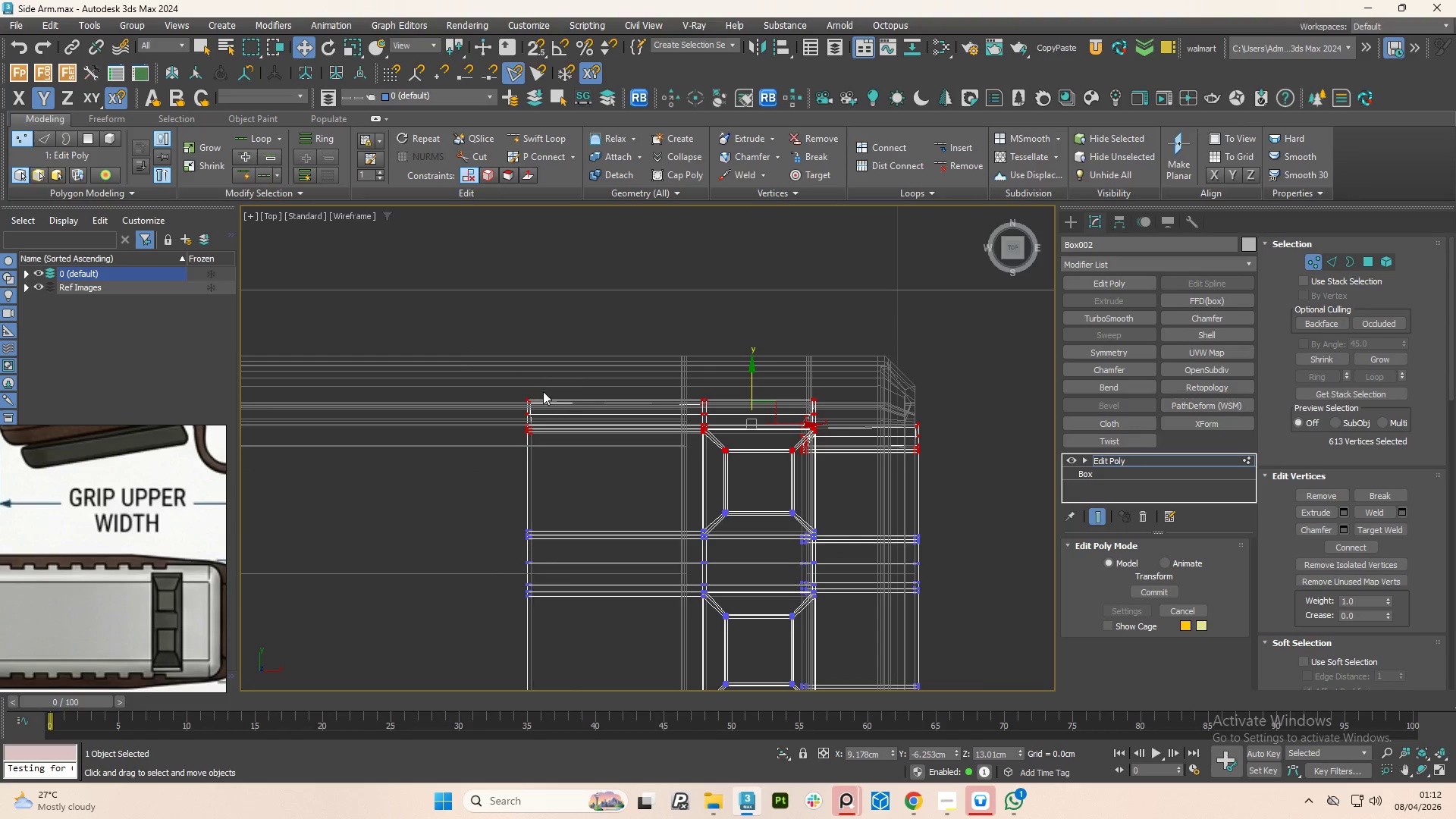 
left_click_drag(start_coordinate=[502, 345], to_coordinate=[965, 421])
 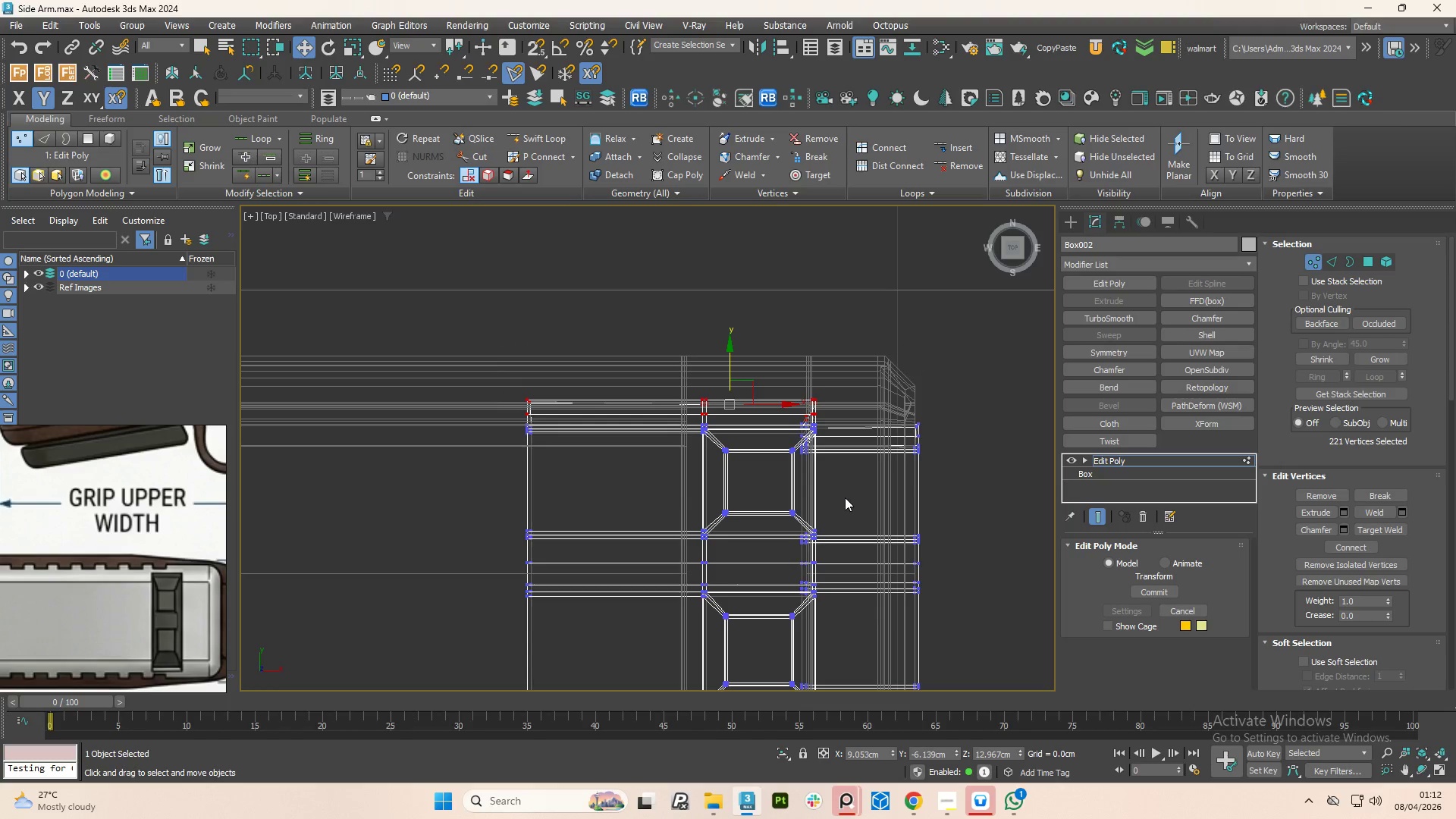 
key(F3)
 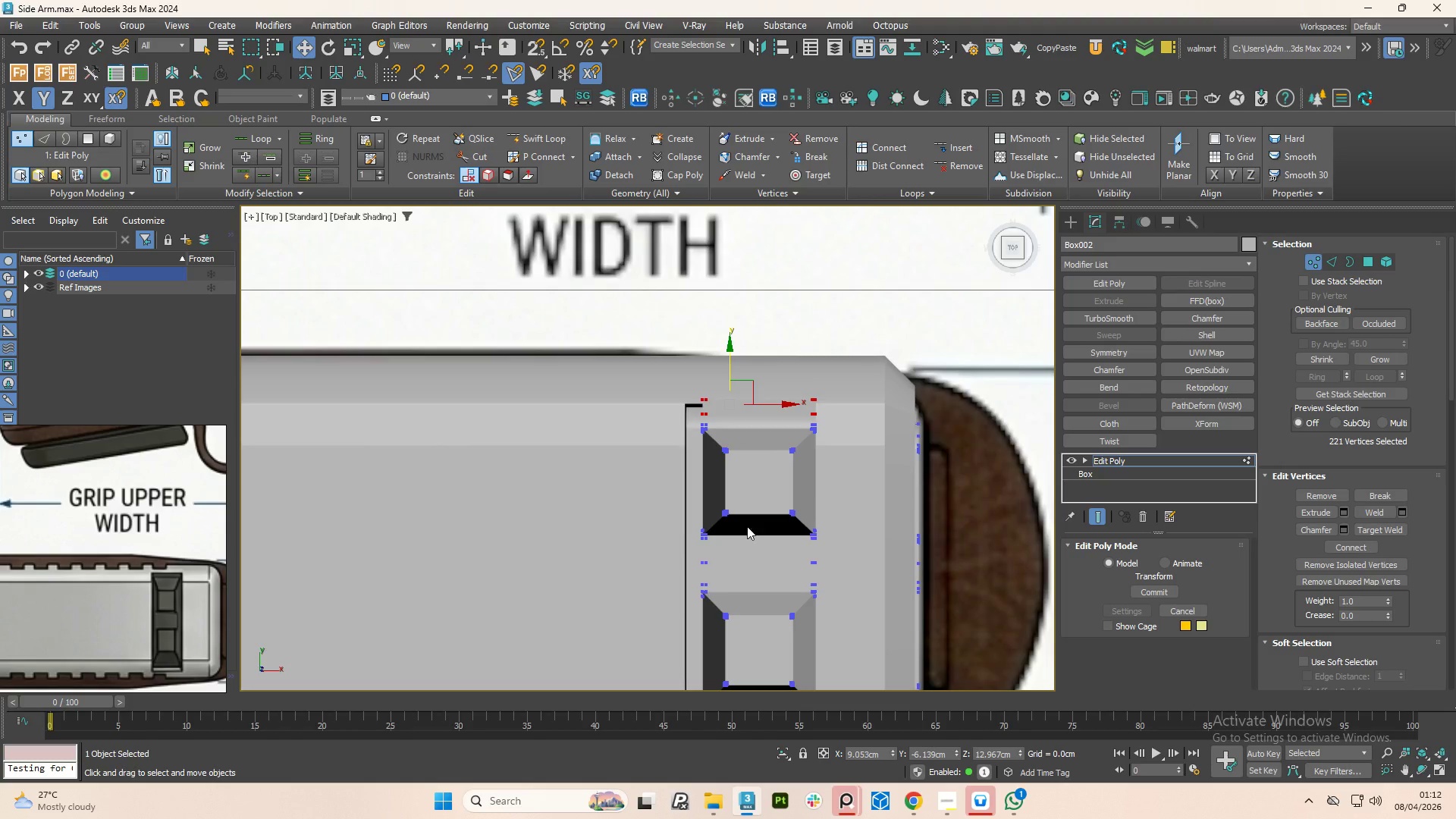 
hold_key(key=AltLeft, duration=1.5)
 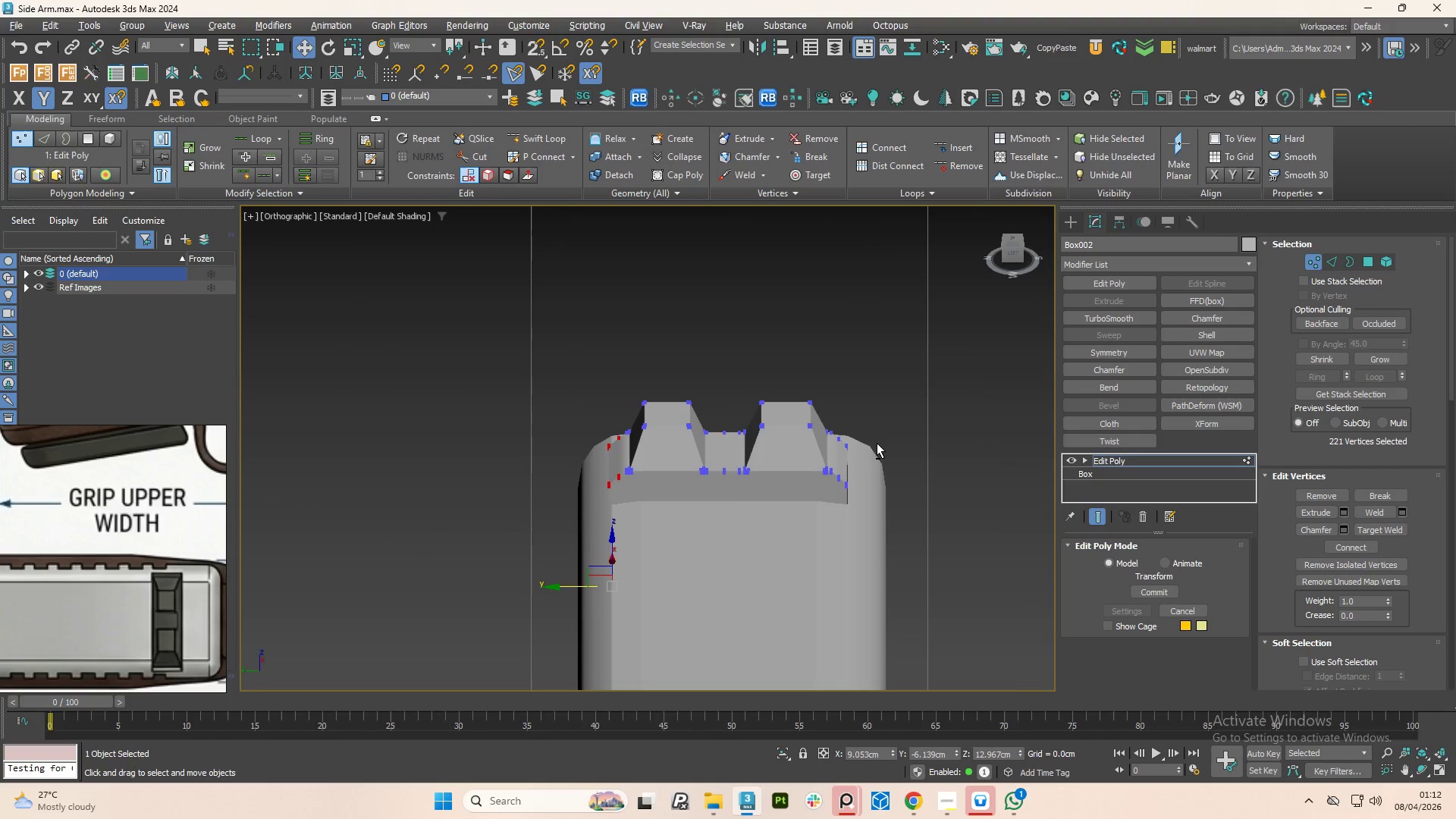 
scroll: coordinate [740, 529], scroll_direction: down, amount: 1.0
 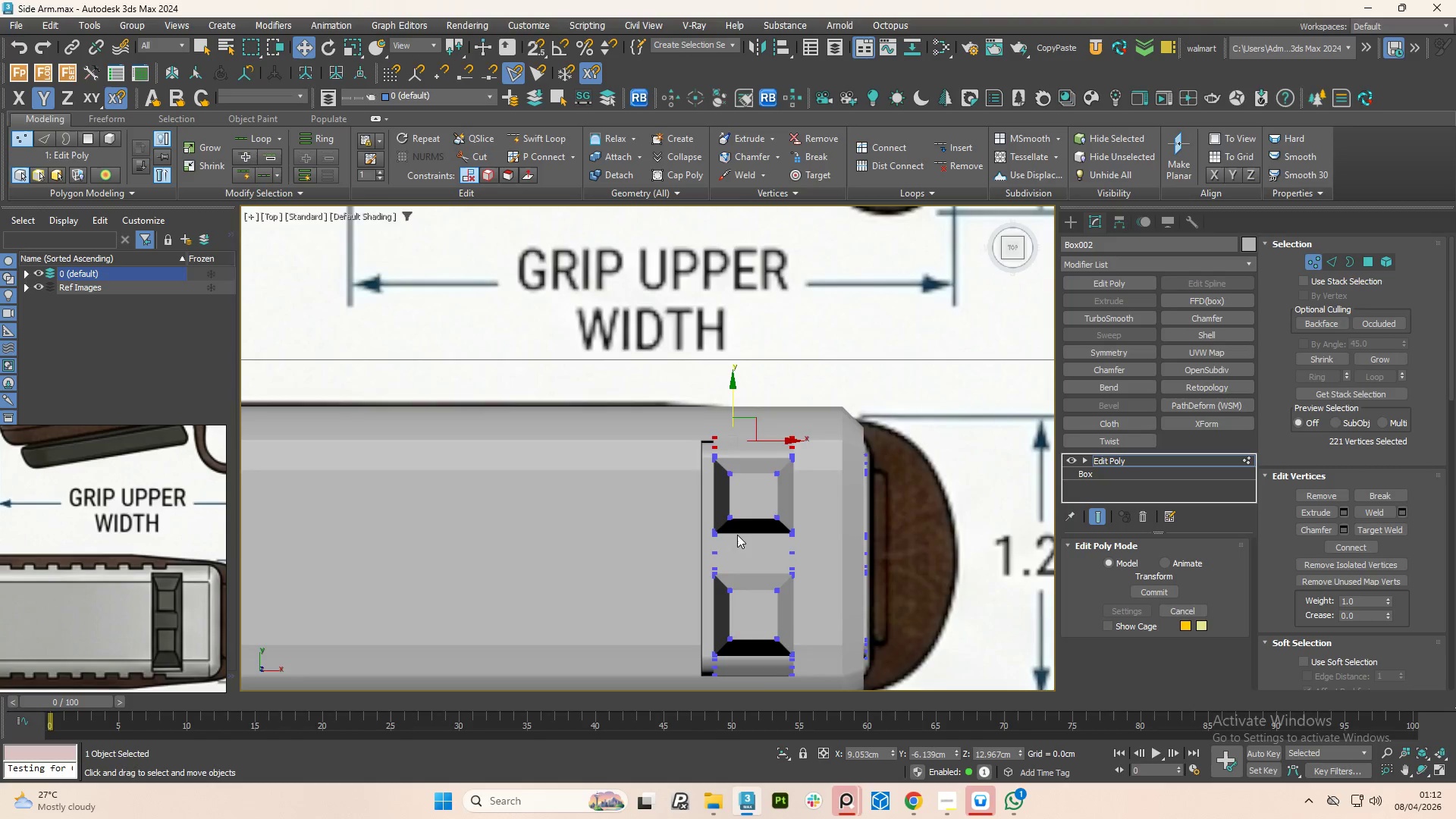 
hold_key(key=AltLeft, duration=0.67)
 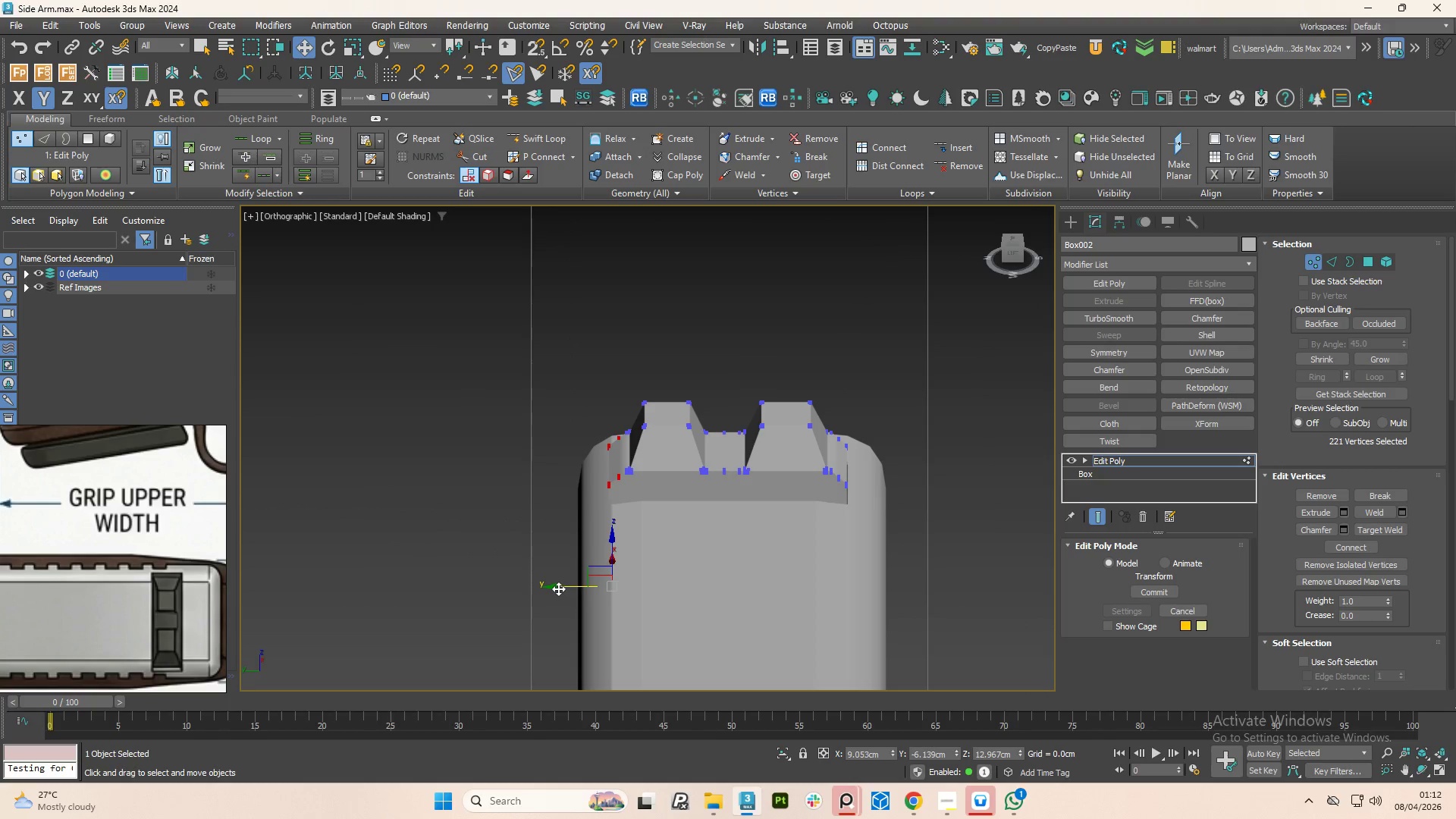 
left_click_drag(start_coordinate=[558, 588], to_coordinate=[563, 588])
 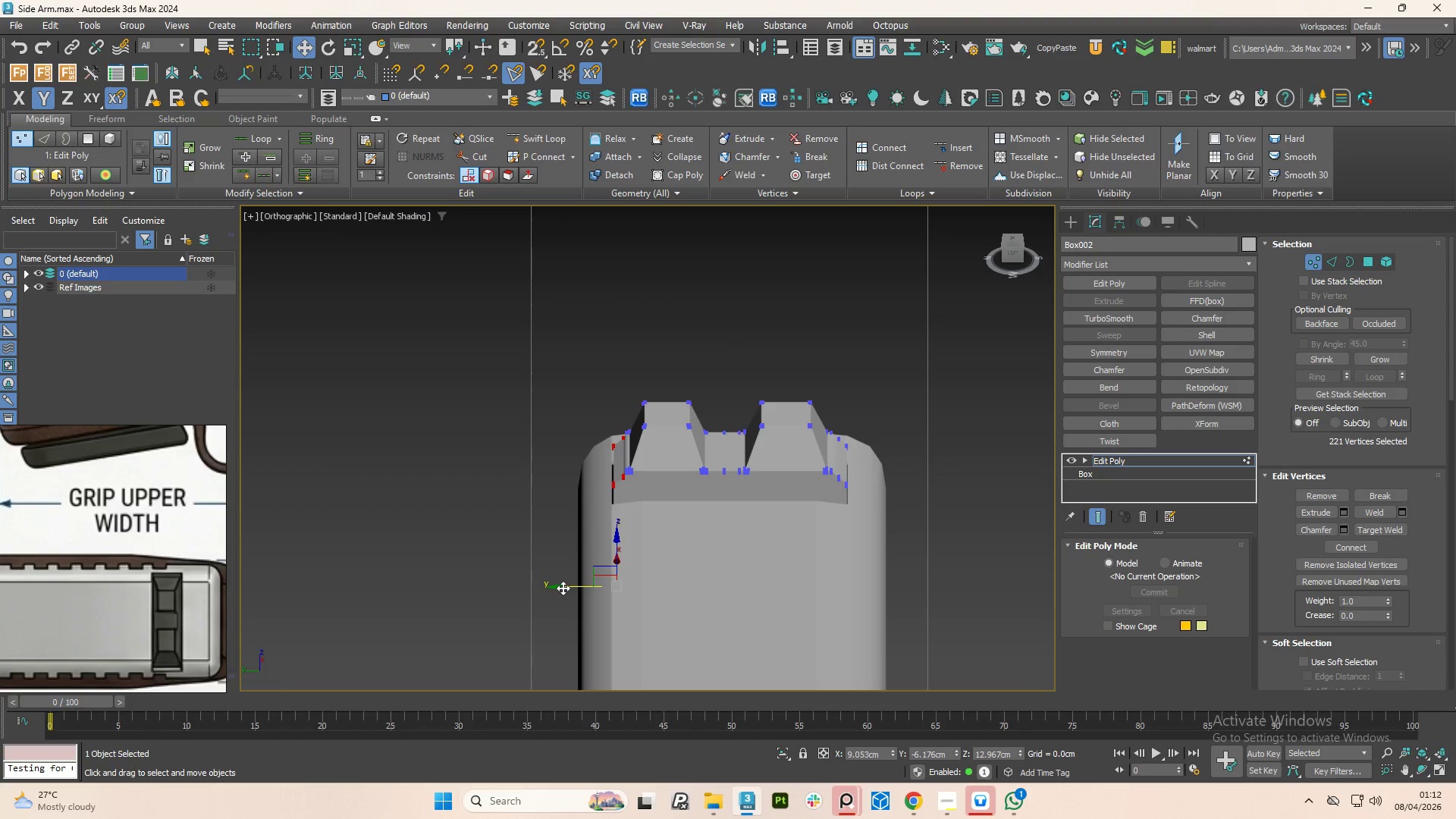 
key(Control+Z)
 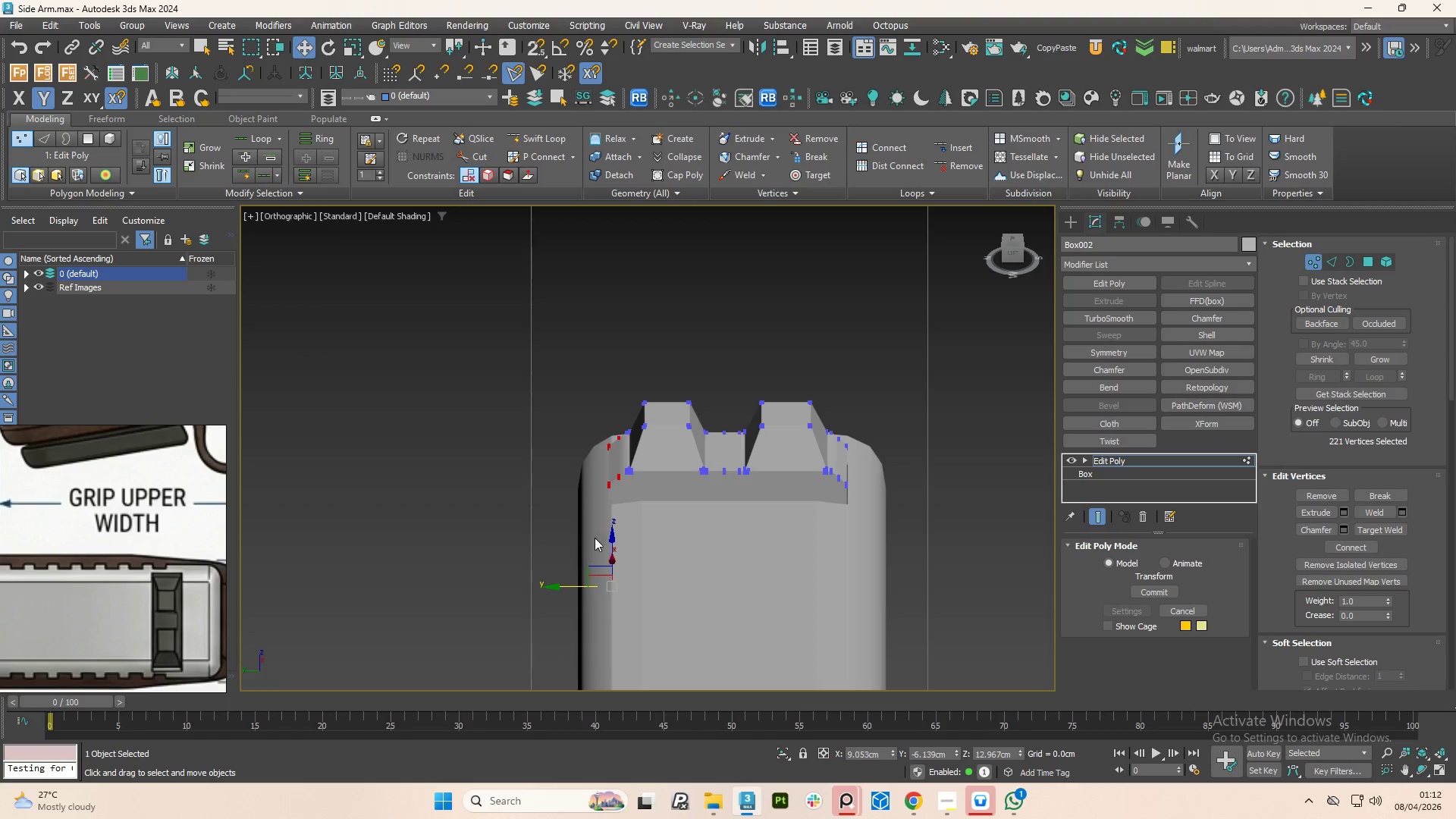 
hold_key(key=AltLeft, duration=1.5)
scroll: coordinate [661, 543], scroll_direction: down, amount: 2.0
 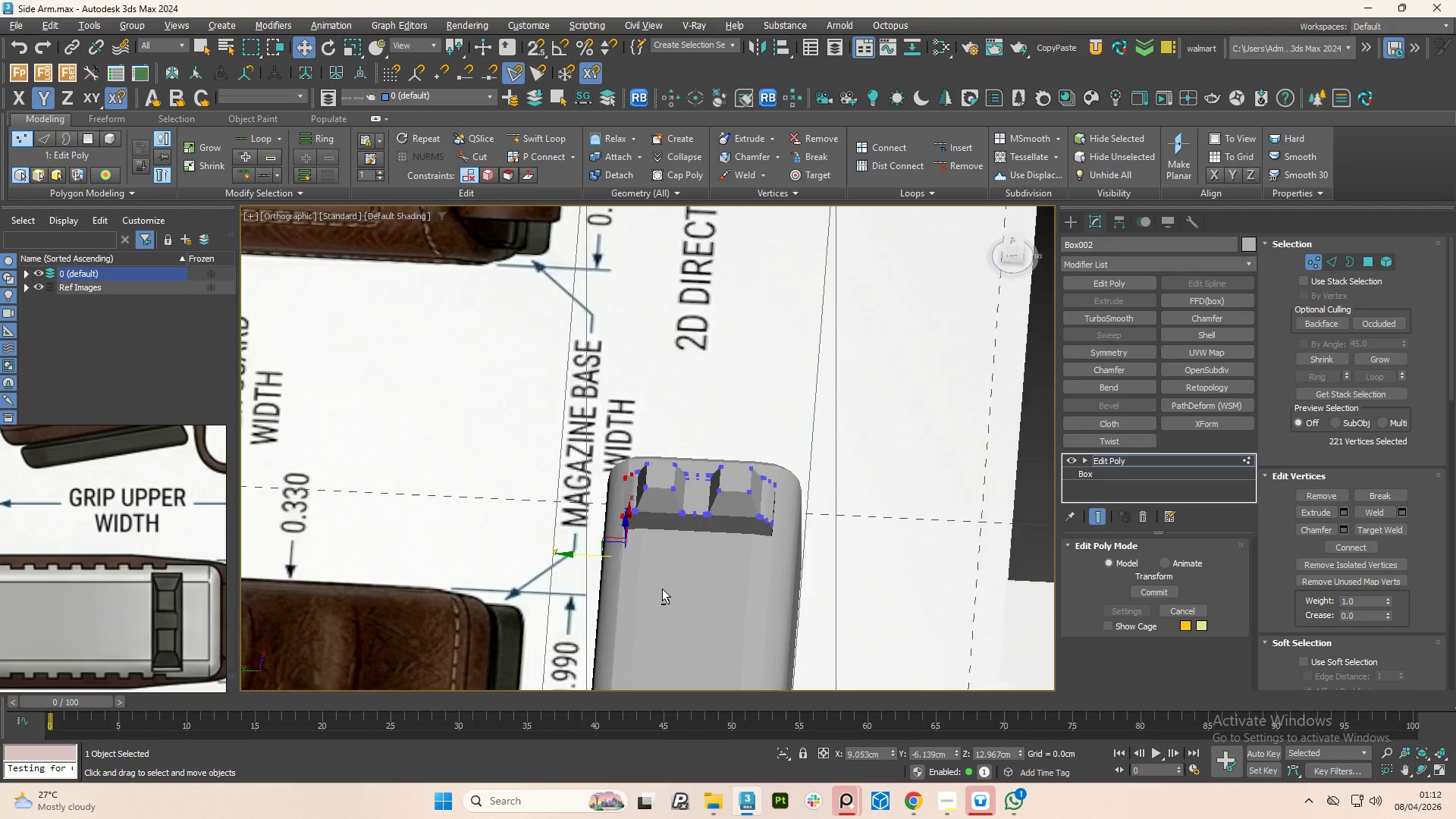 
hold_key(key=AltLeft, duration=0.34)
 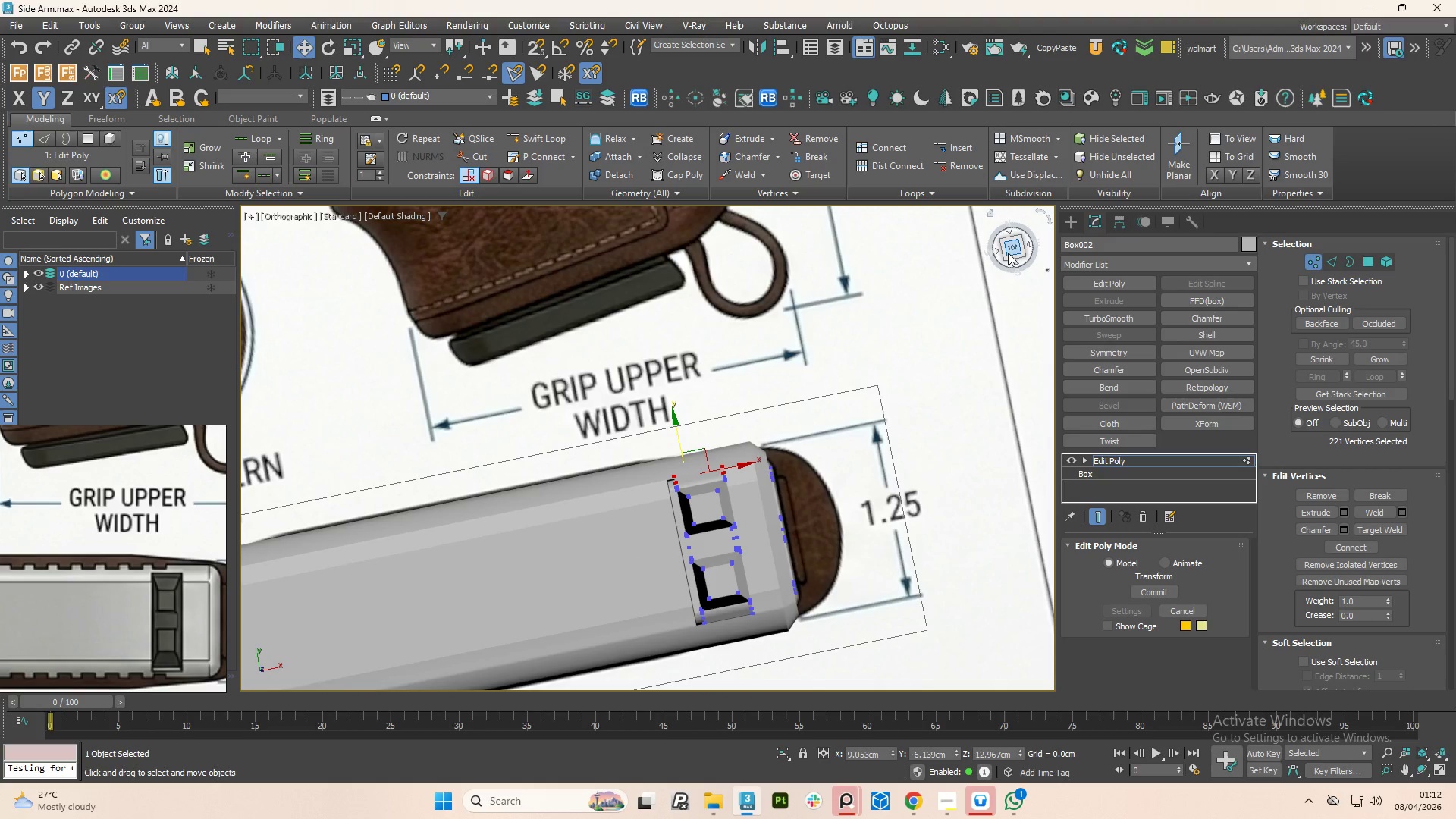 
left_click([1013, 247])
 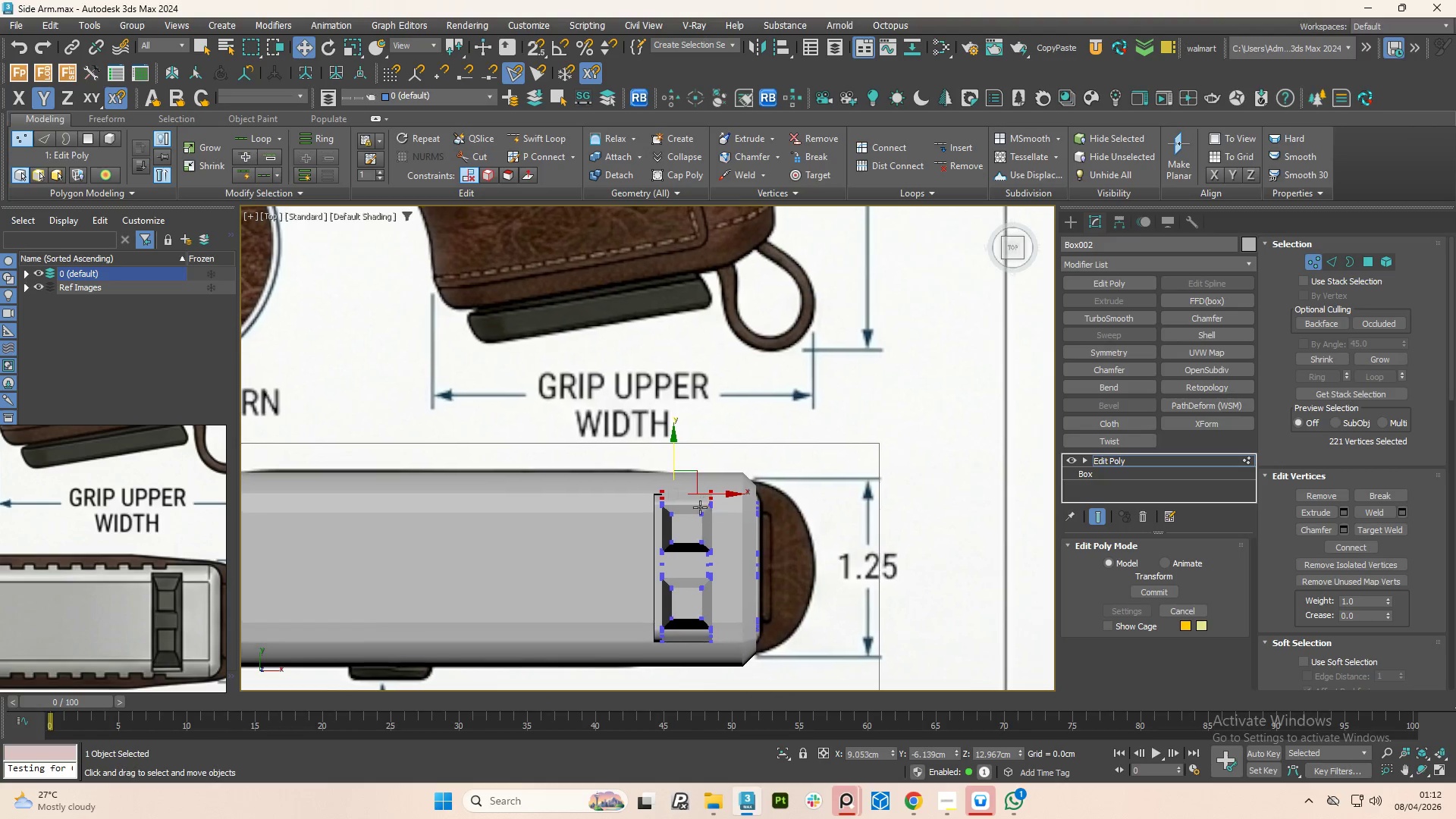 
key(F3)
 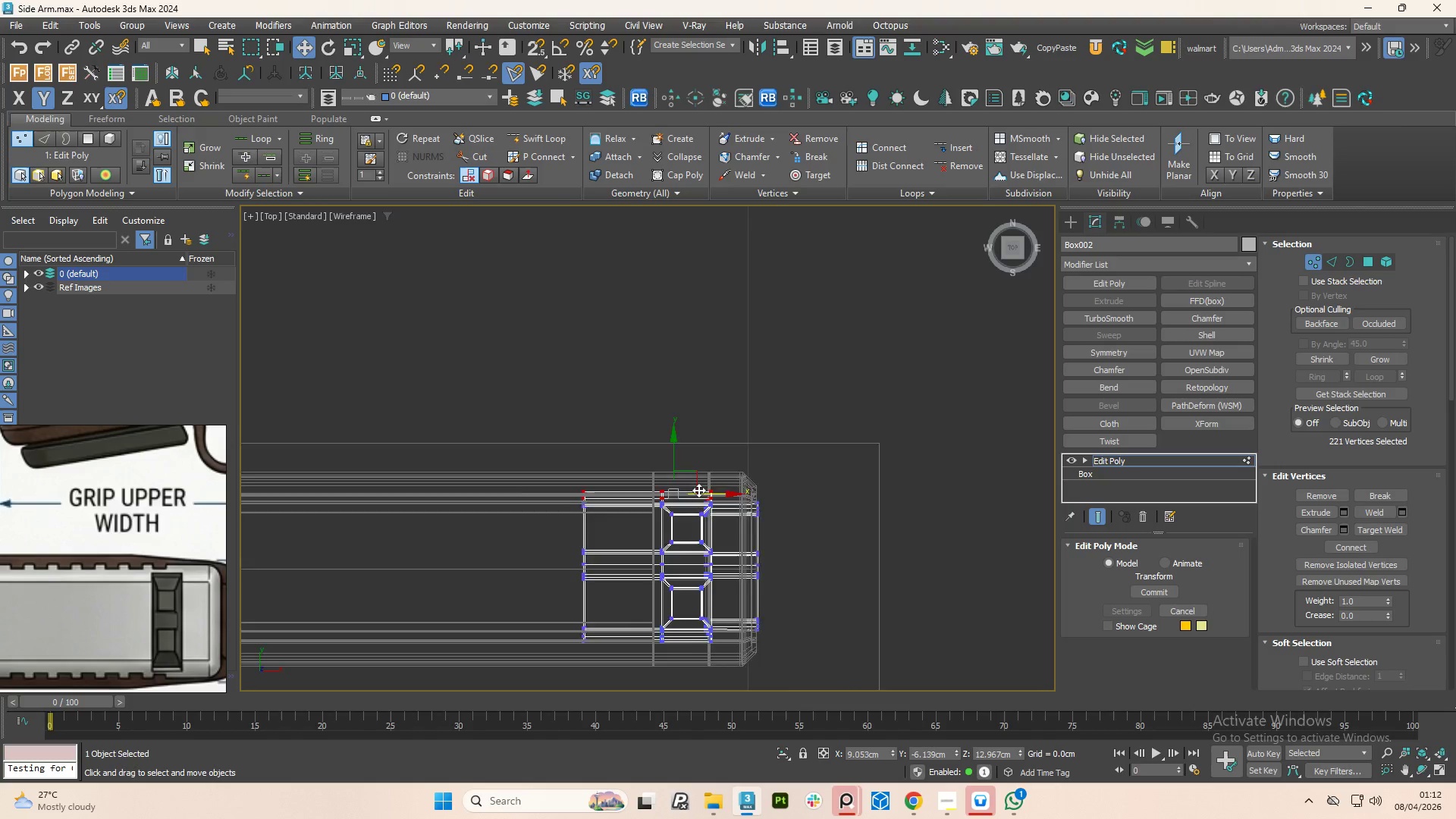 
scroll: coordinate [698, 490], scroll_direction: up, amount: 3.0
 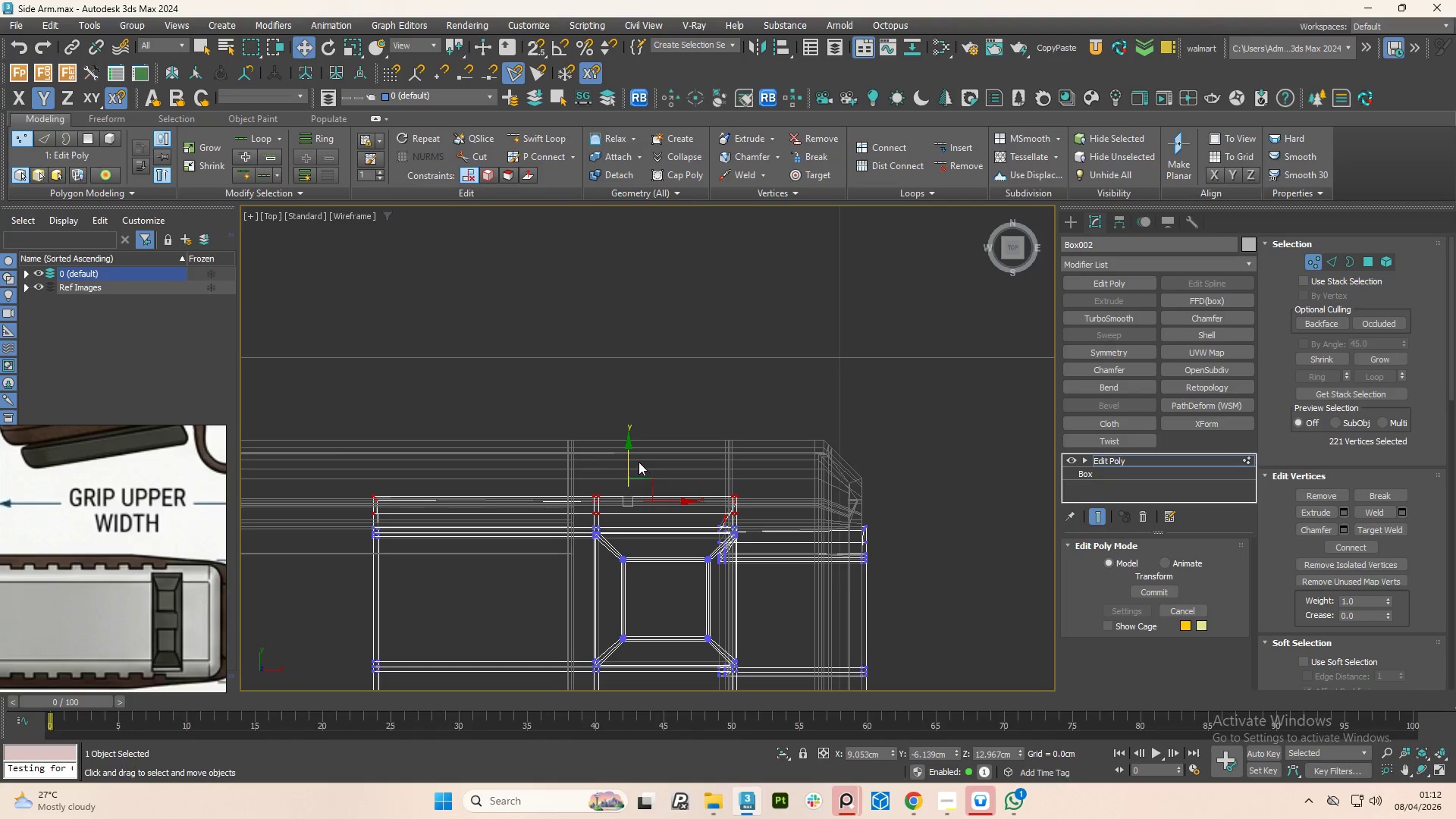 
left_click_drag(start_coordinate=[629, 460], to_coordinate=[633, 464])
 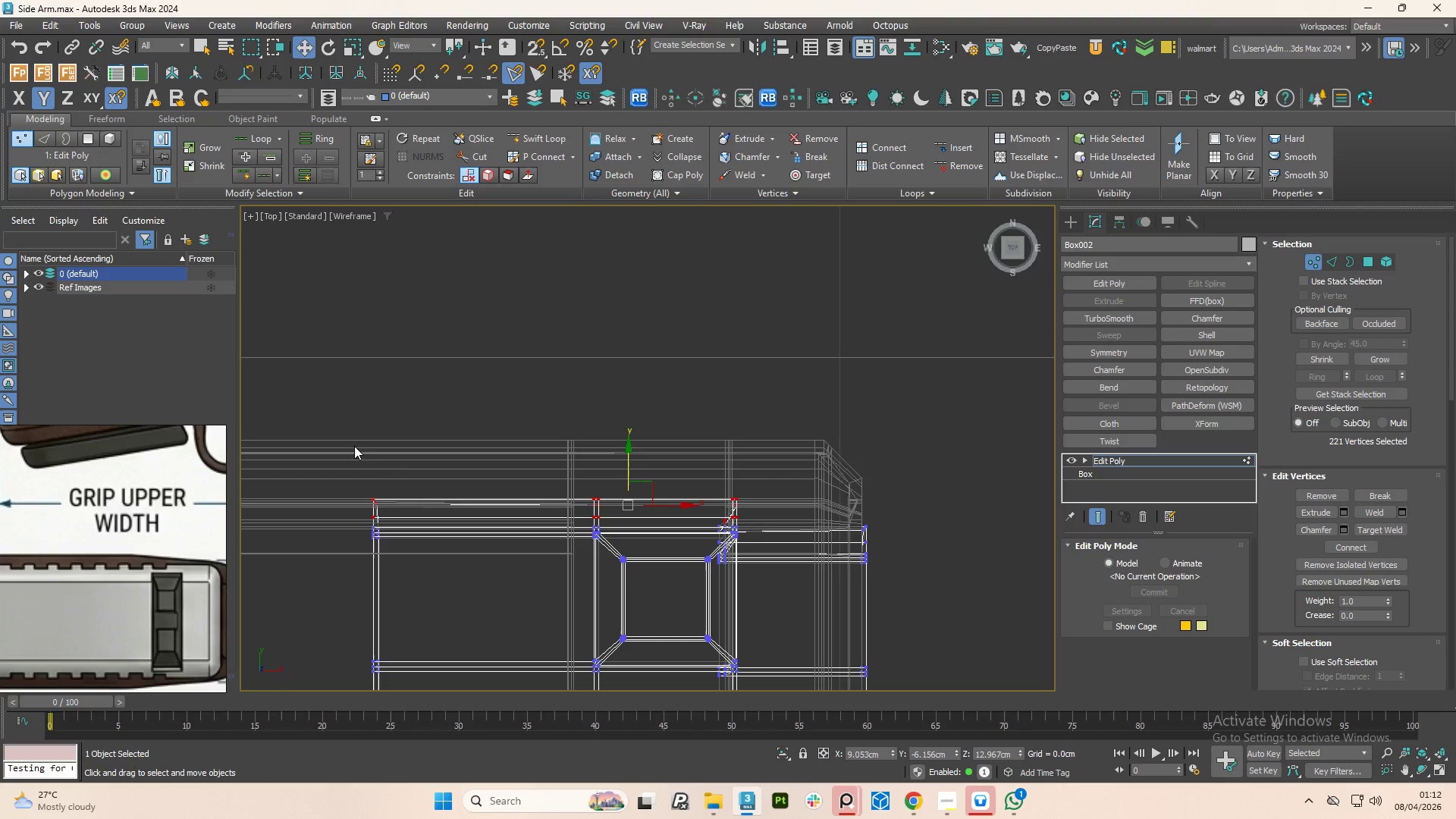 
left_click_drag(start_coordinate=[354, 446], to_coordinate=[780, 512])
 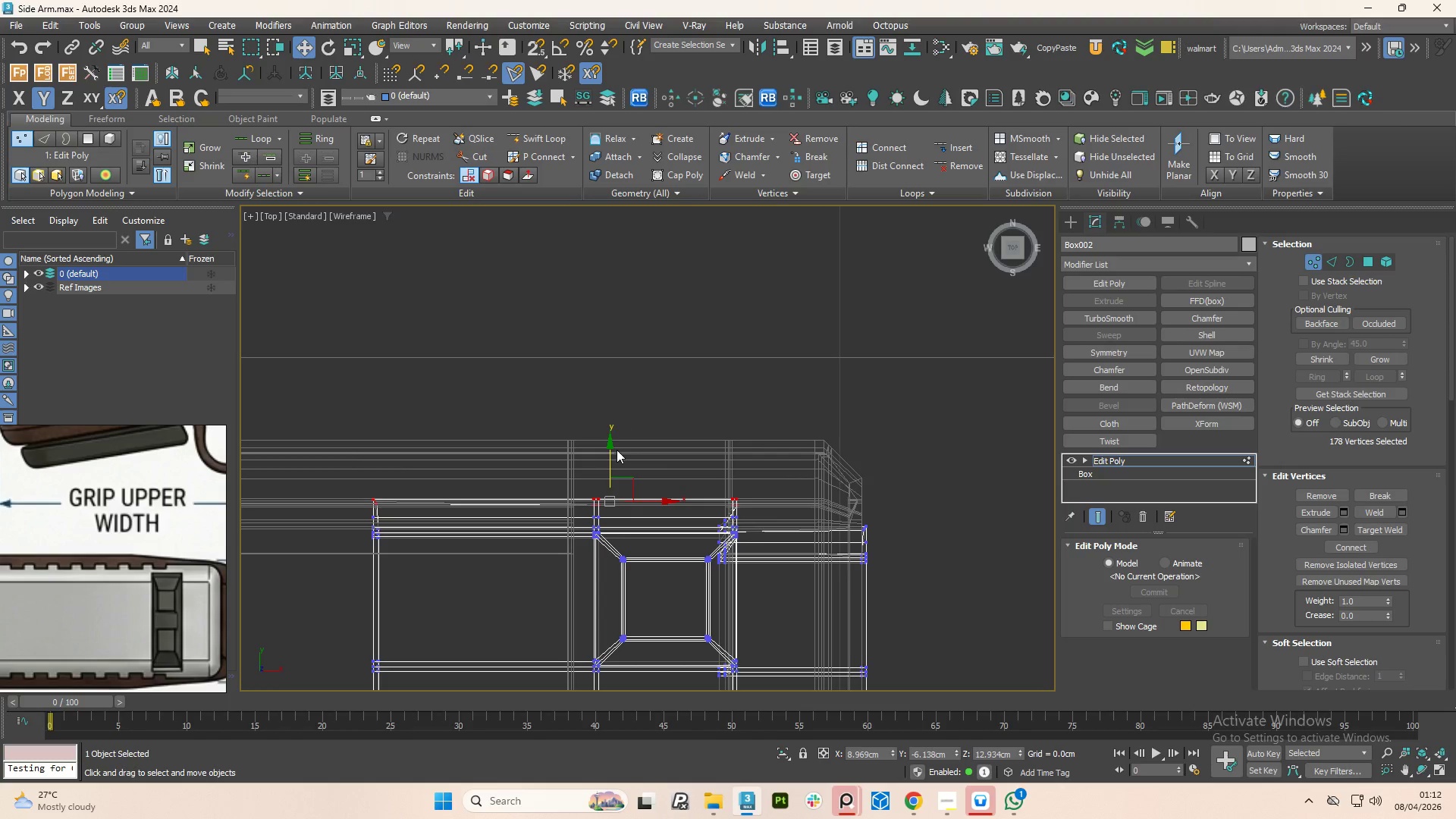 
left_click_drag(start_coordinate=[610, 450], to_coordinate=[618, 457])
 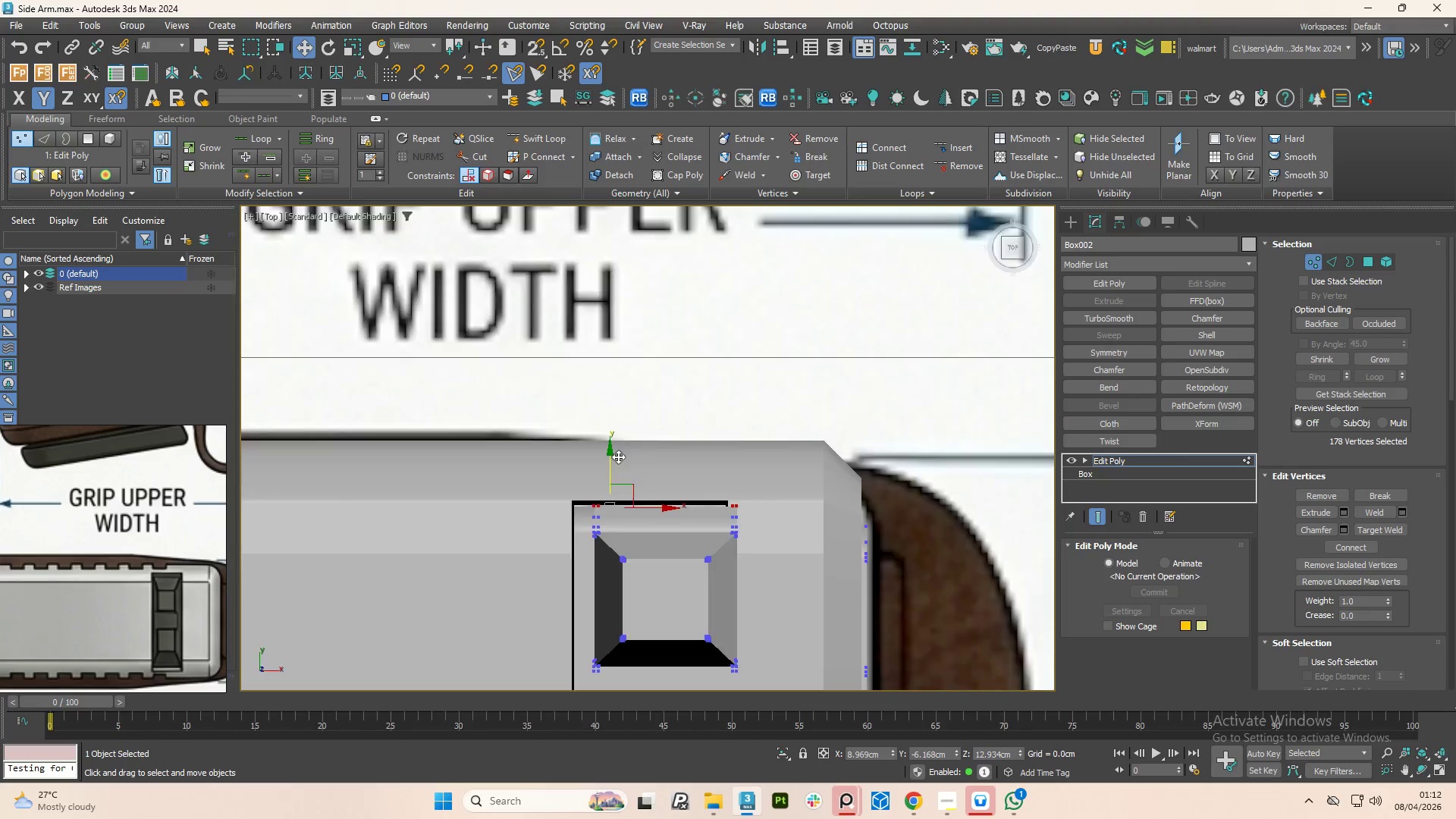 
key(F3)
 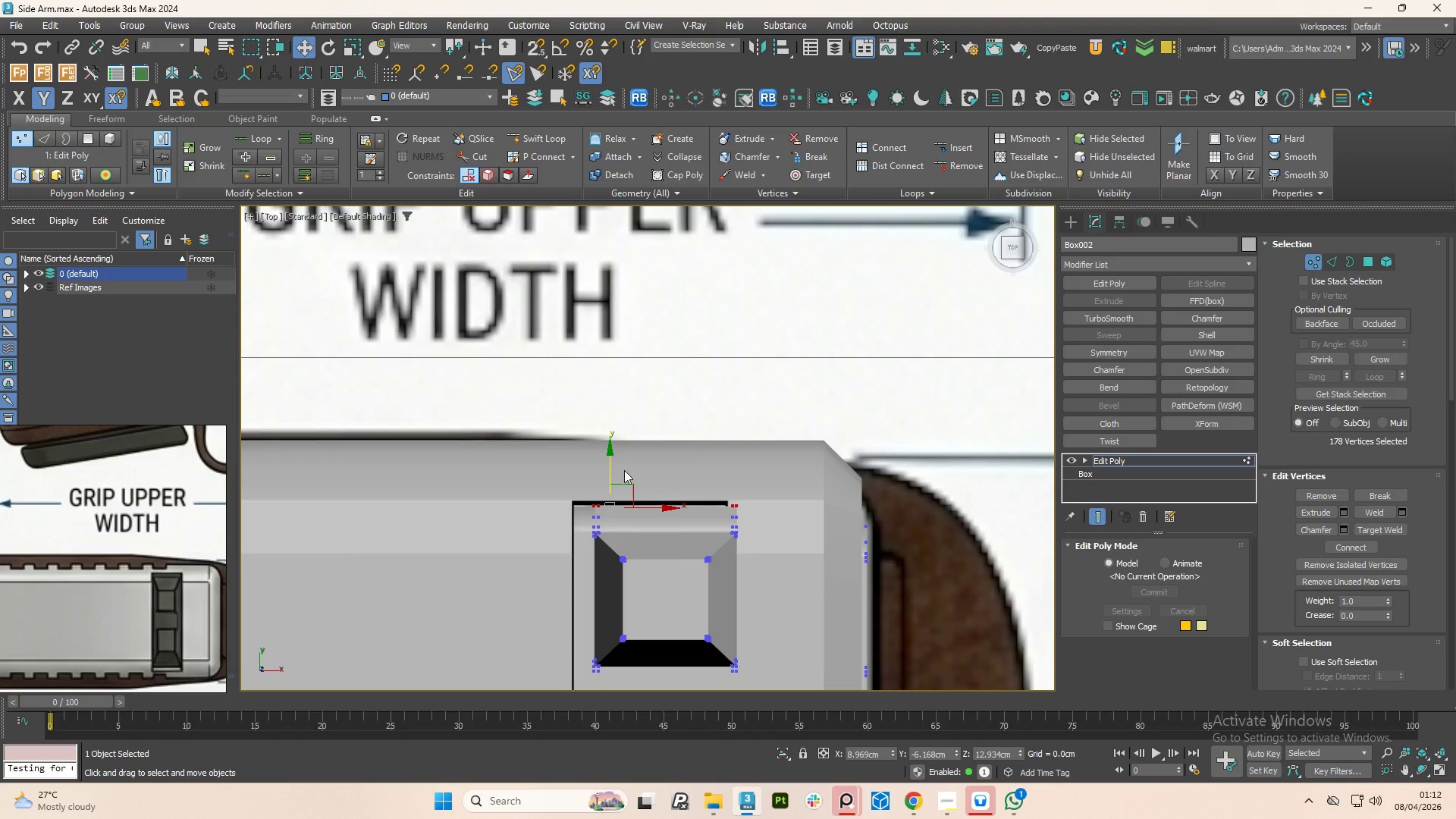 
hold_key(key=AltLeft, duration=0.7)
 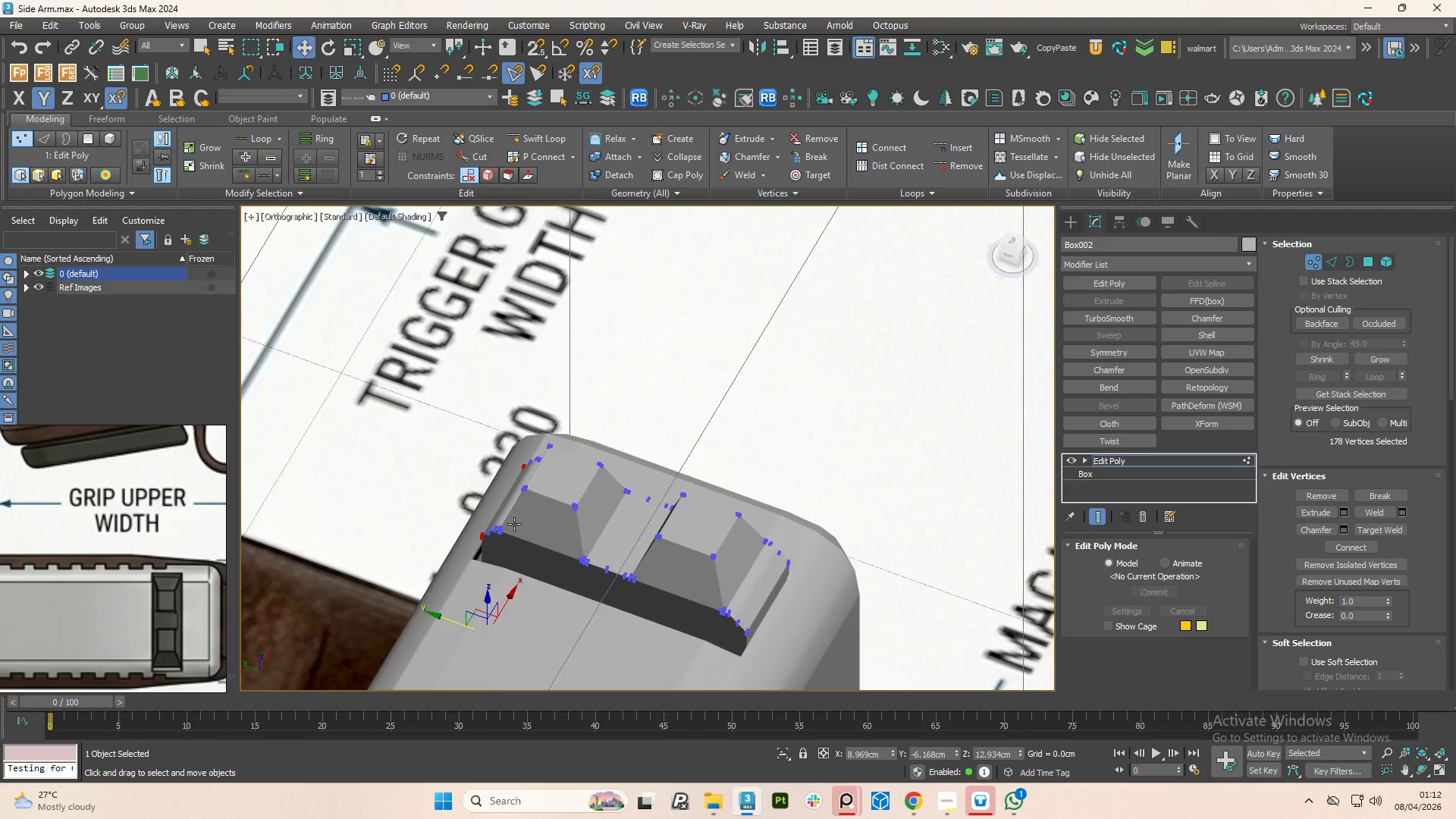 
scroll: coordinate [626, 476], scroll_direction: down, amount: 1.0
 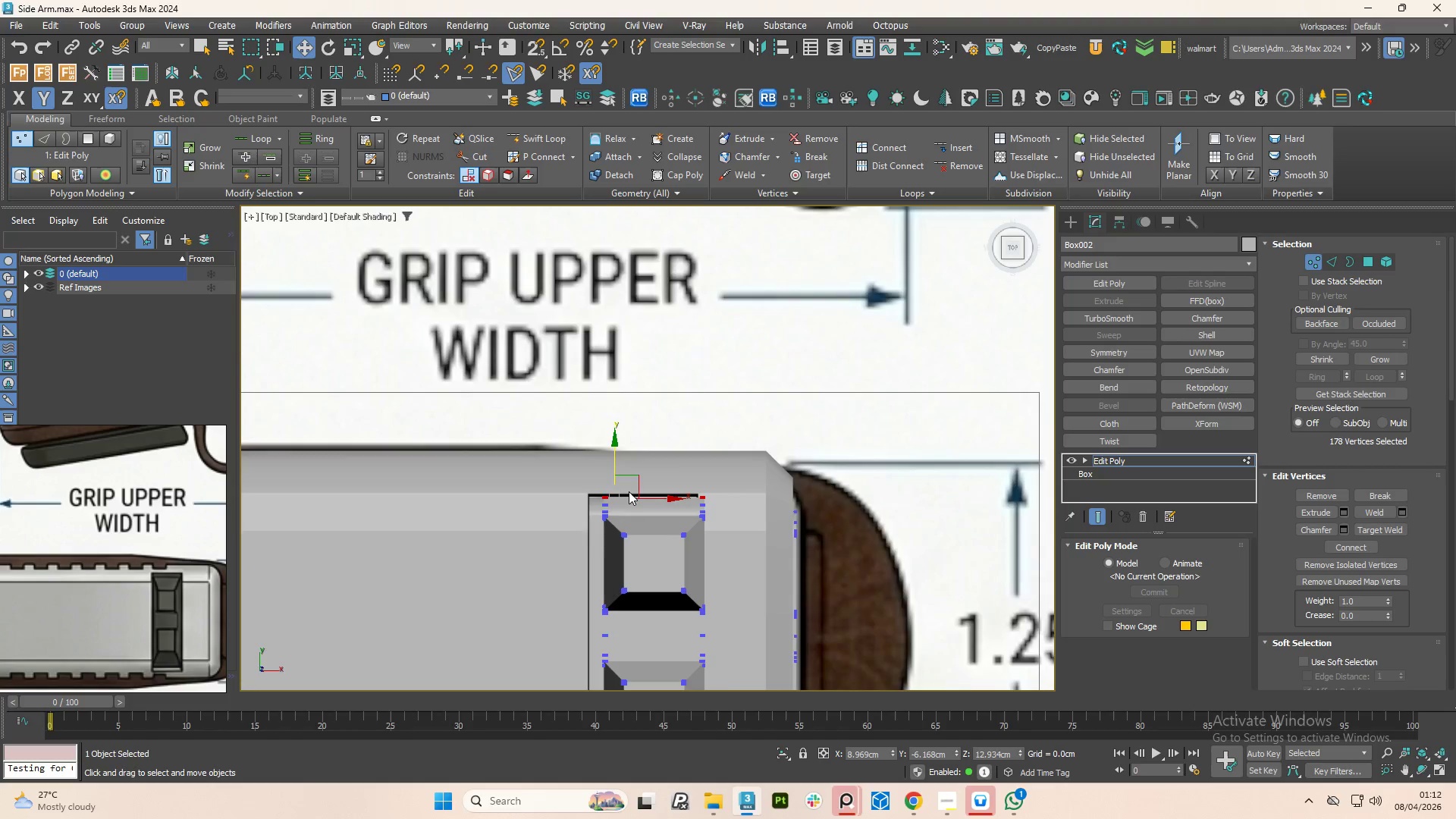 
scroll: coordinate [499, 552], scroll_direction: up, amount: 4.0
 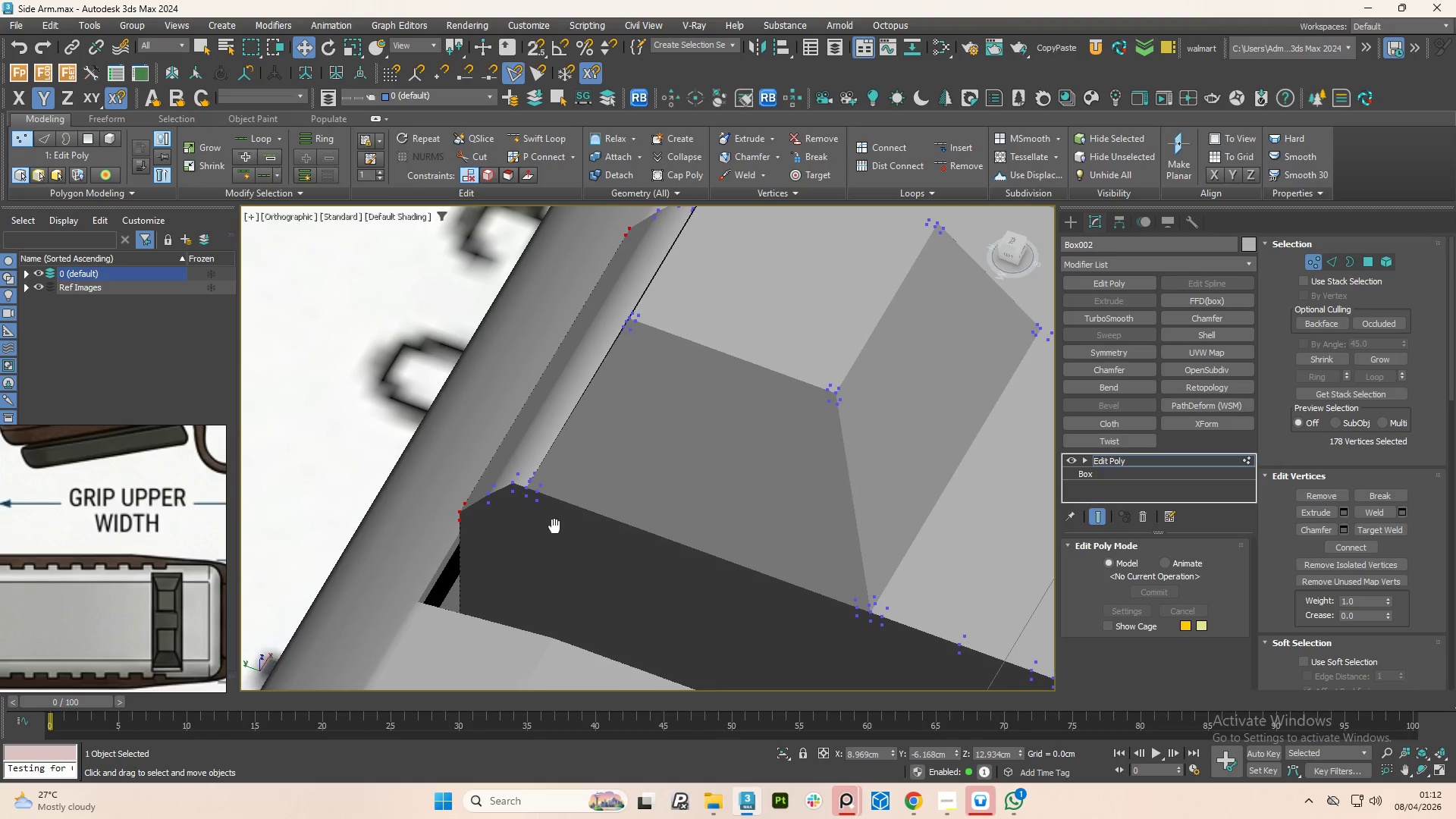 
hold_key(key=AltLeft, duration=0.58)
 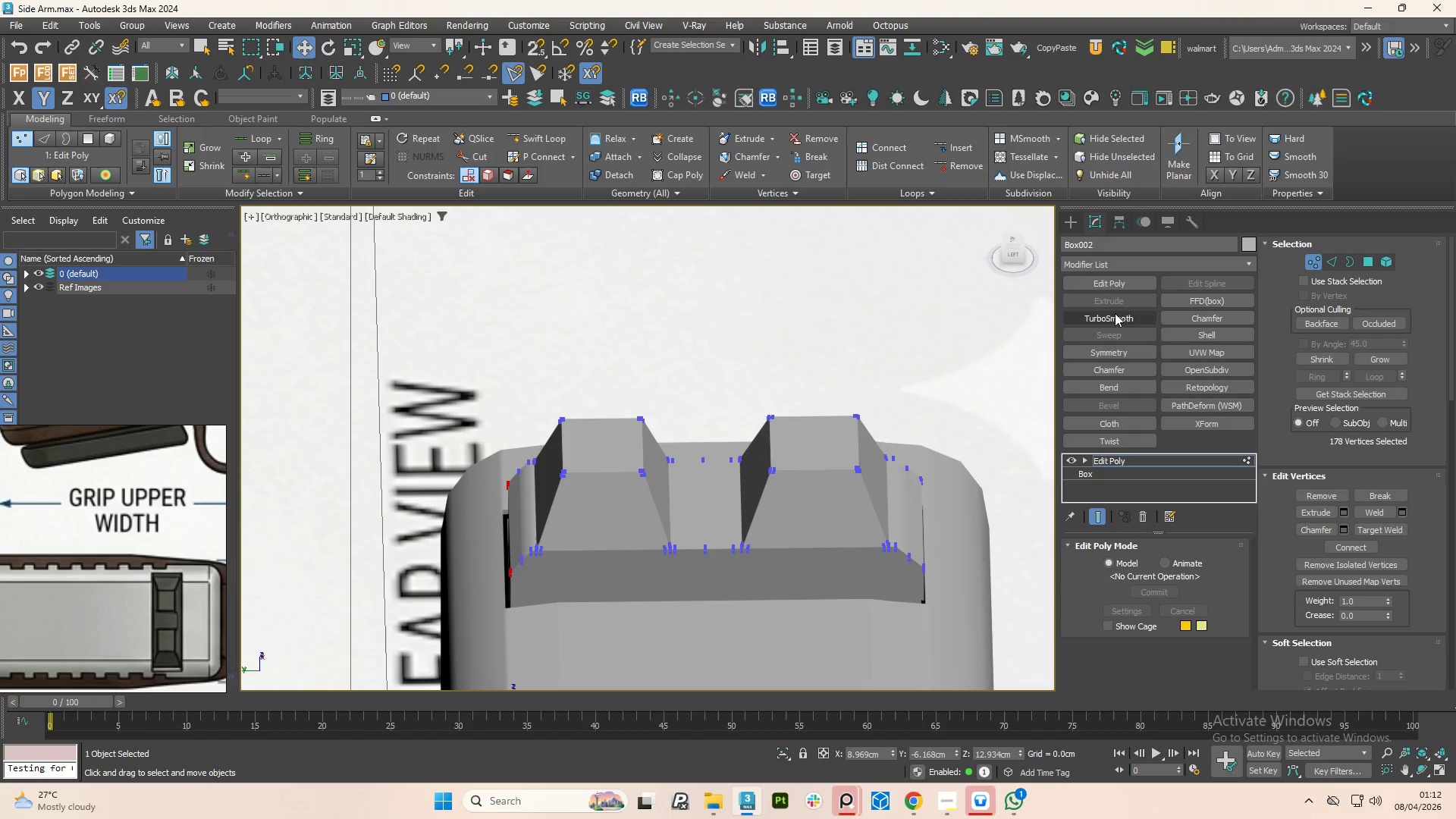 
scroll: coordinate [551, 542], scroll_direction: down, amount: 3.0
 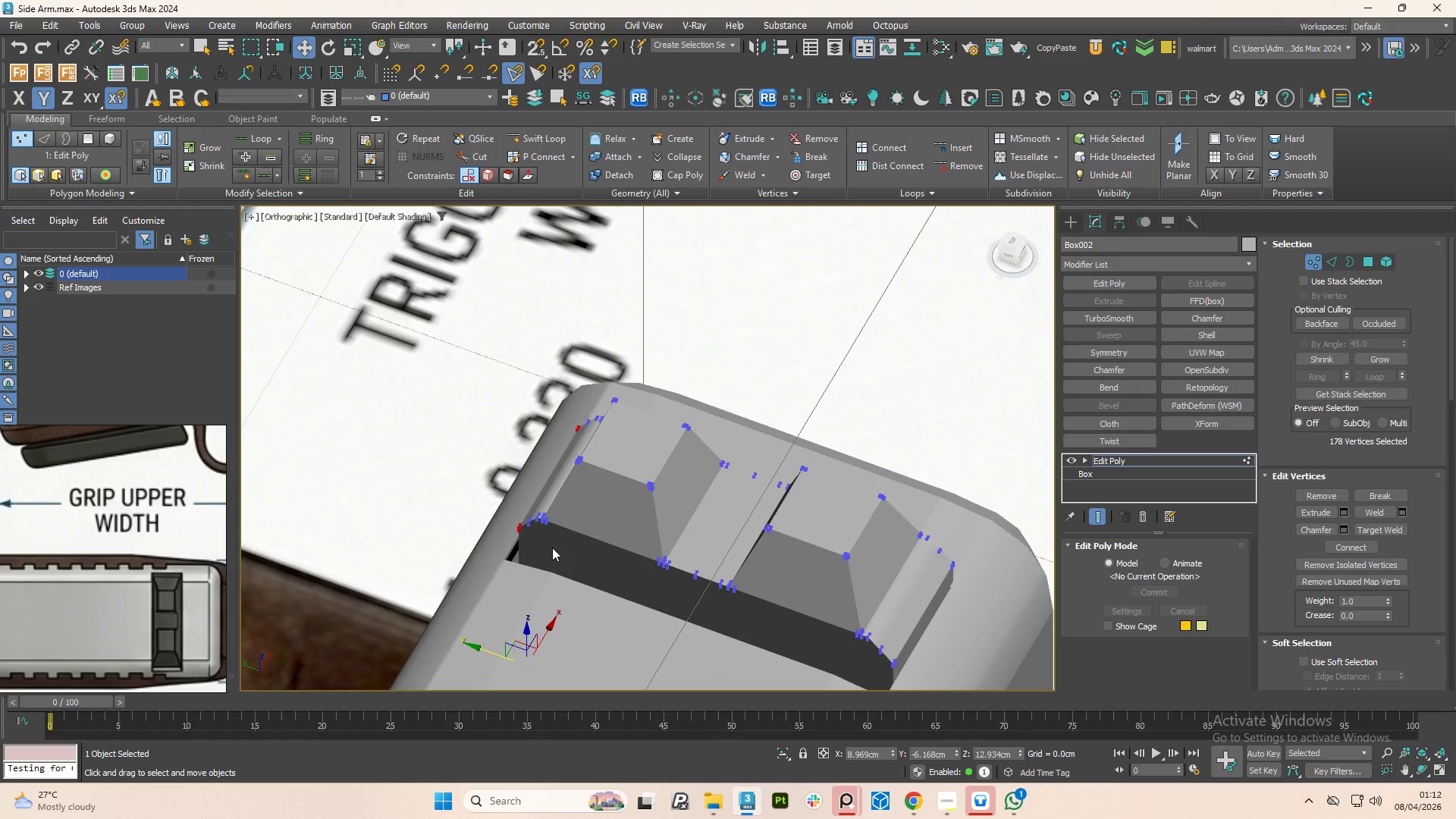 
left_click([1115, 313])
 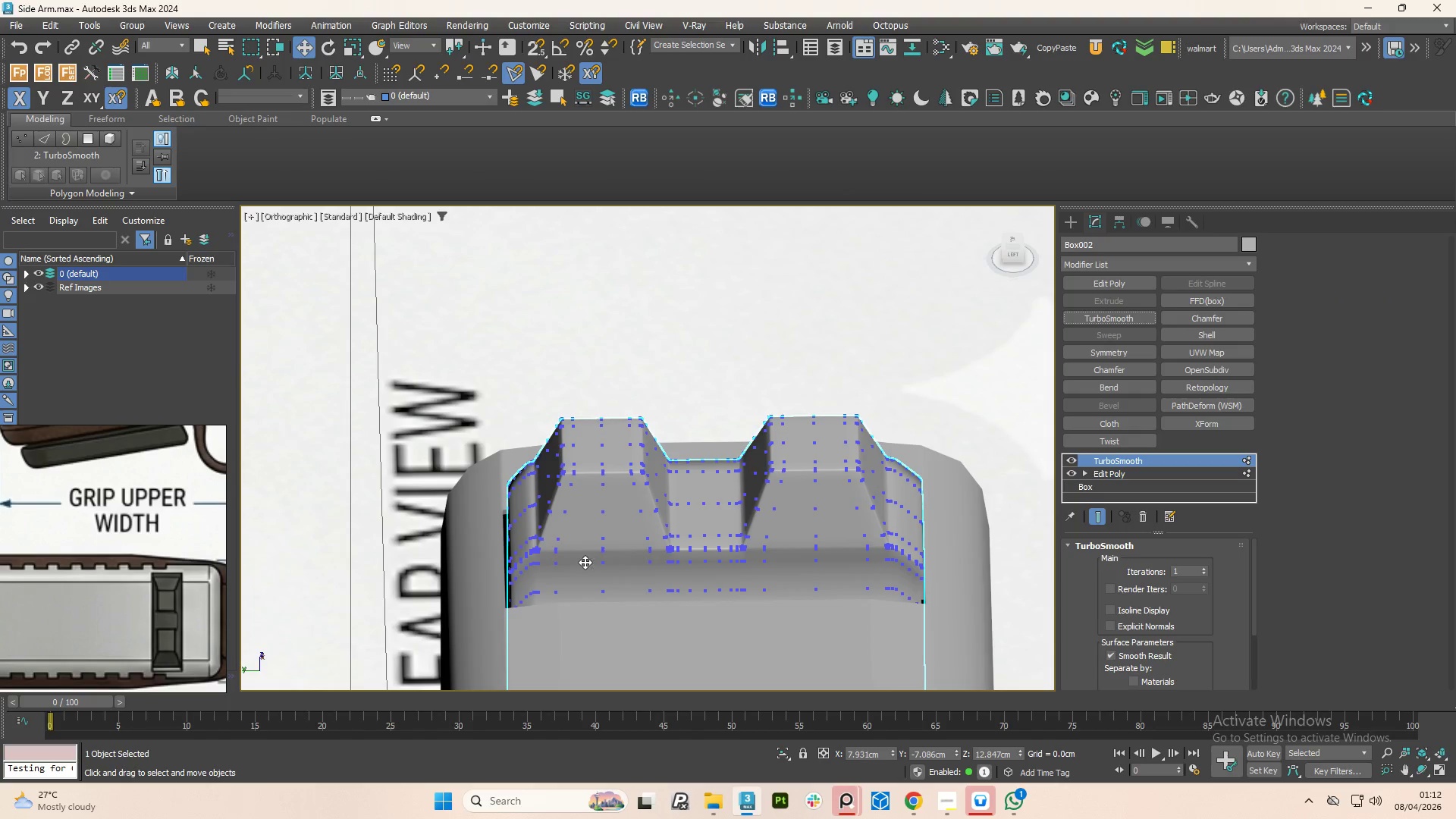 
scroll: coordinate [533, 534], scroll_direction: up, amount: 3.0
 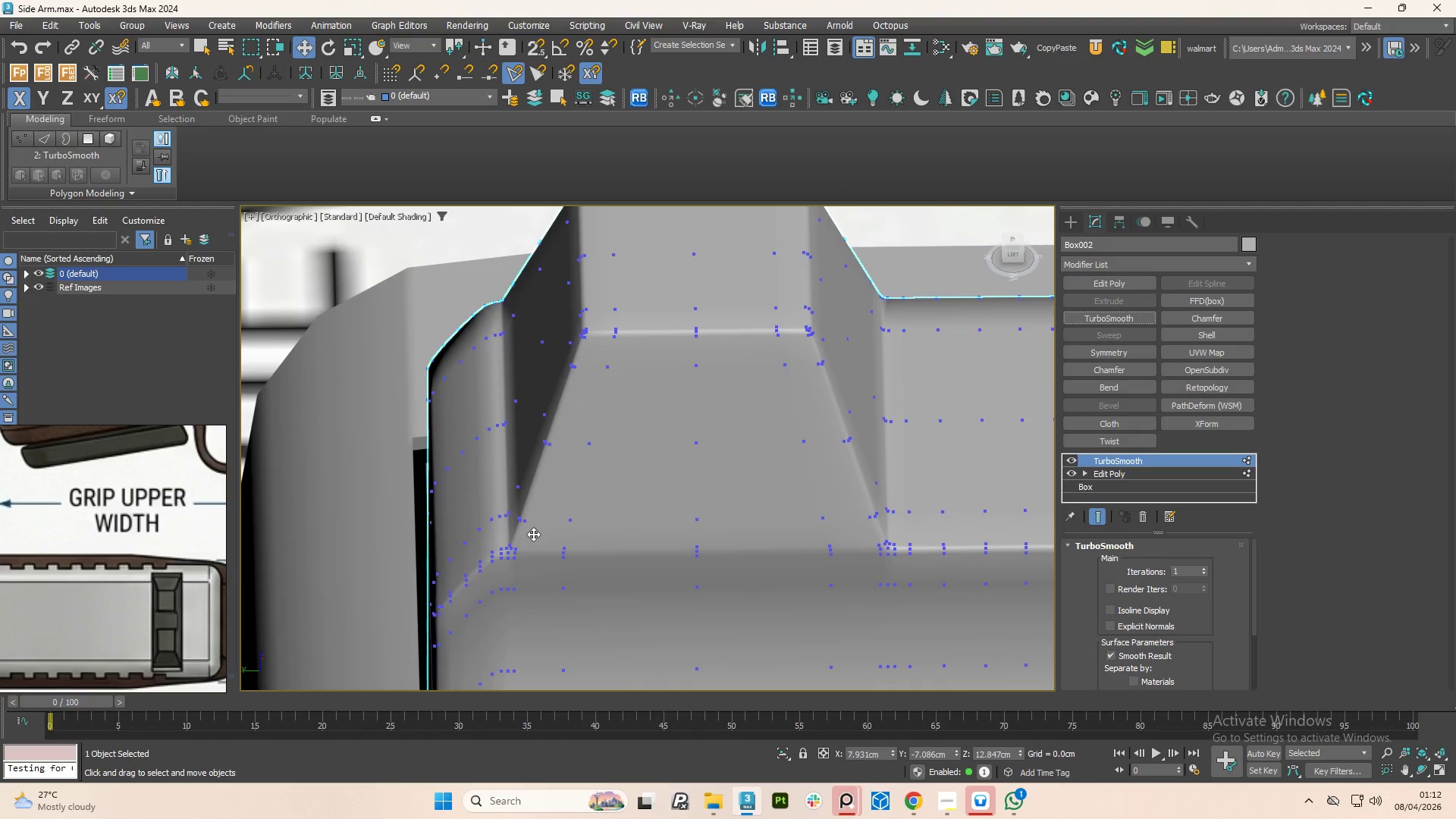 
hold_key(key=AltLeft, duration=1.5)
 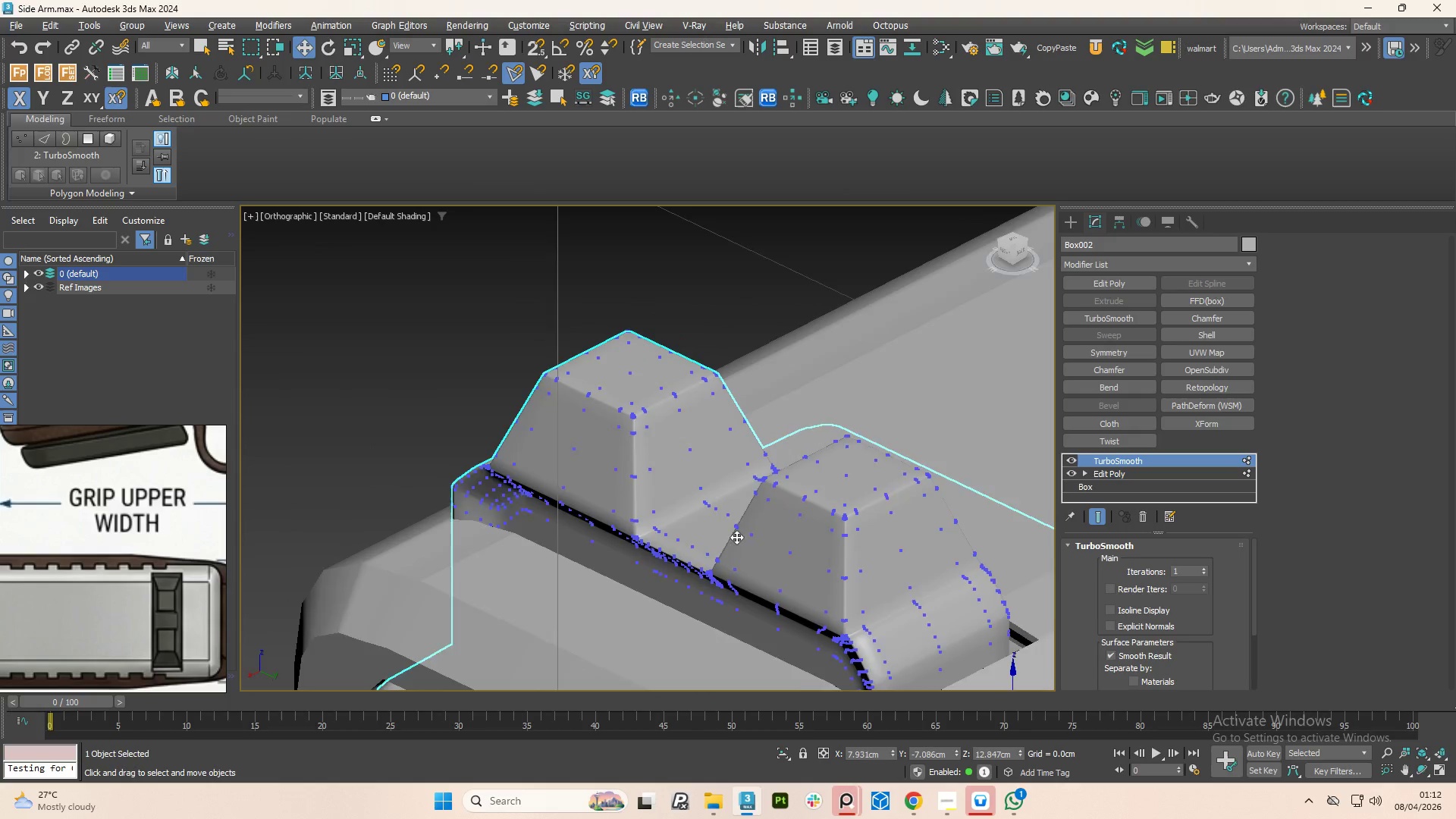 
scroll: coordinate [533, 534], scroll_direction: down, amount: 2.0
 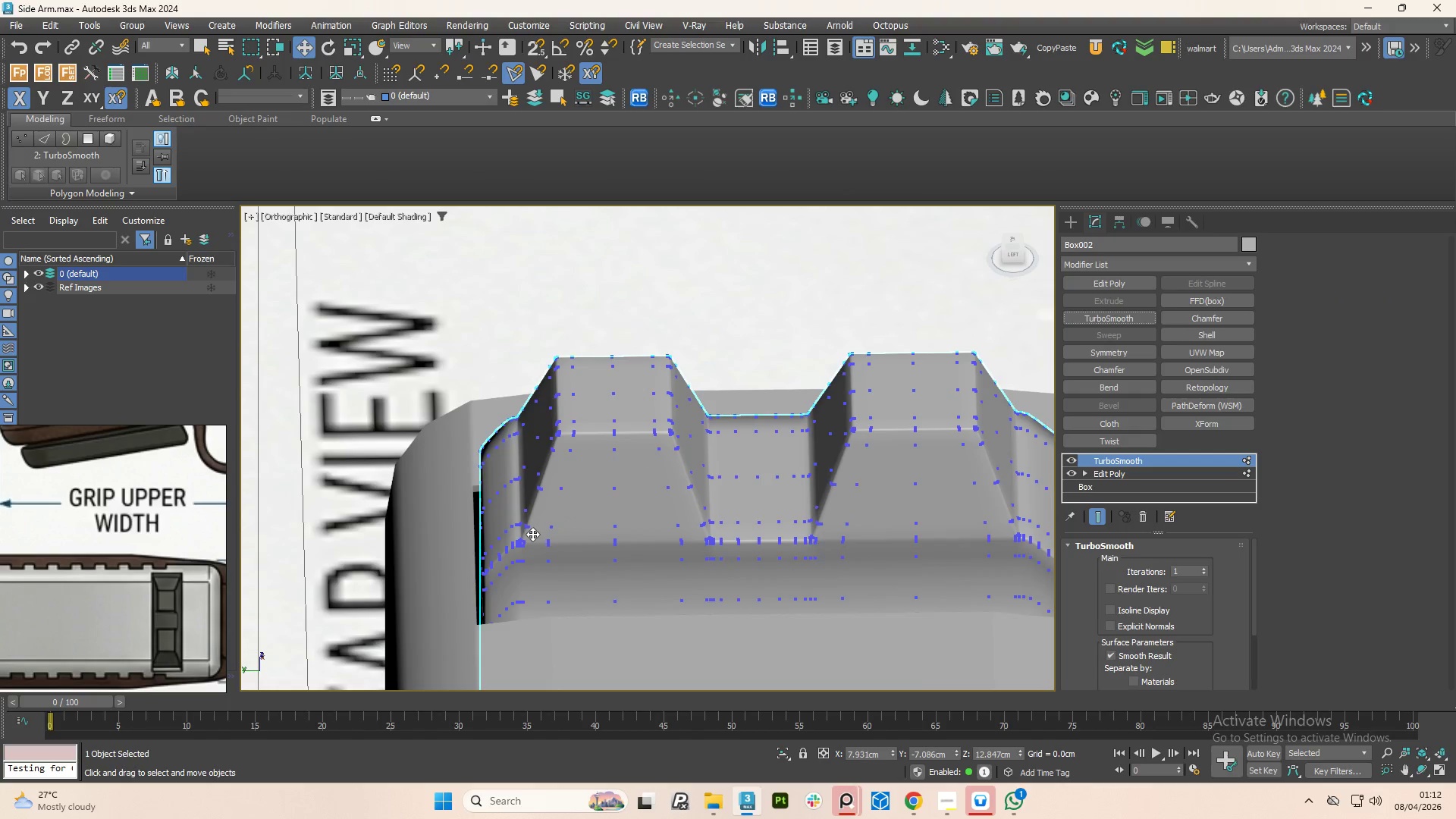 
hold_key(key=AltLeft, duration=1.58)
 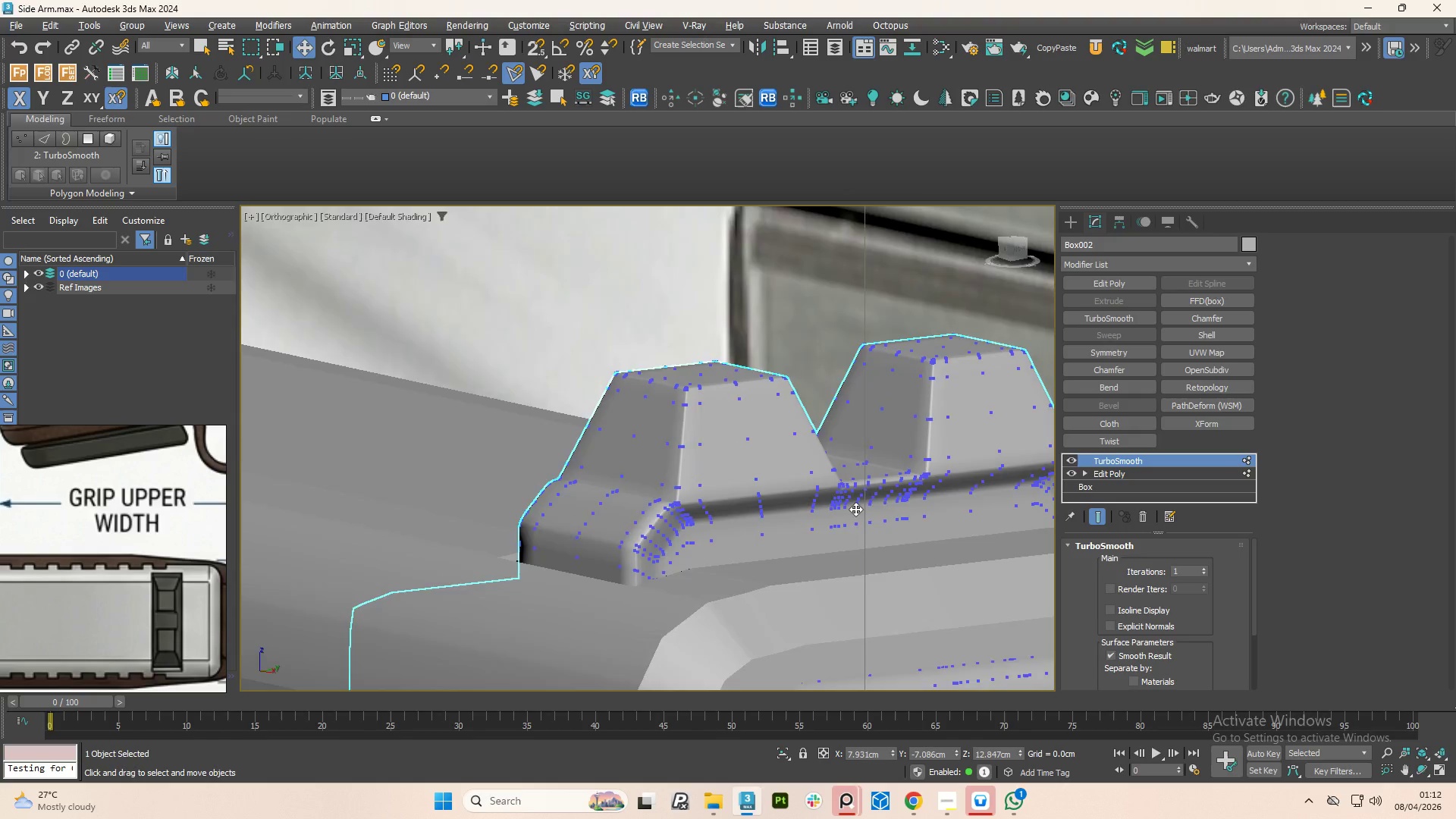 
hold_key(key=AltLeft, duration=1.53)
 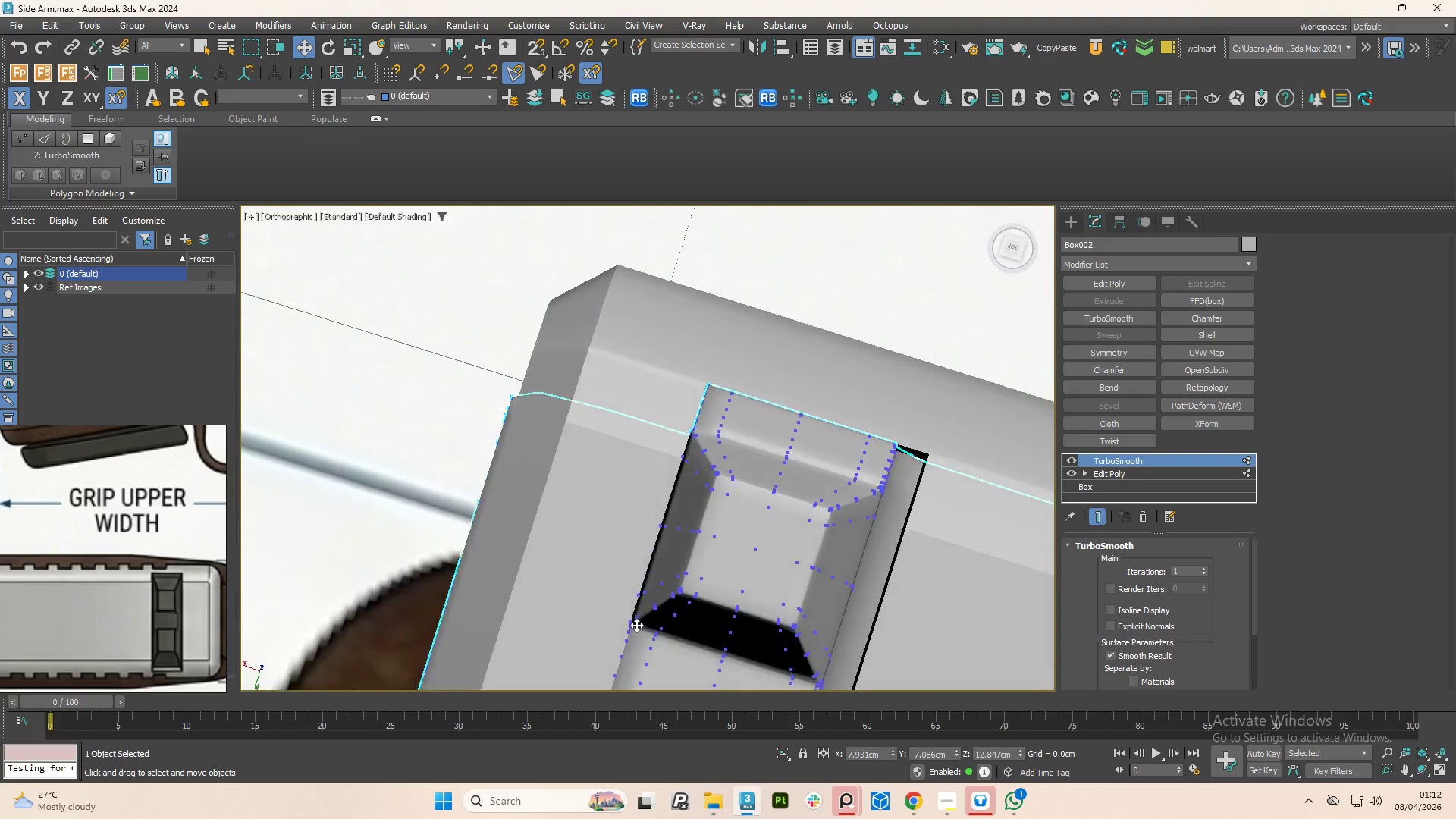 
hold_key(key=AltLeft, duration=0.97)
 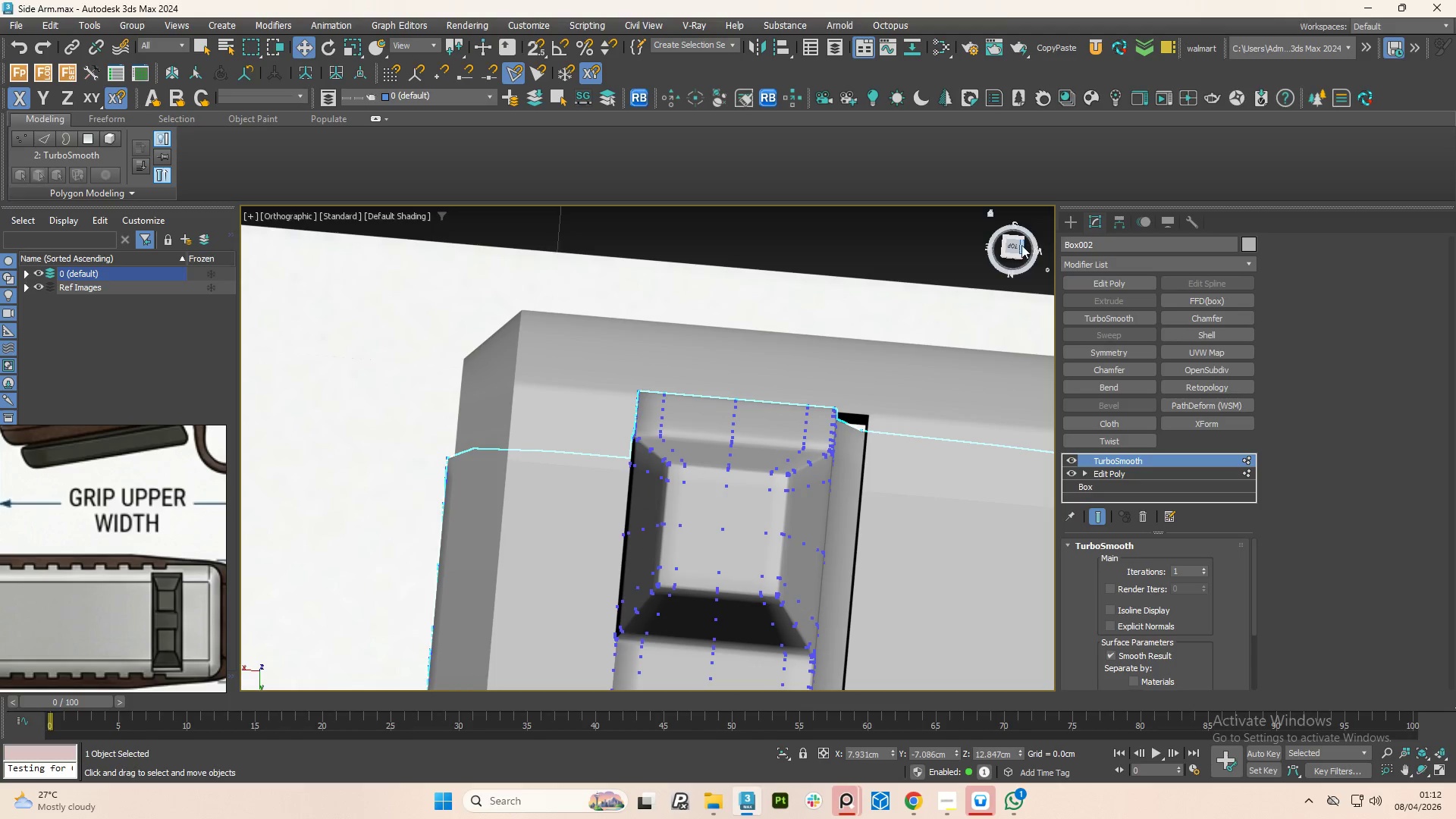 
left_click([1011, 248])
 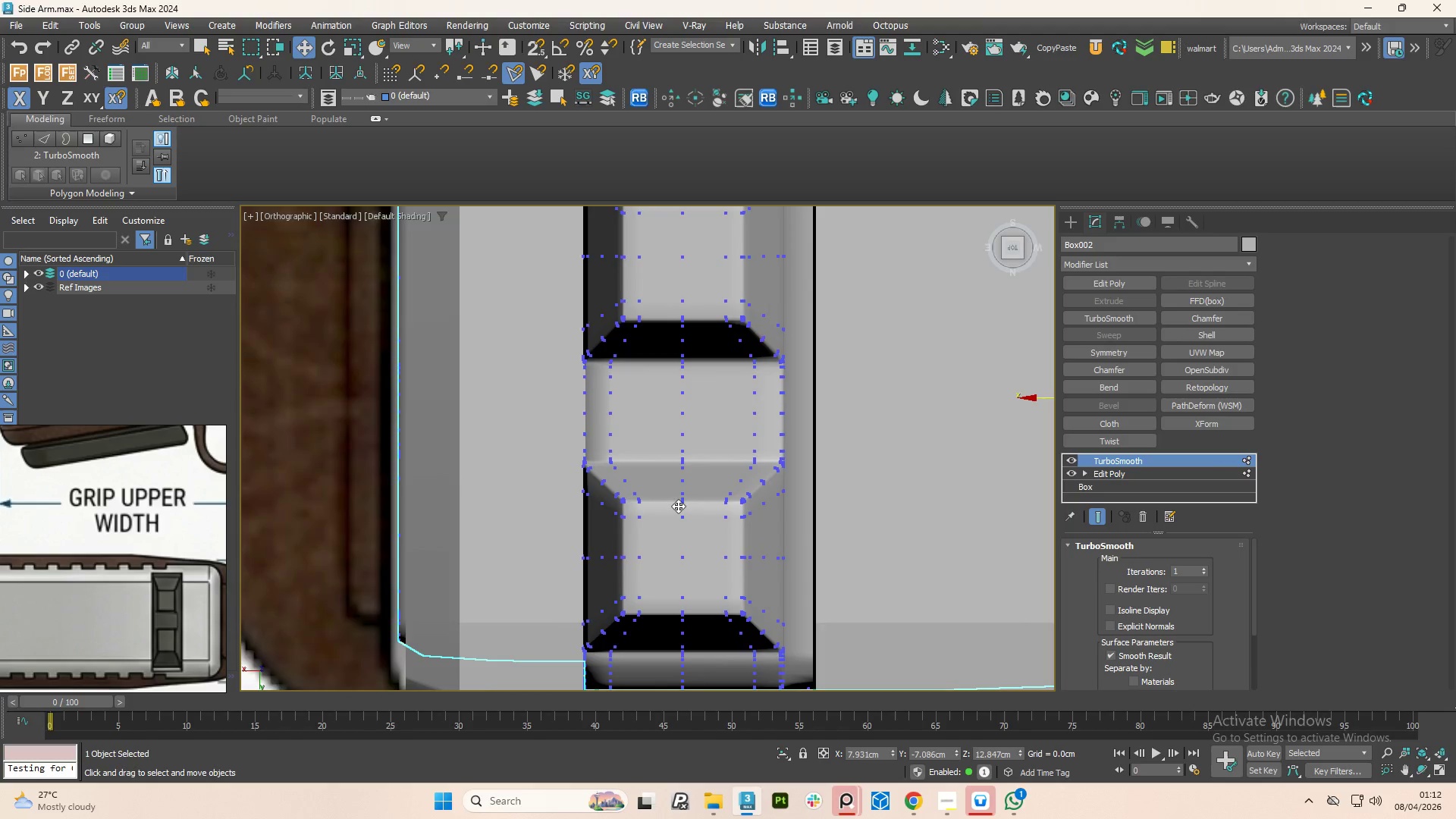 
scroll: coordinate [685, 527], scroll_direction: down, amount: 4.0
 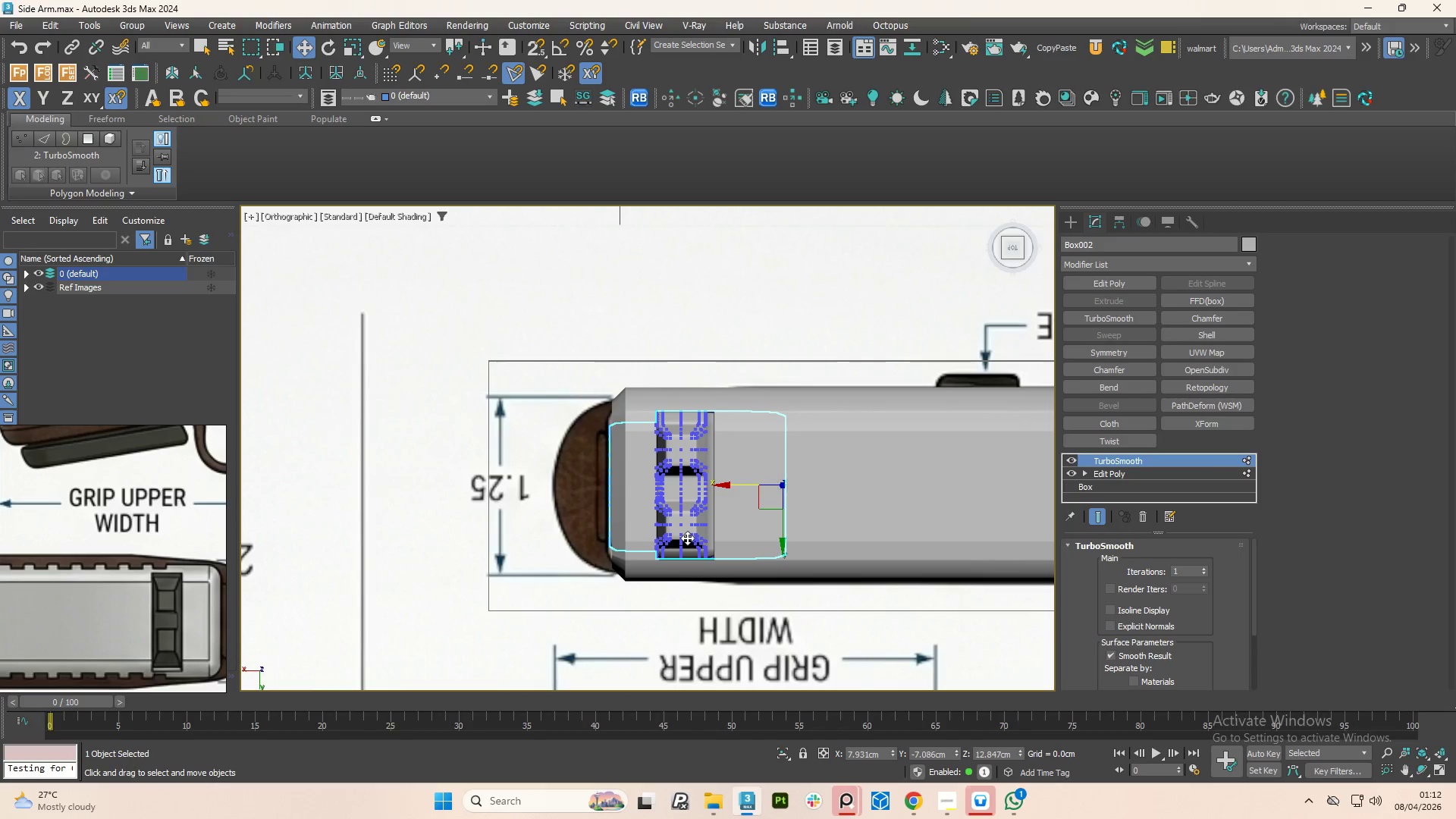 
key(F3)
 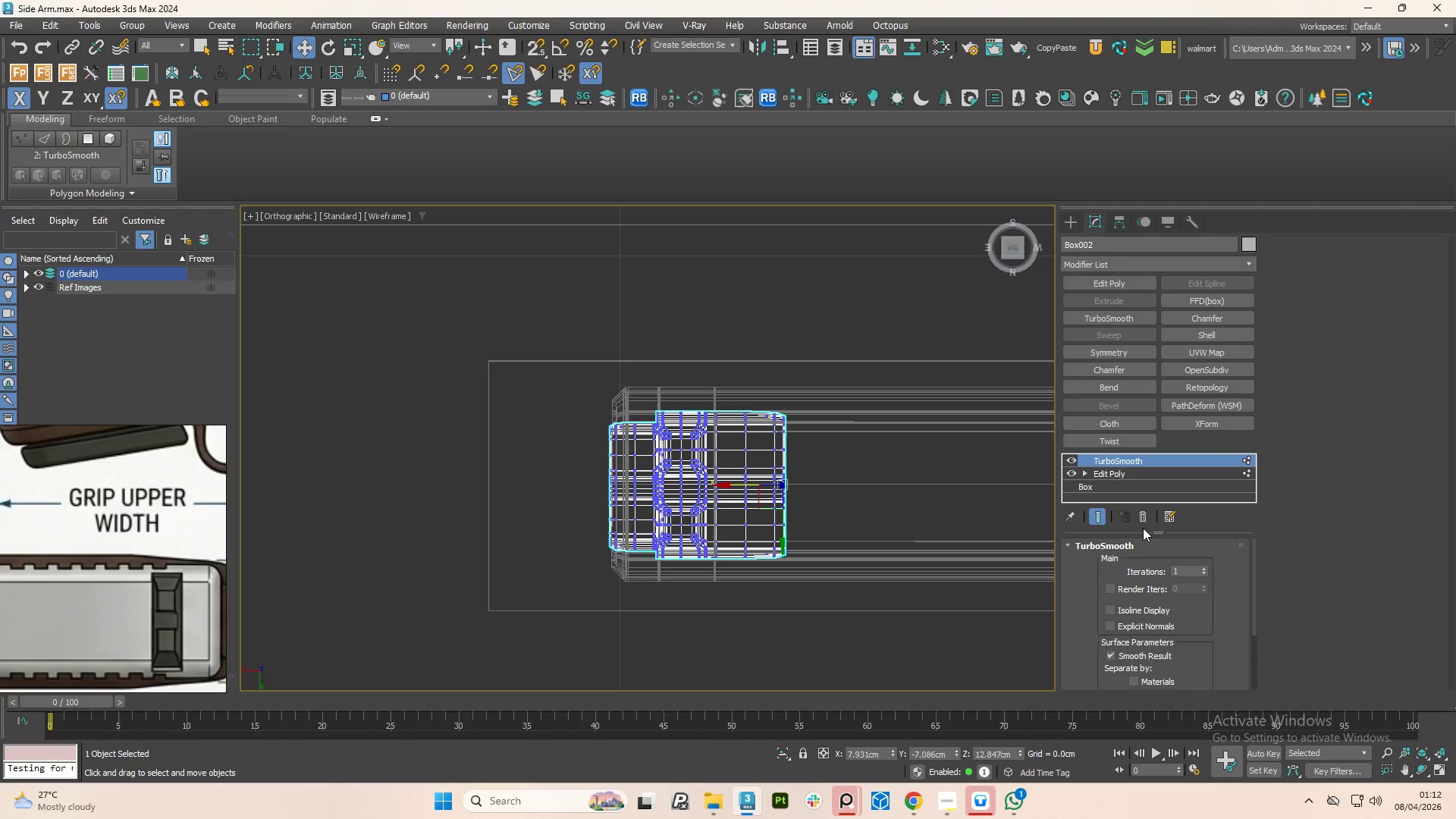 
left_click([1144, 520])
 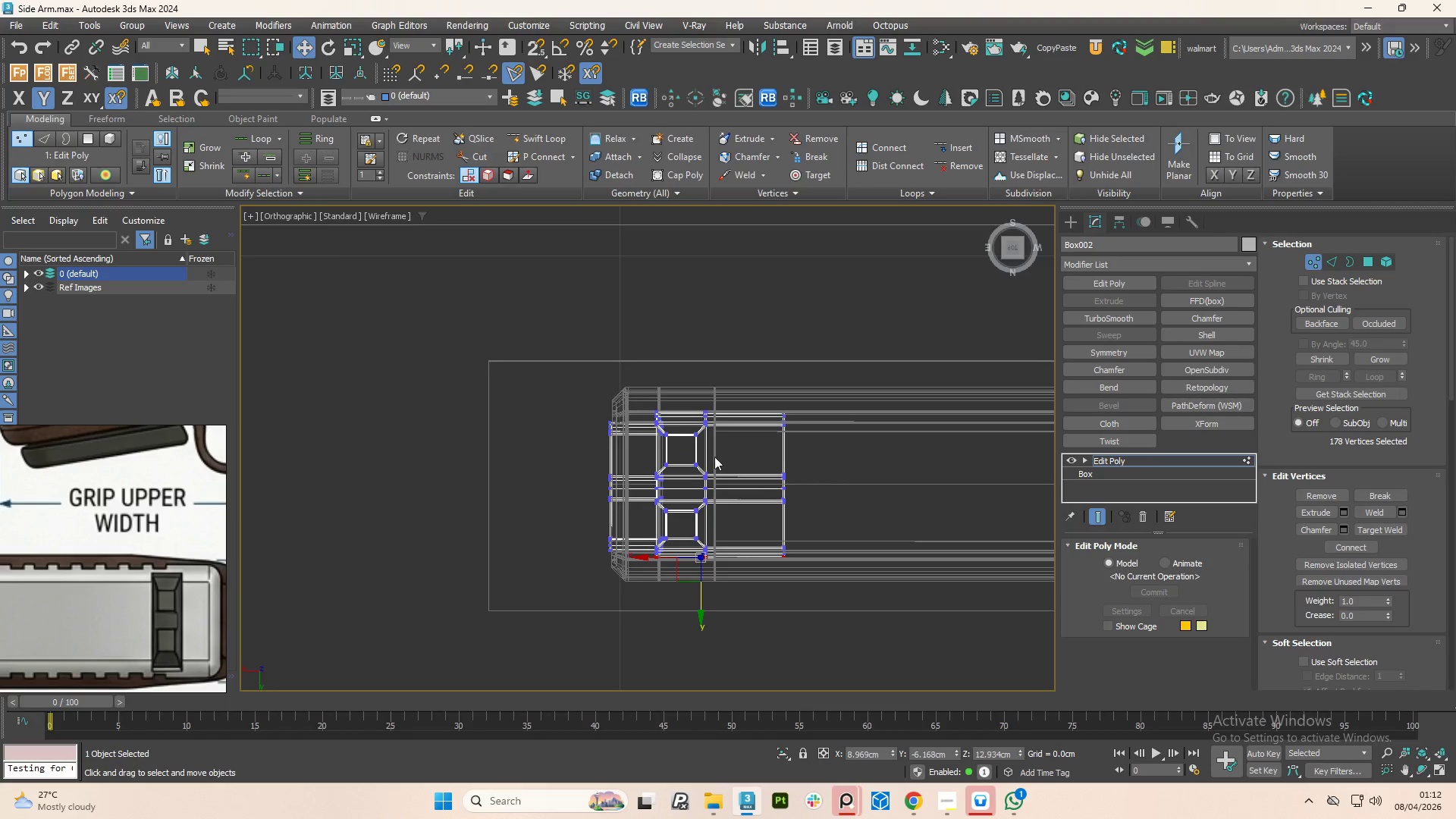 
scroll: coordinate [682, 607], scroll_direction: up, amount: 3.0
 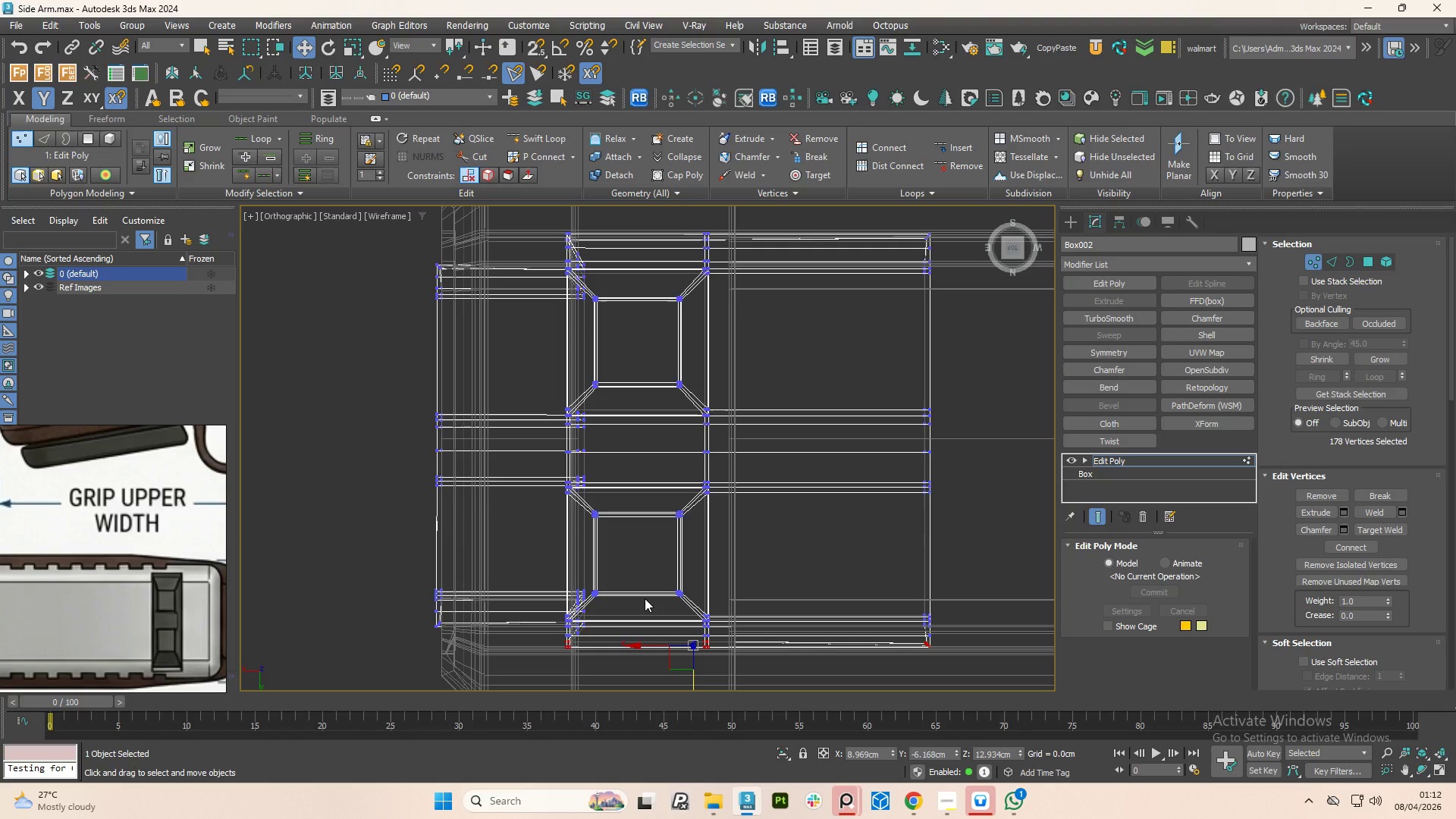 
scroll: coordinate [645, 598], scroll_direction: down, amount: 1.0
 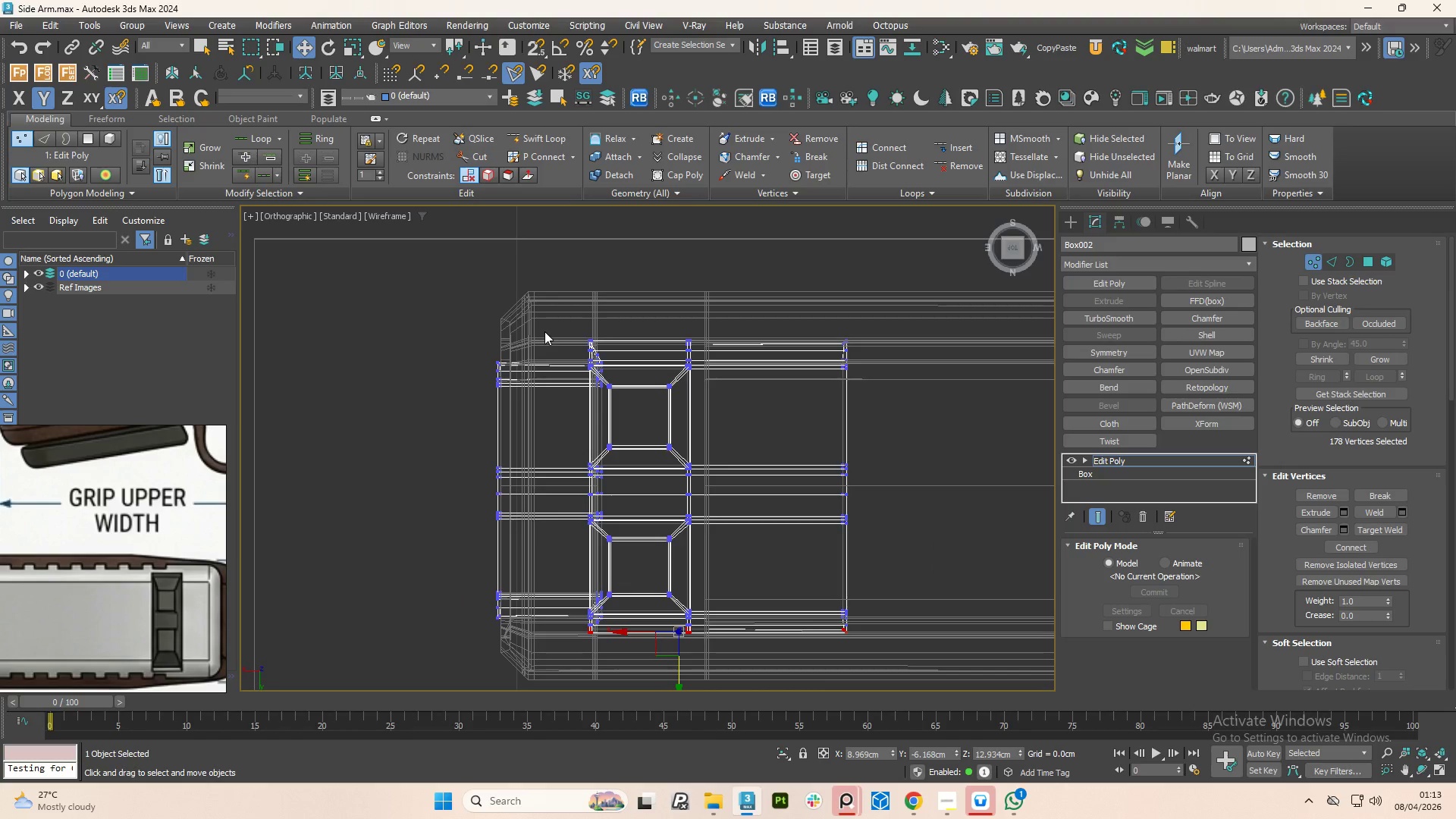 
left_click_drag(start_coordinate=[682, 675], to_coordinate=[680, 684])
 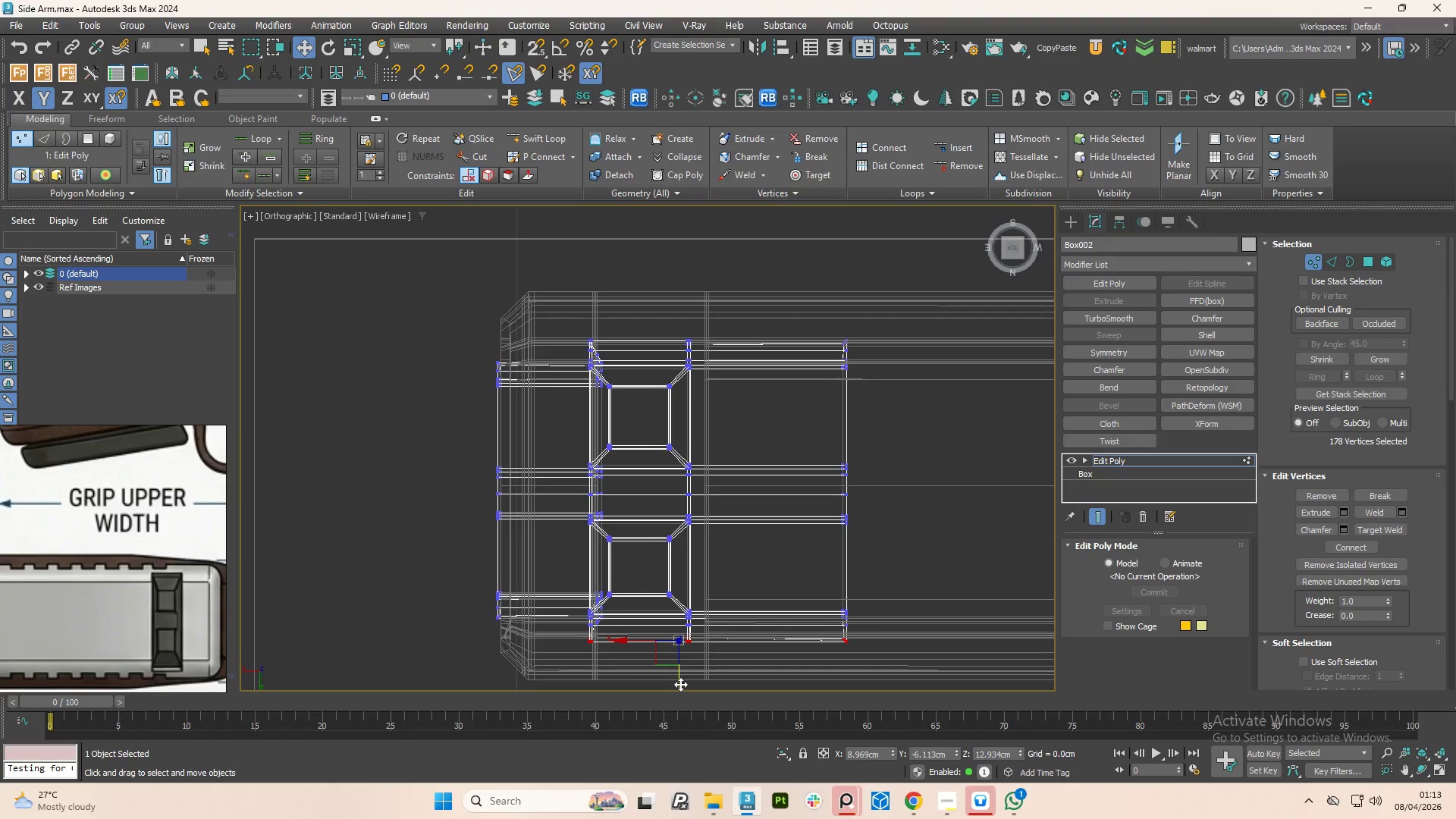 
key(Control+Z)
 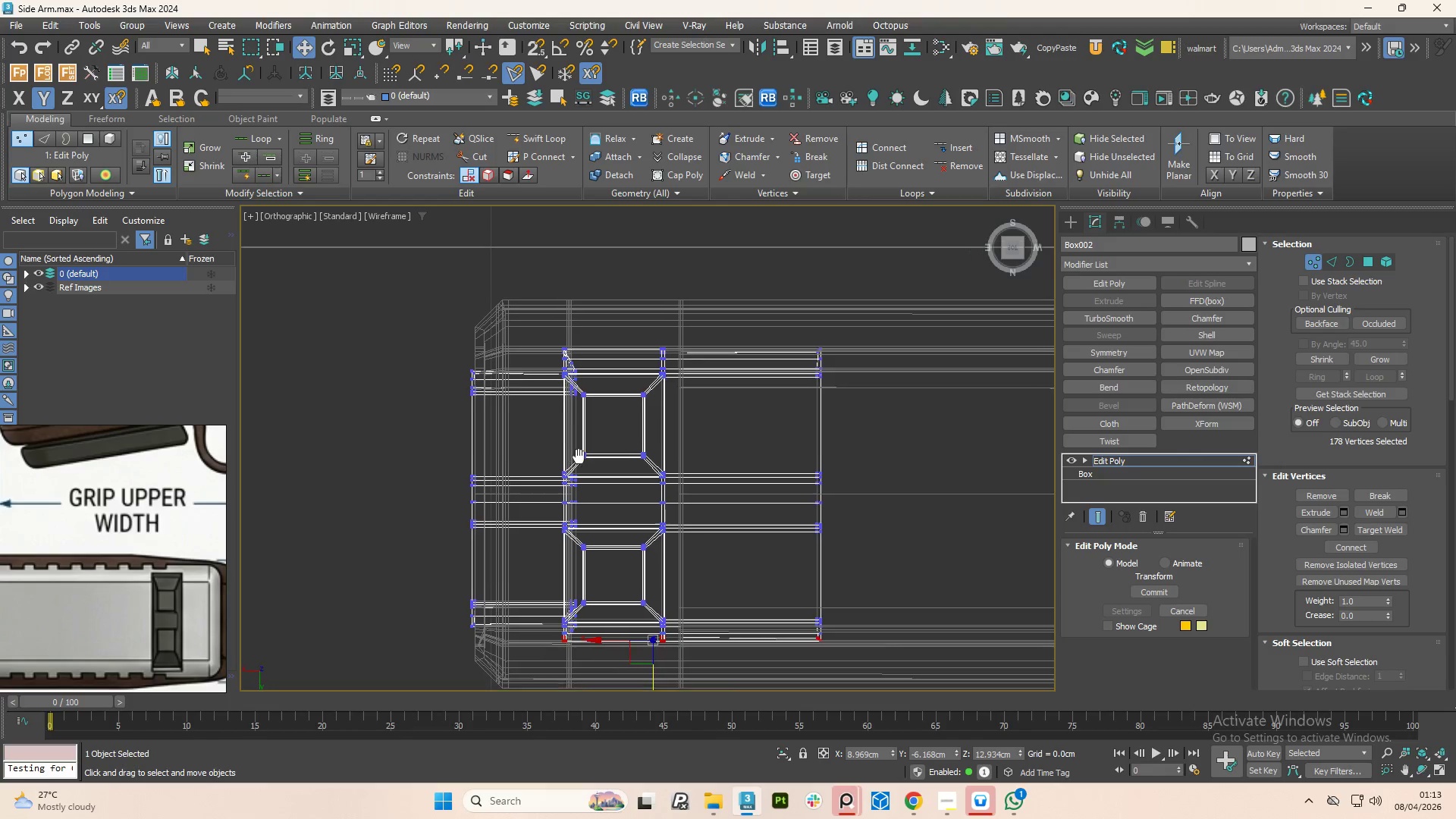 
key(F3)
 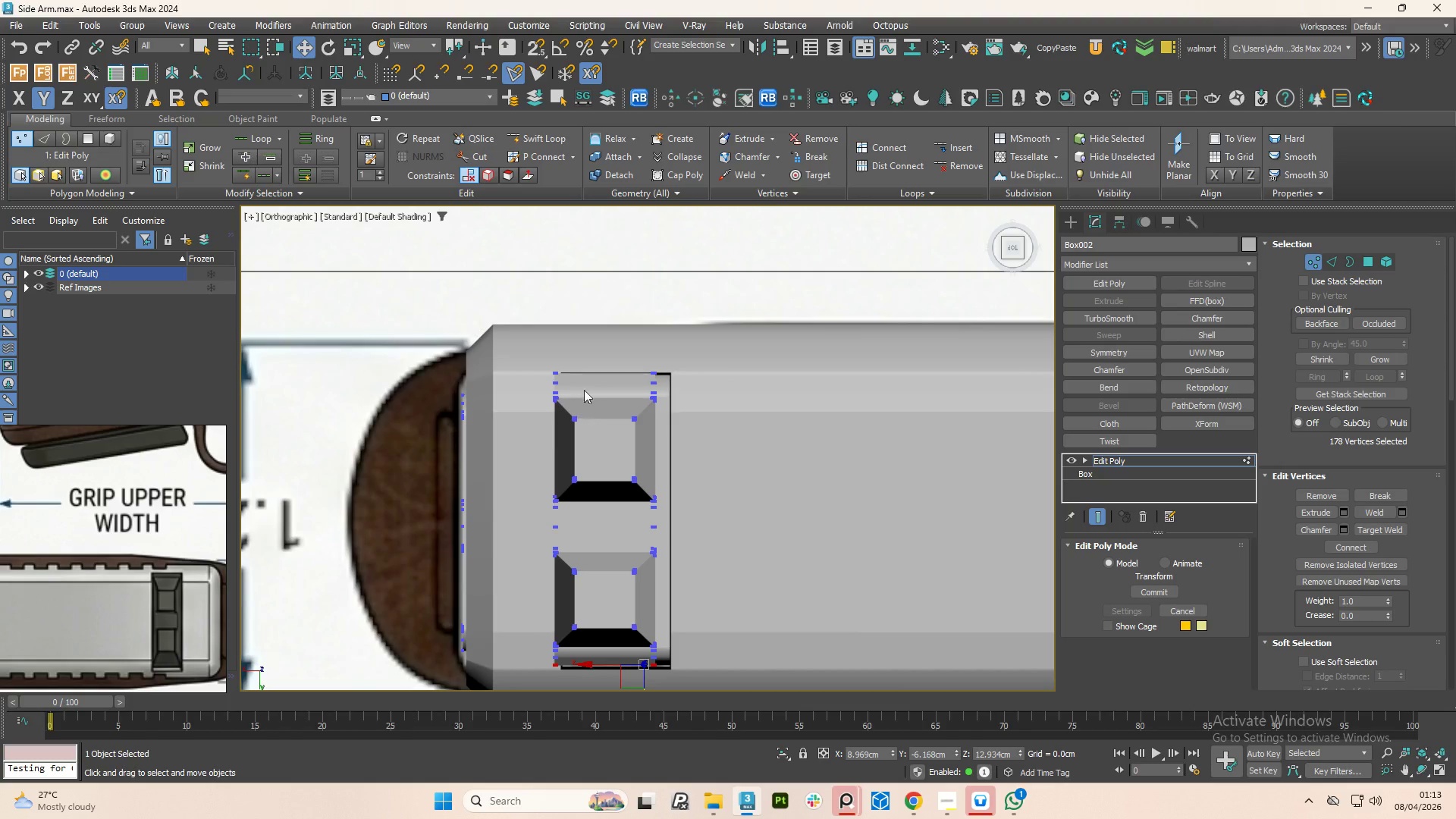 
left_click_drag(start_coordinate=[479, 332], to_coordinate=[836, 402])
 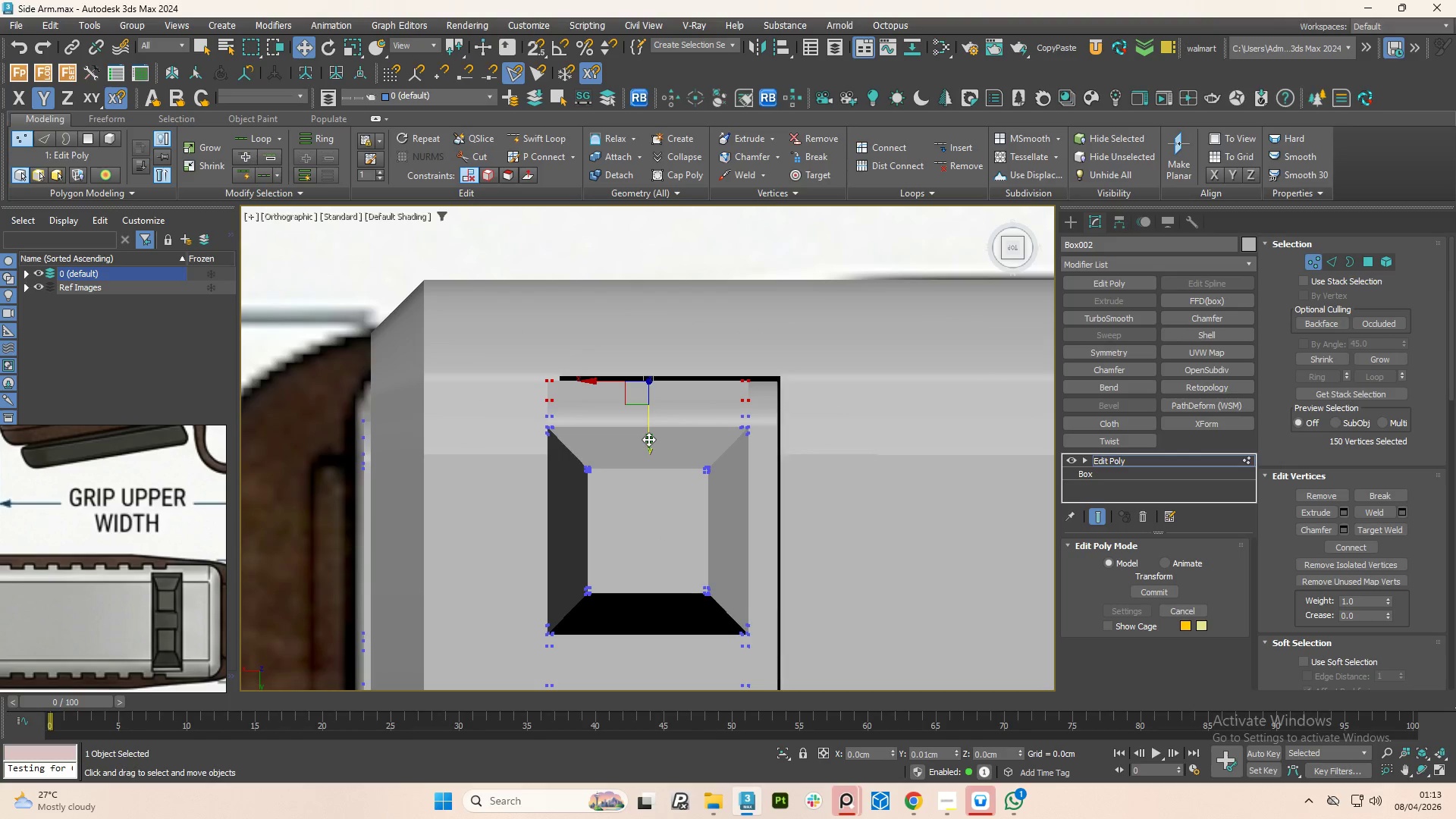 
scroll: coordinate [552, 364], scroll_direction: up, amount: 2.0
 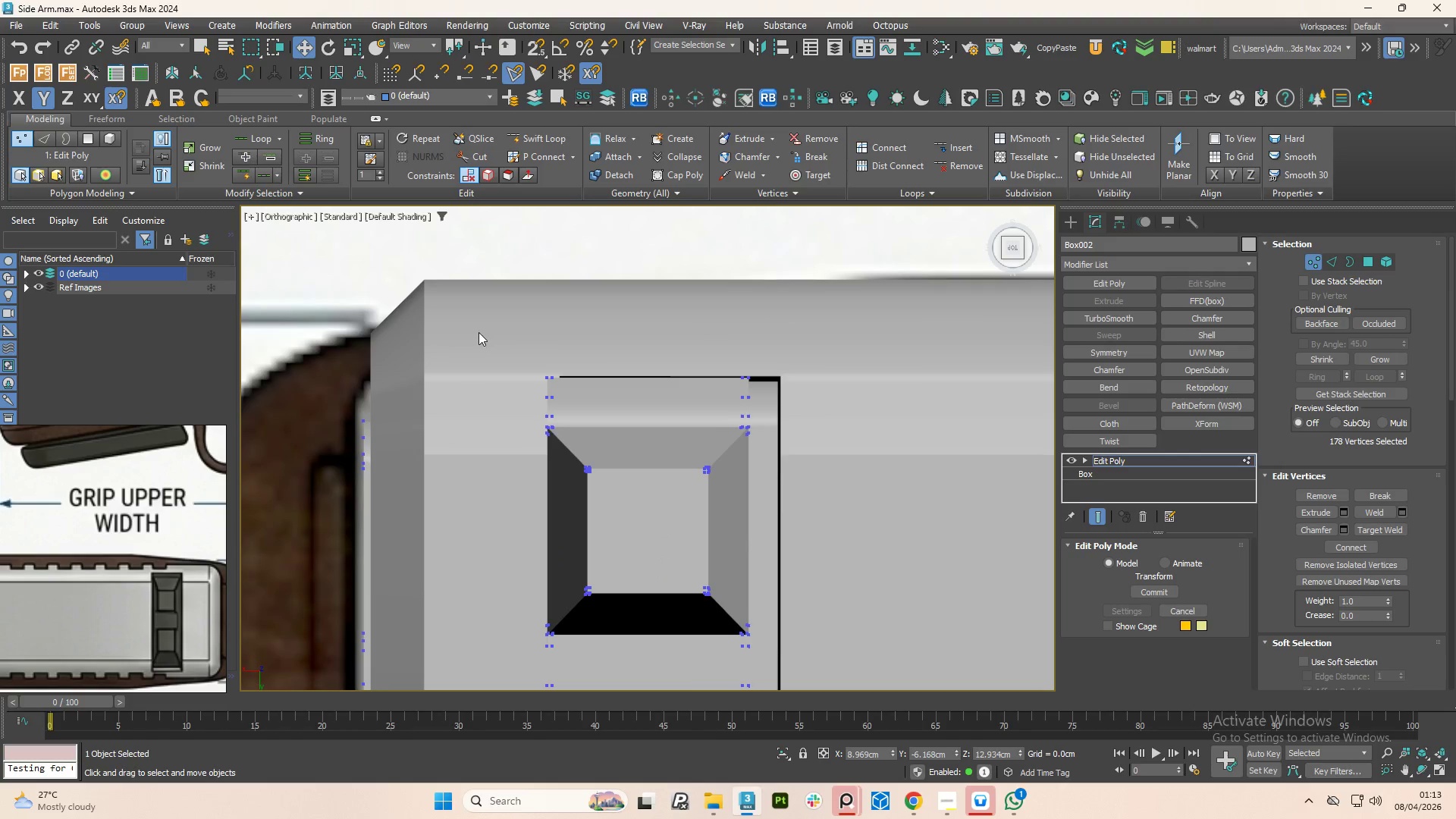 
left_click_drag(start_coordinate=[507, 337], to_coordinate=[789, 390])
 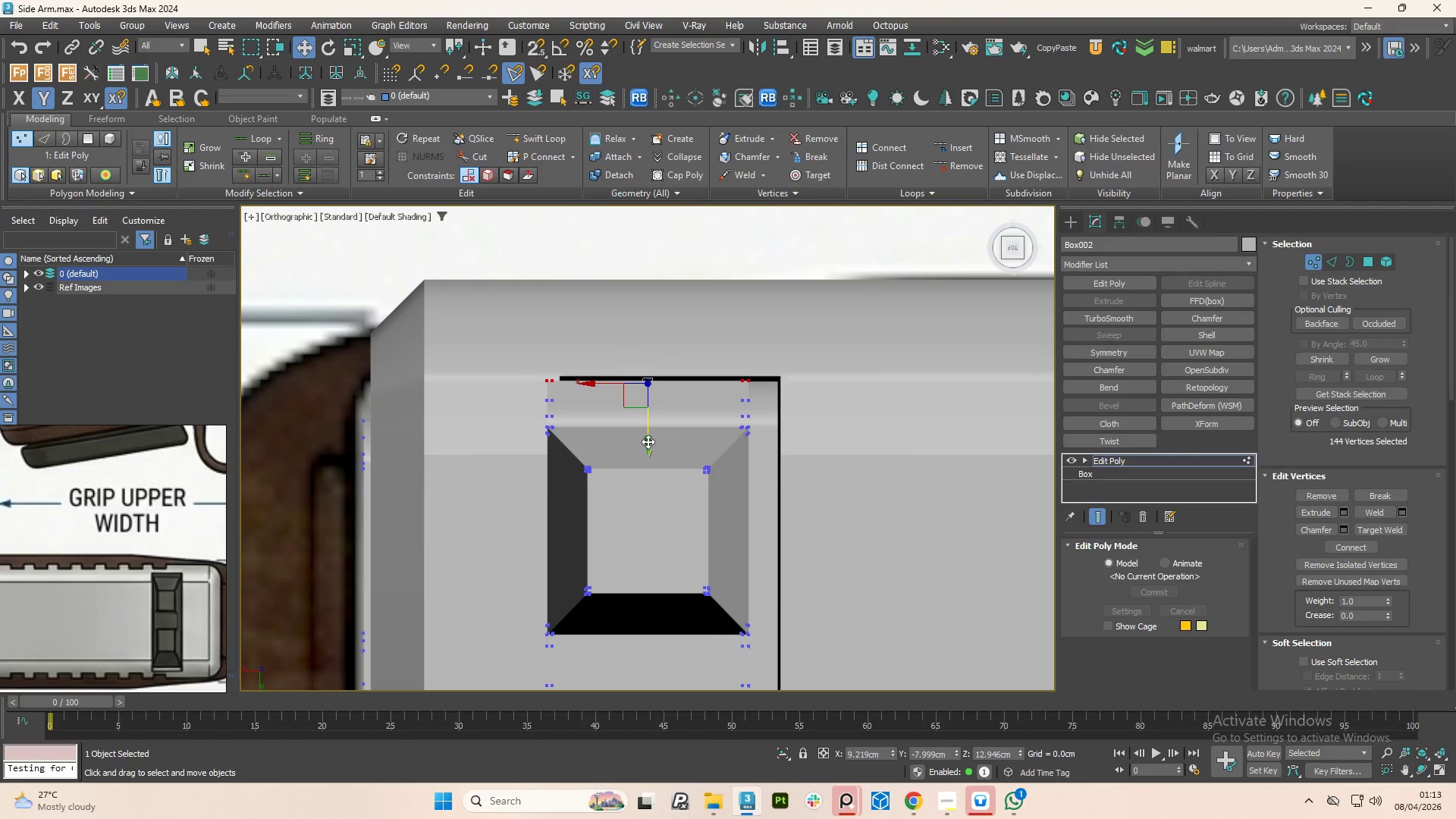 
left_click_drag(start_coordinate=[648, 441], to_coordinate=[649, 446])
 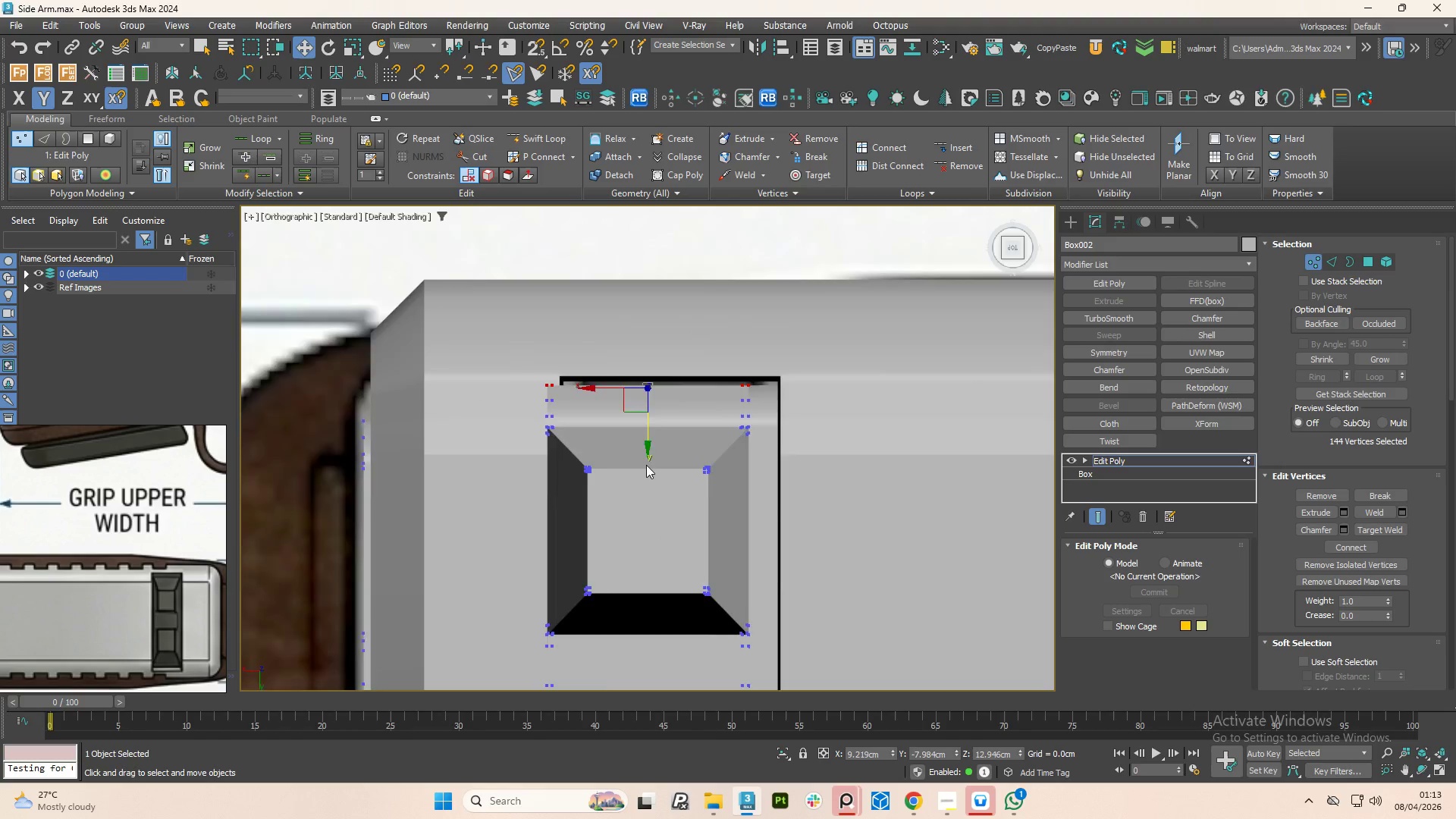 
hold_key(key=AltLeft, duration=1.09)
scroll: coordinate [668, 504], scroll_direction: down, amount: 3.0
 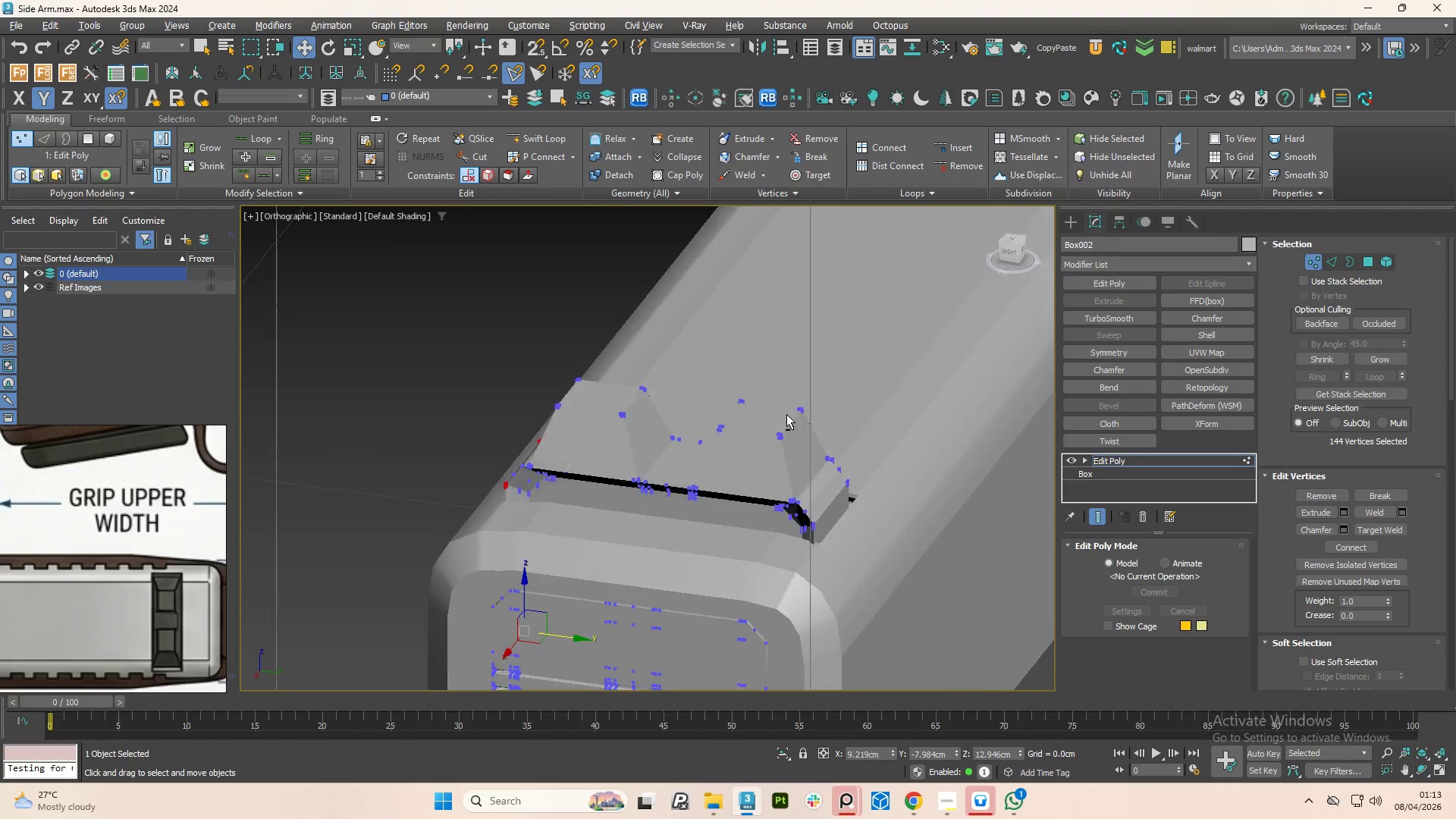 
scroll: coordinate [539, 488], scroll_direction: up, amount: 4.0
 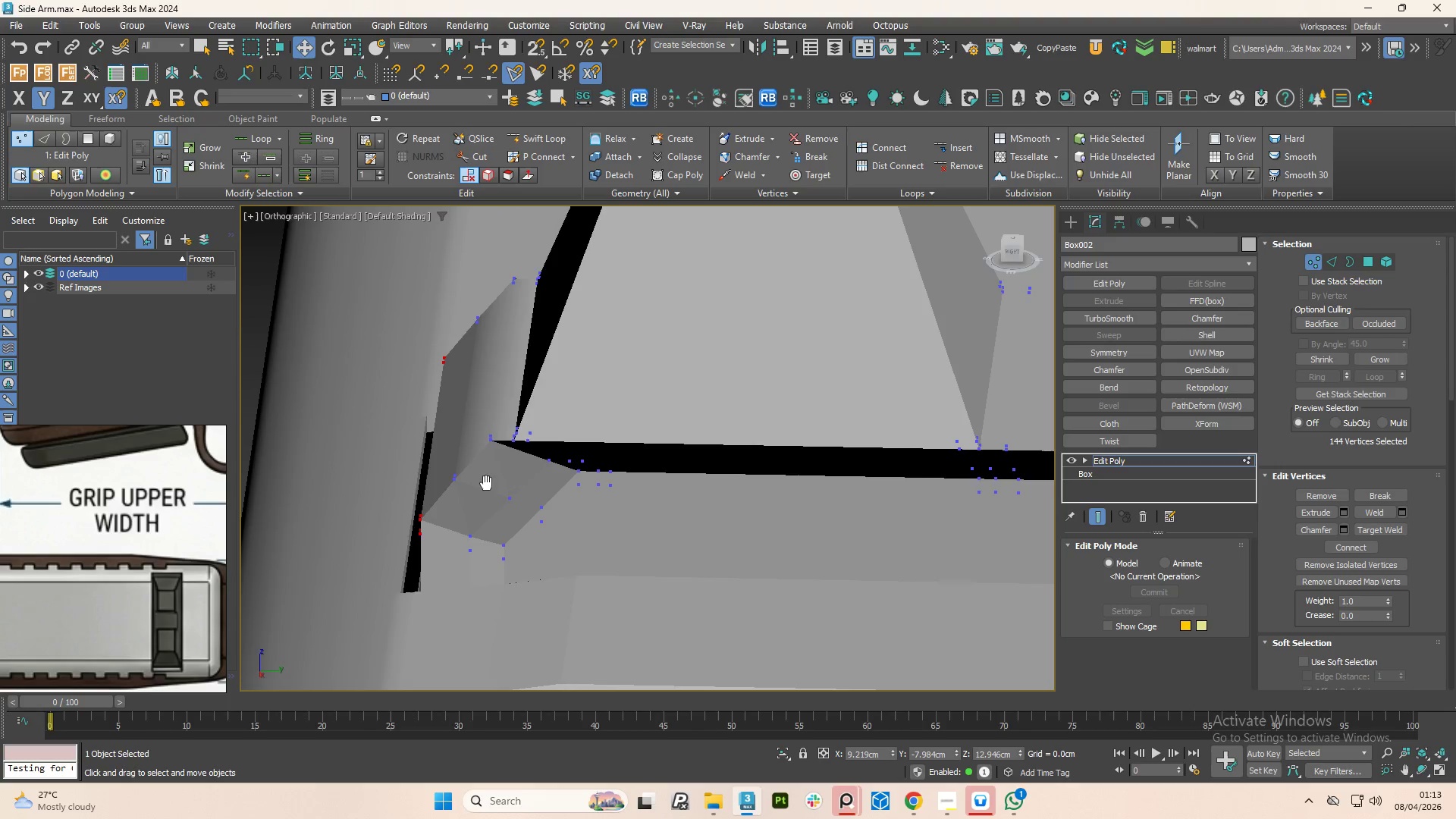 
scroll: coordinate [466, 527], scroll_direction: down, amount: 3.0
 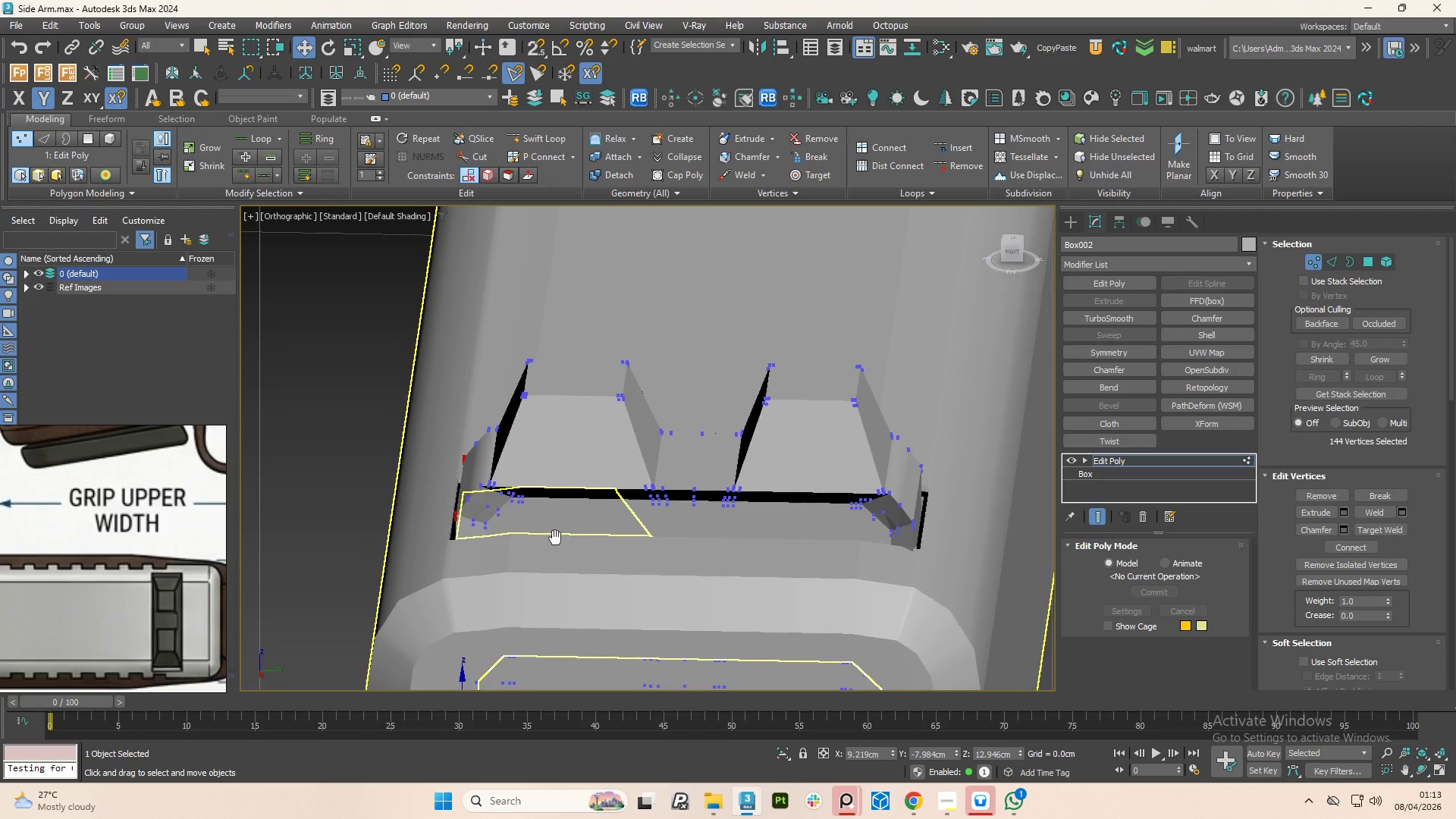 
hold_key(key=AltLeft, duration=1.27)
 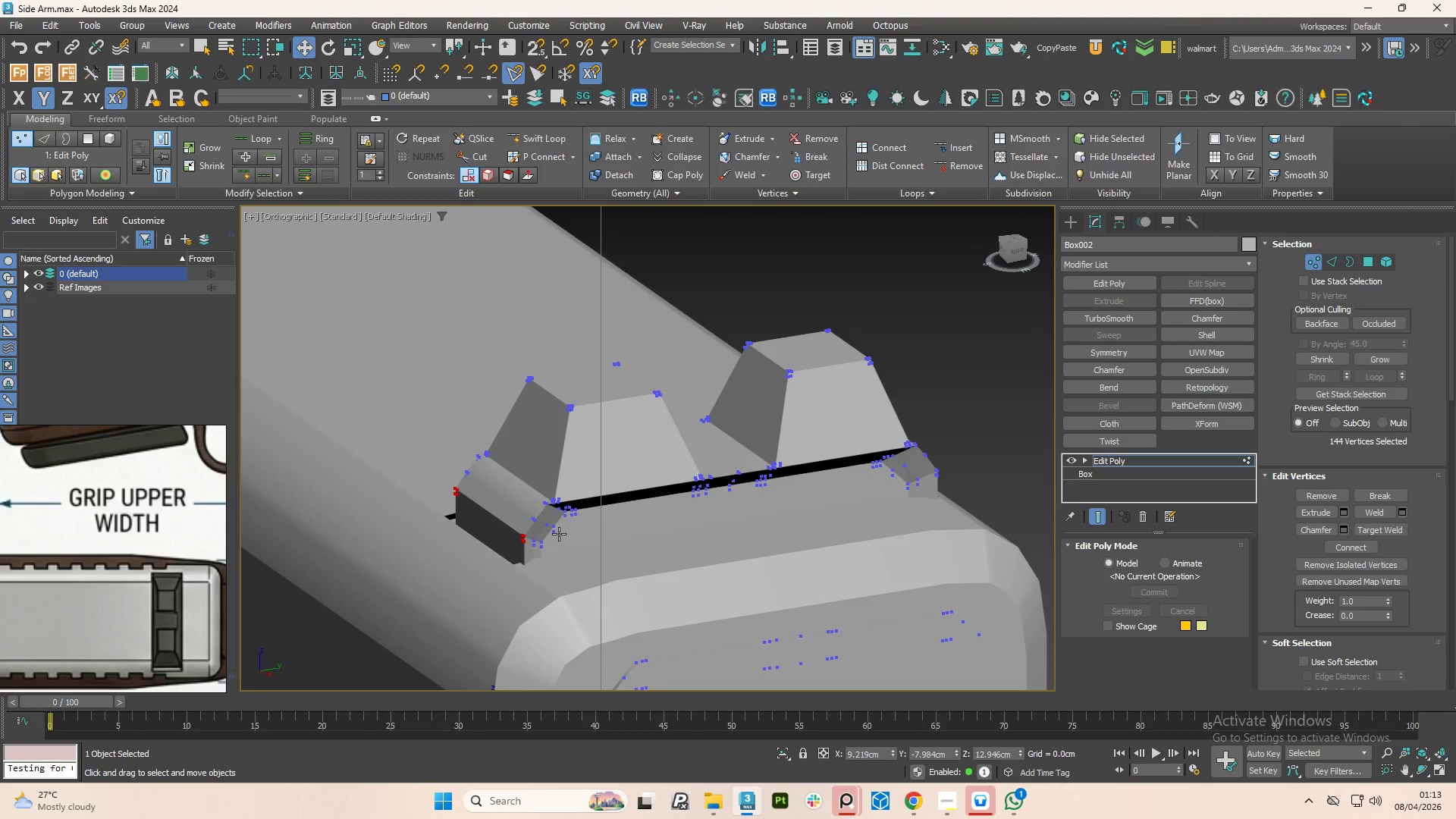 
key(1)
 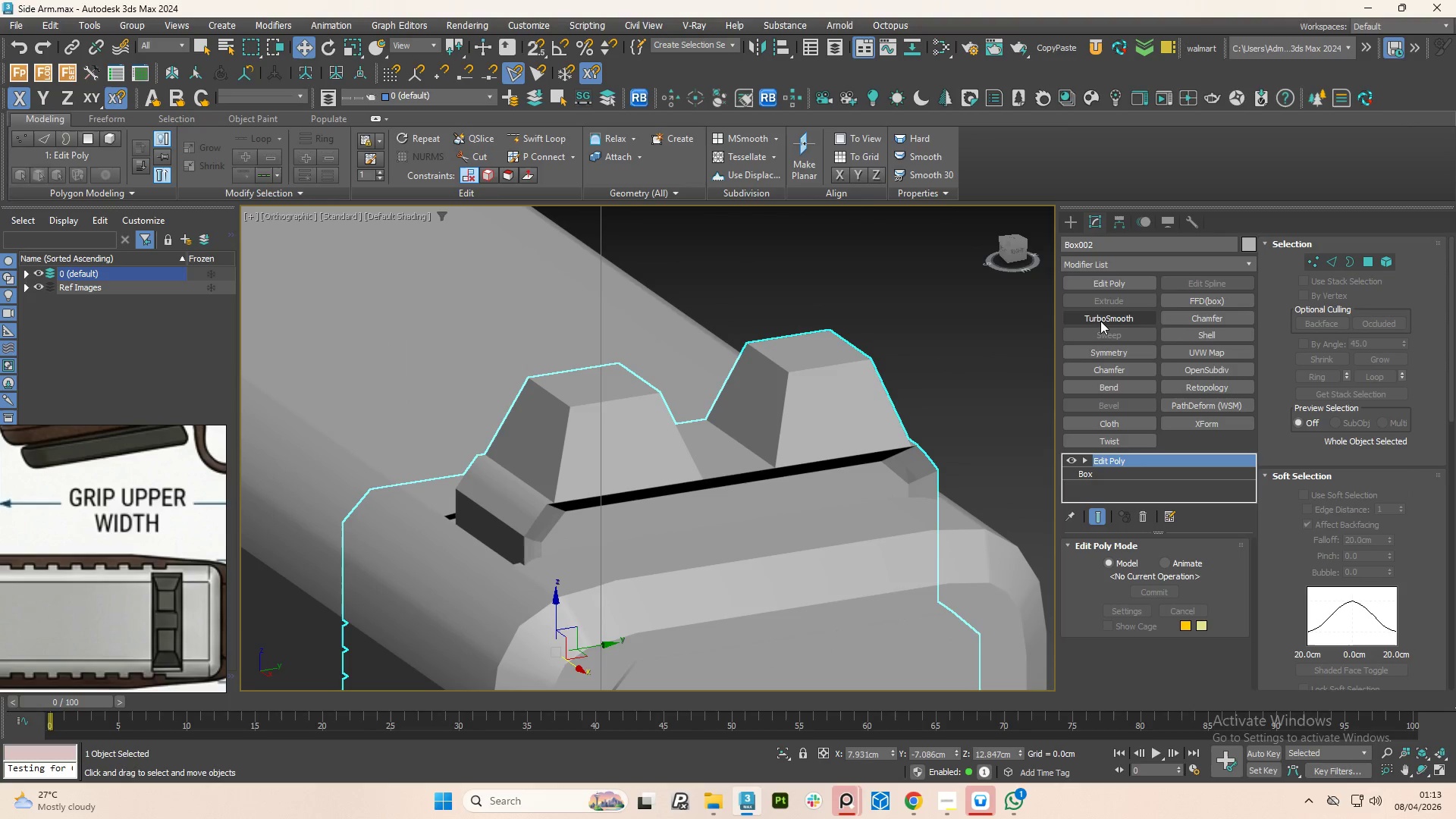 
left_click([1100, 321])
 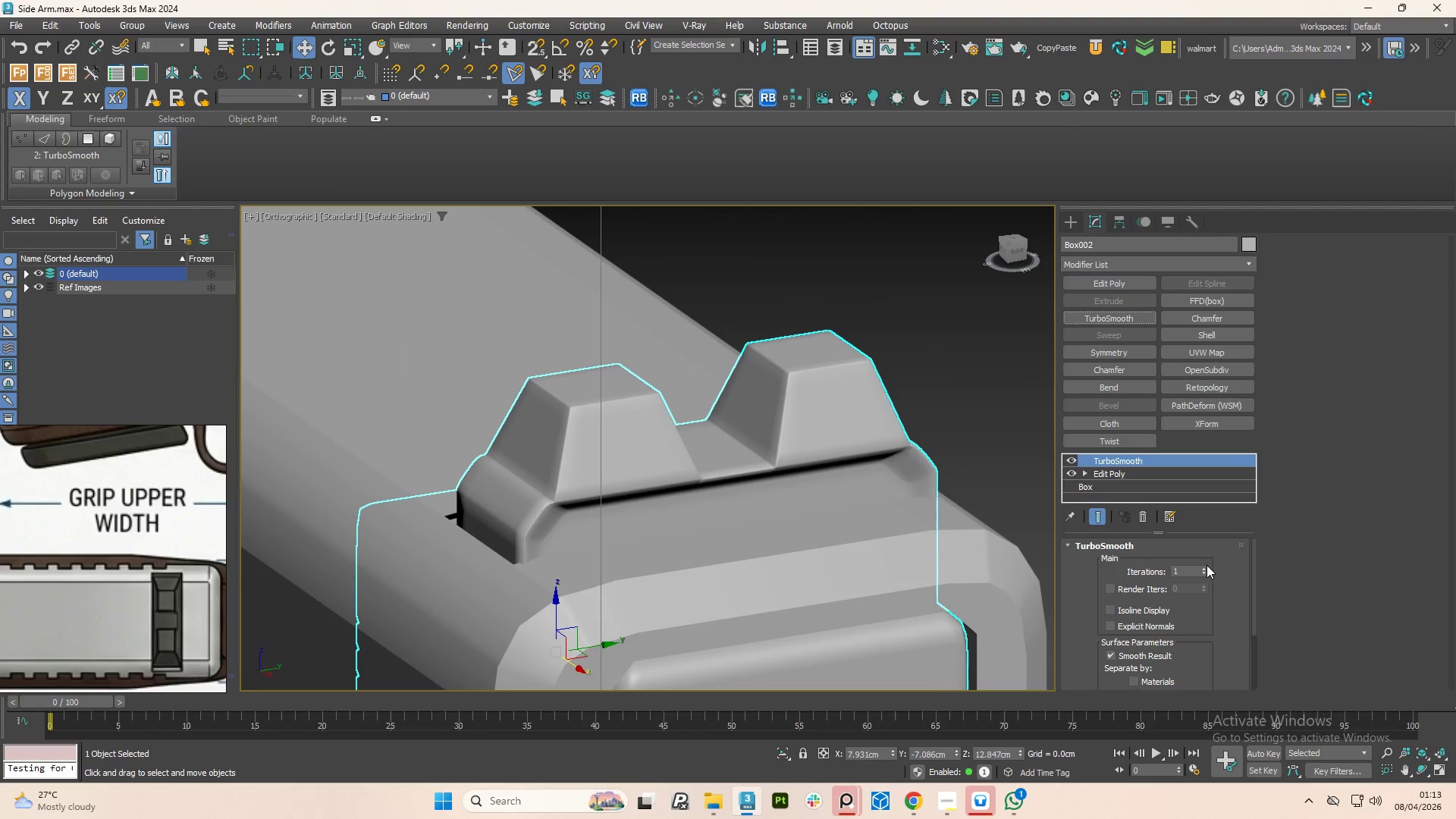 
left_click([1204, 566])
 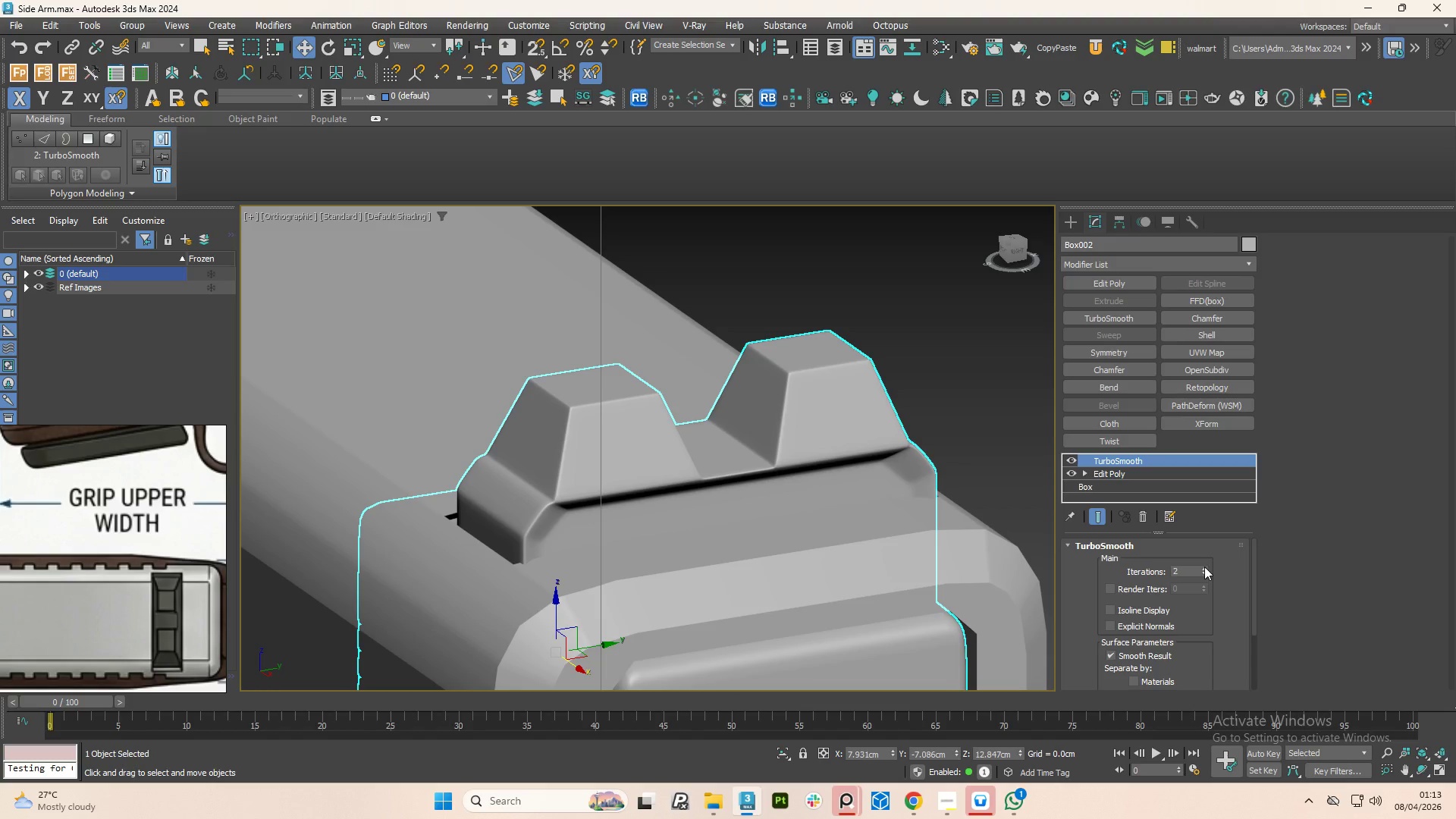 
hold_key(key=AltLeft, duration=1.52)
 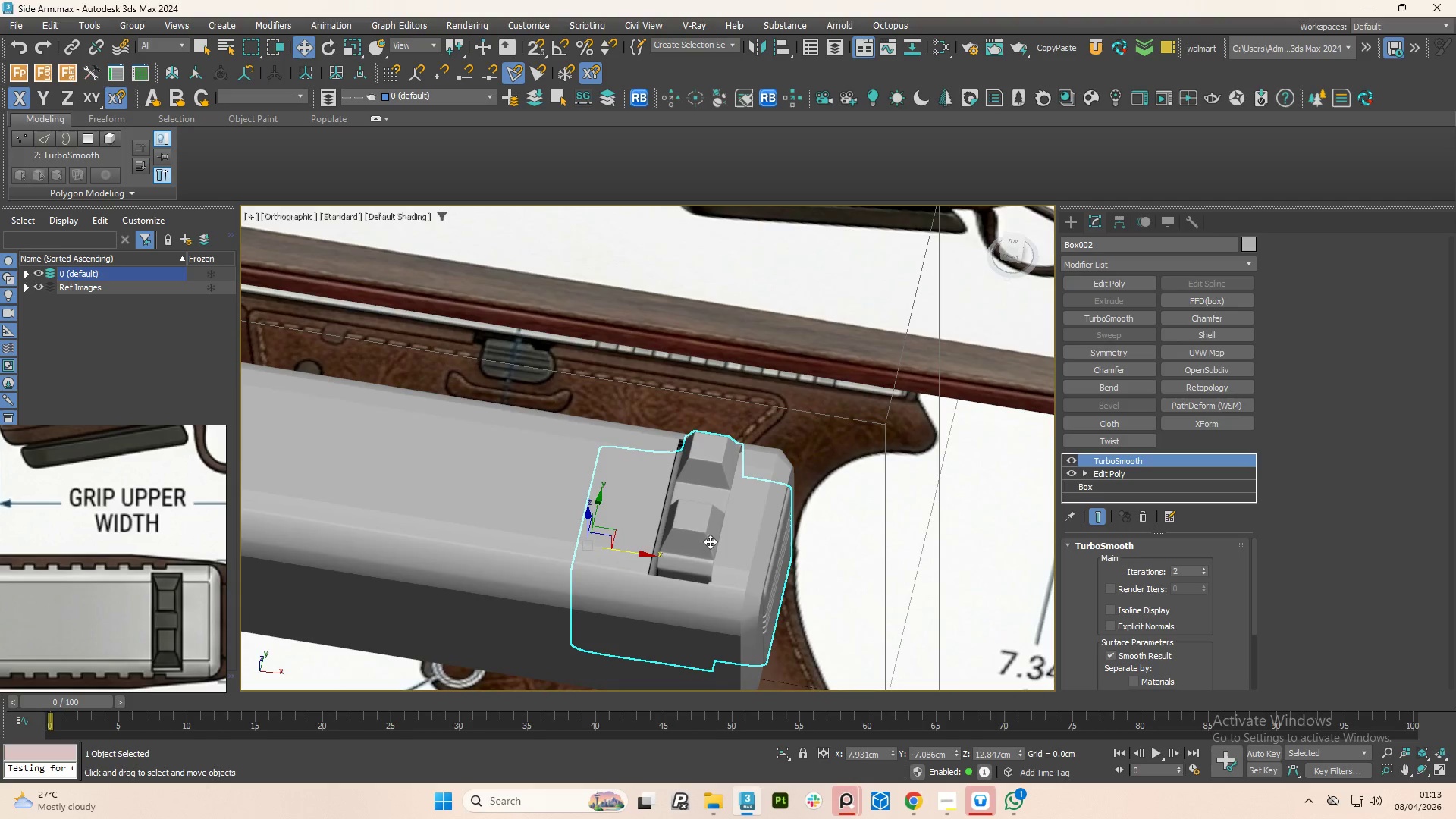 
scroll: coordinate [687, 485], scroll_direction: down, amount: 3.0
 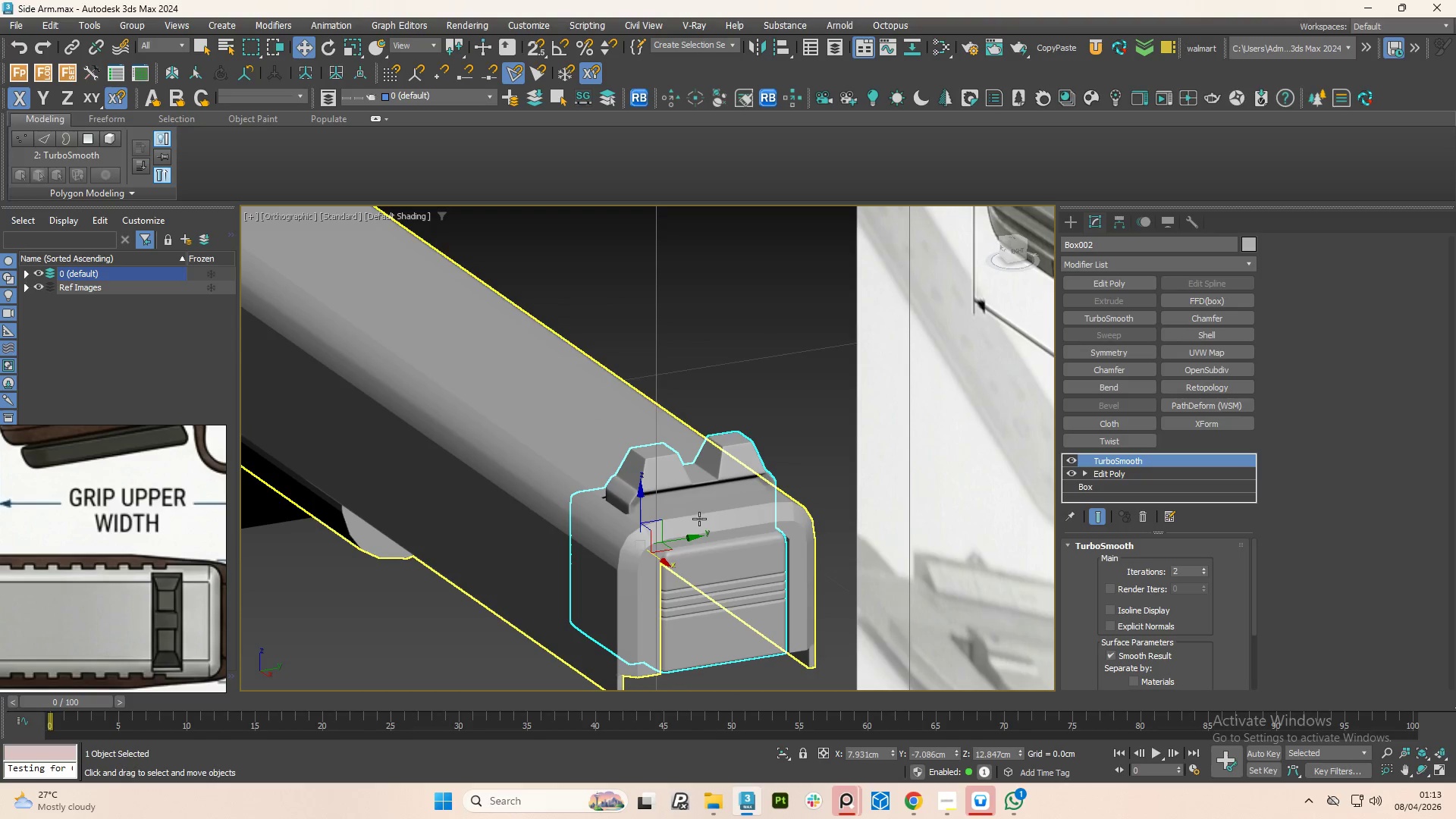 
hold_key(key=AltLeft, duration=0.47)
 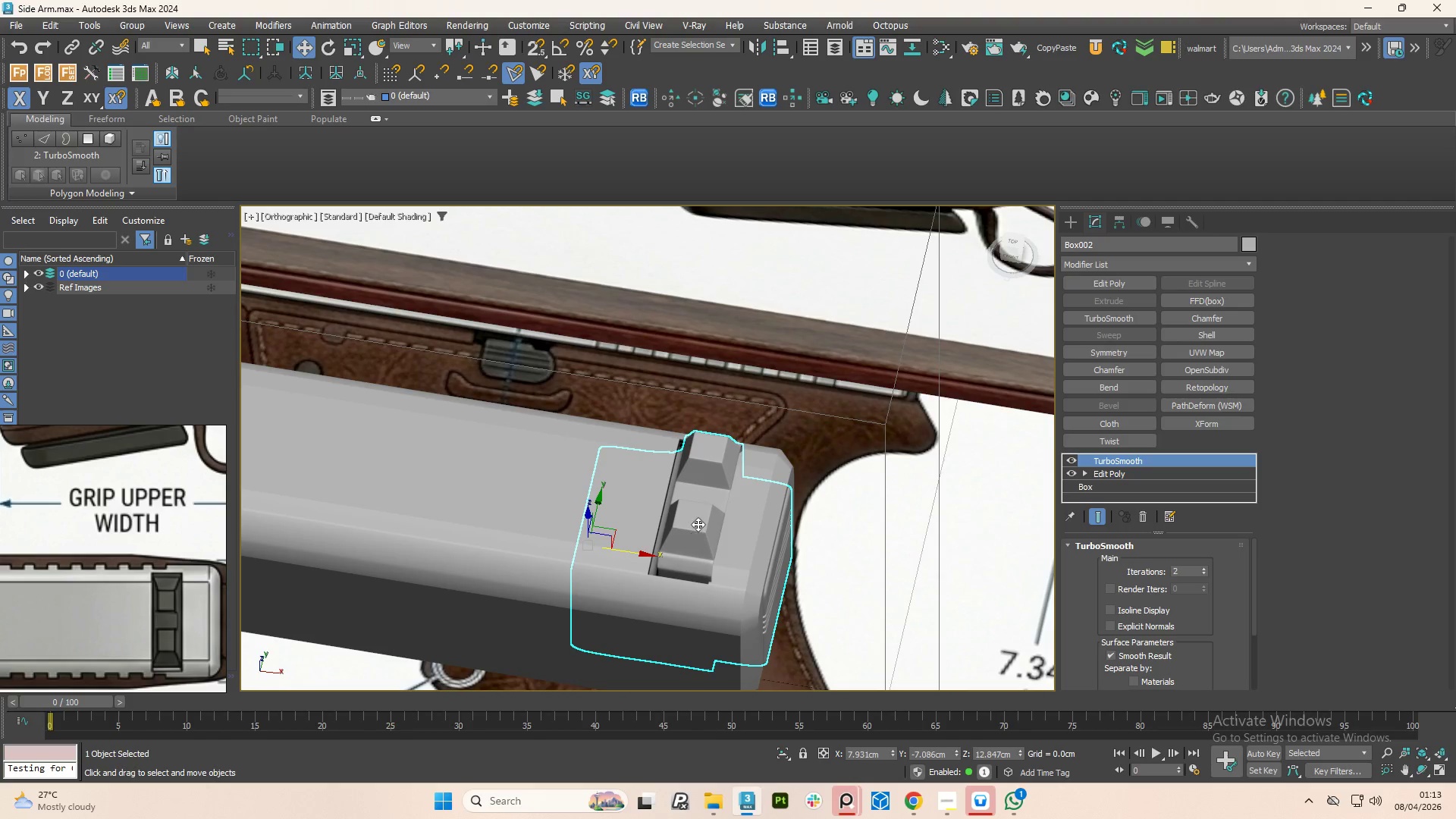 
left_click([698, 524])
 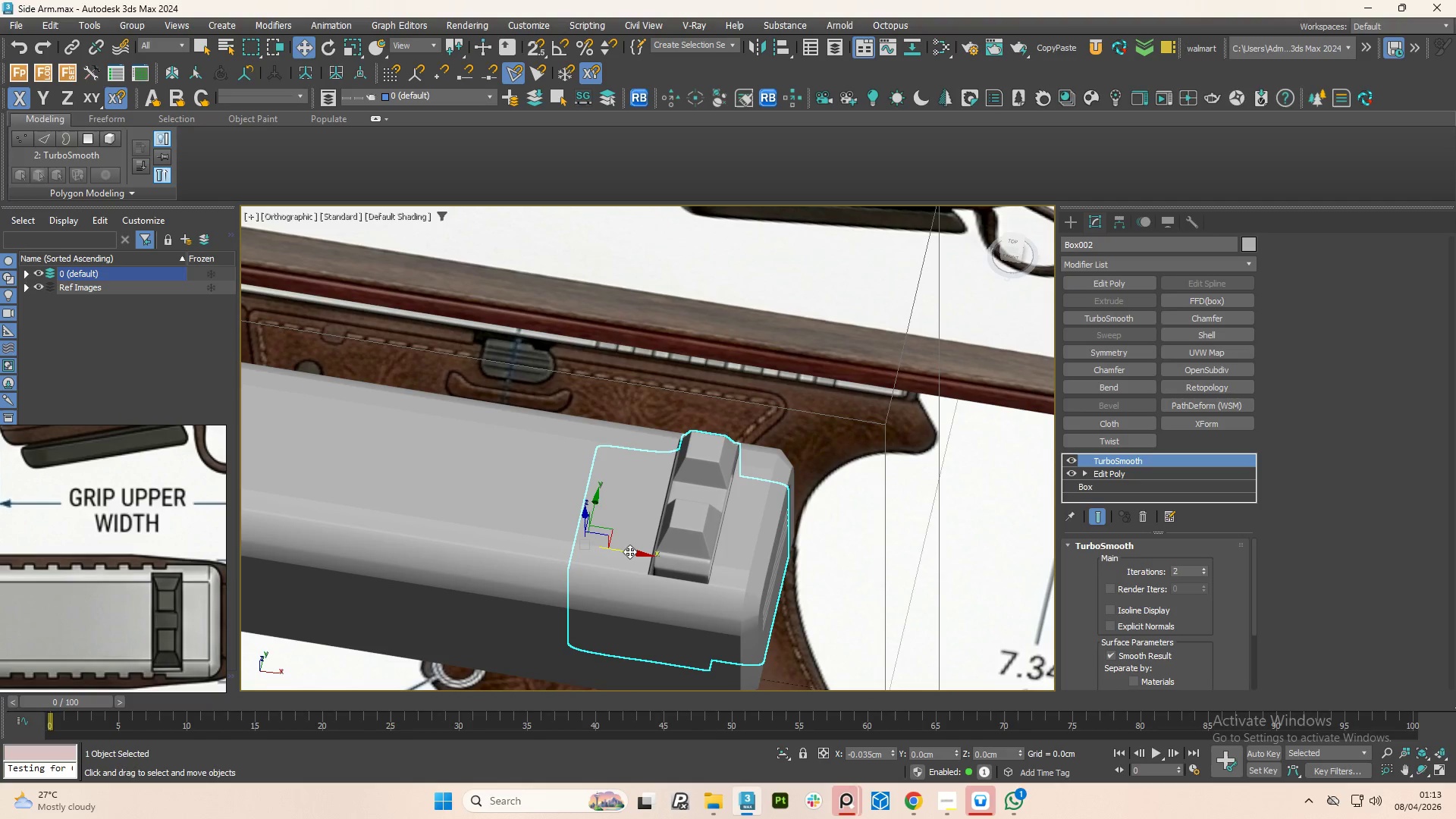 
hold_key(key=AltLeft, duration=1.5)
 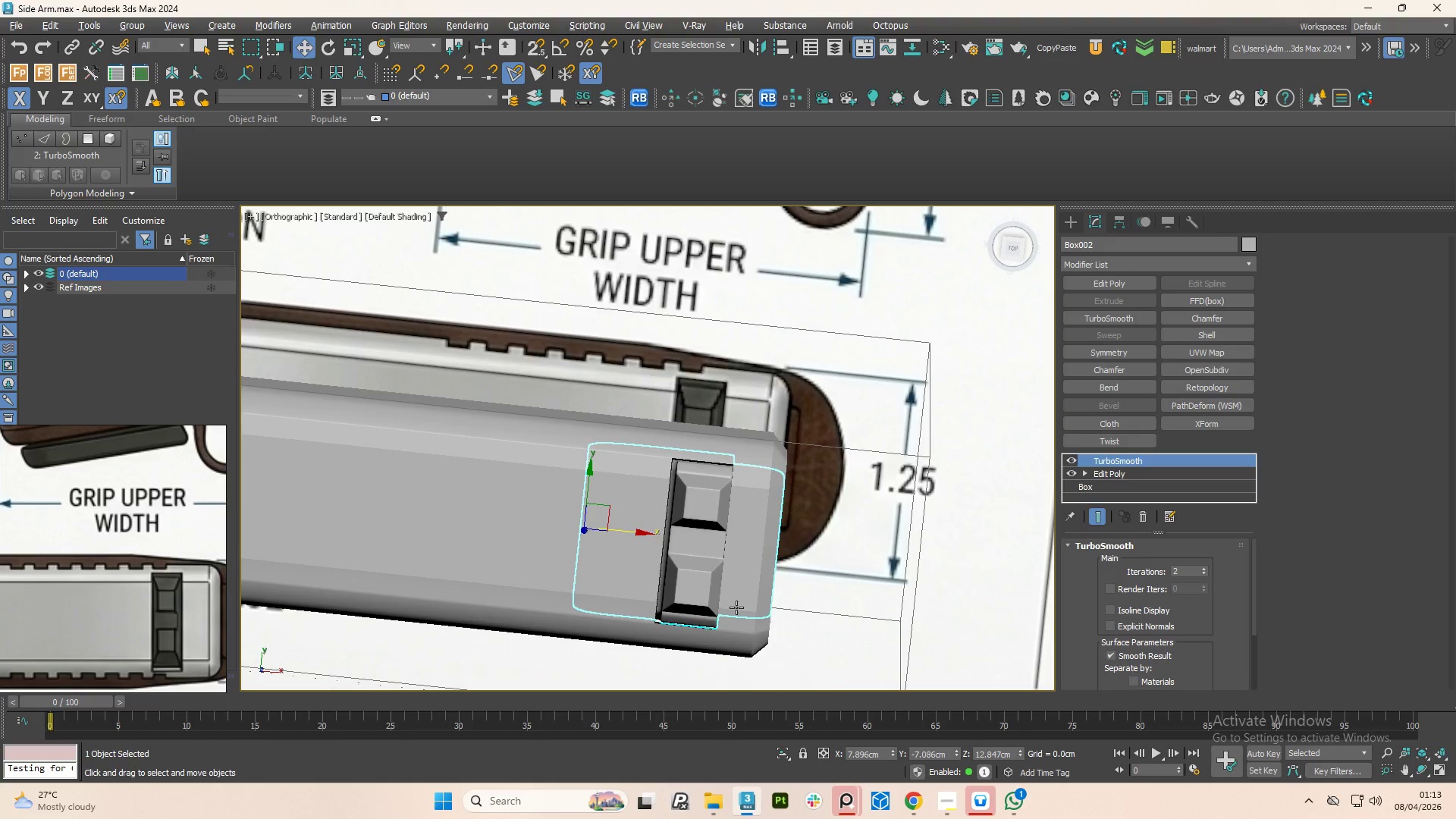 
hold_key(key=AltLeft, duration=0.69)
 